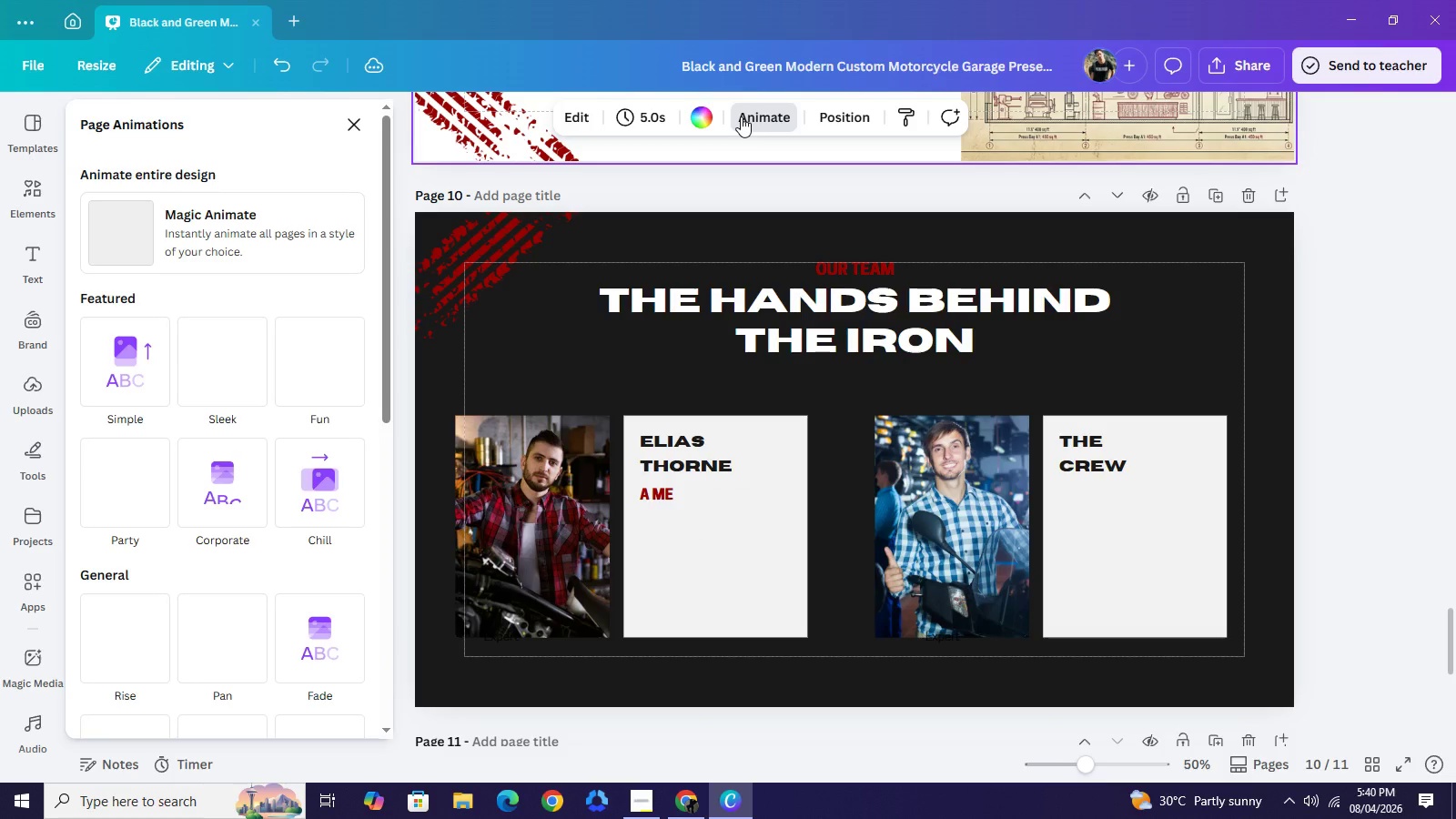 
key(Backspace)
 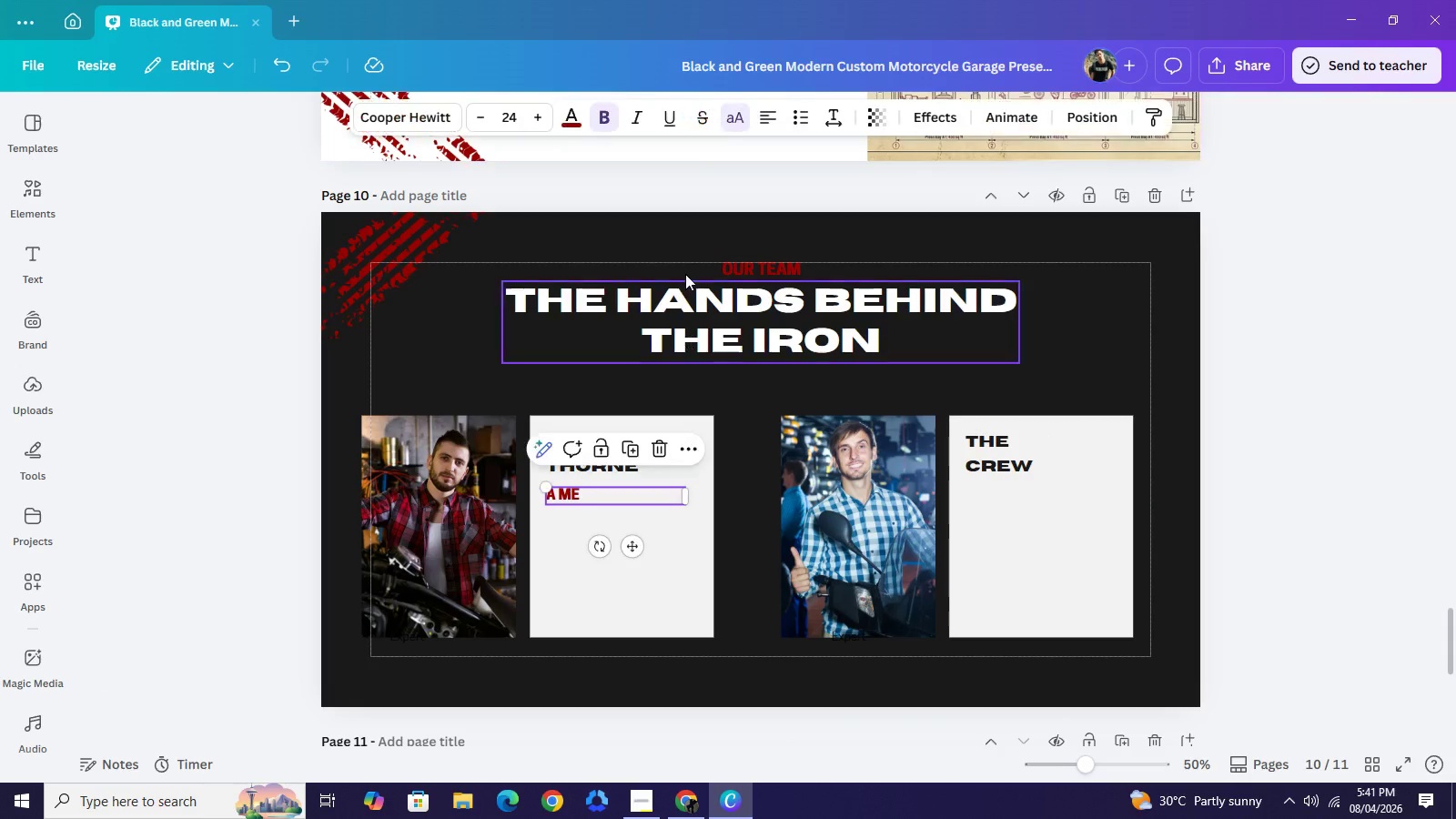 
left_click([729, 123])
 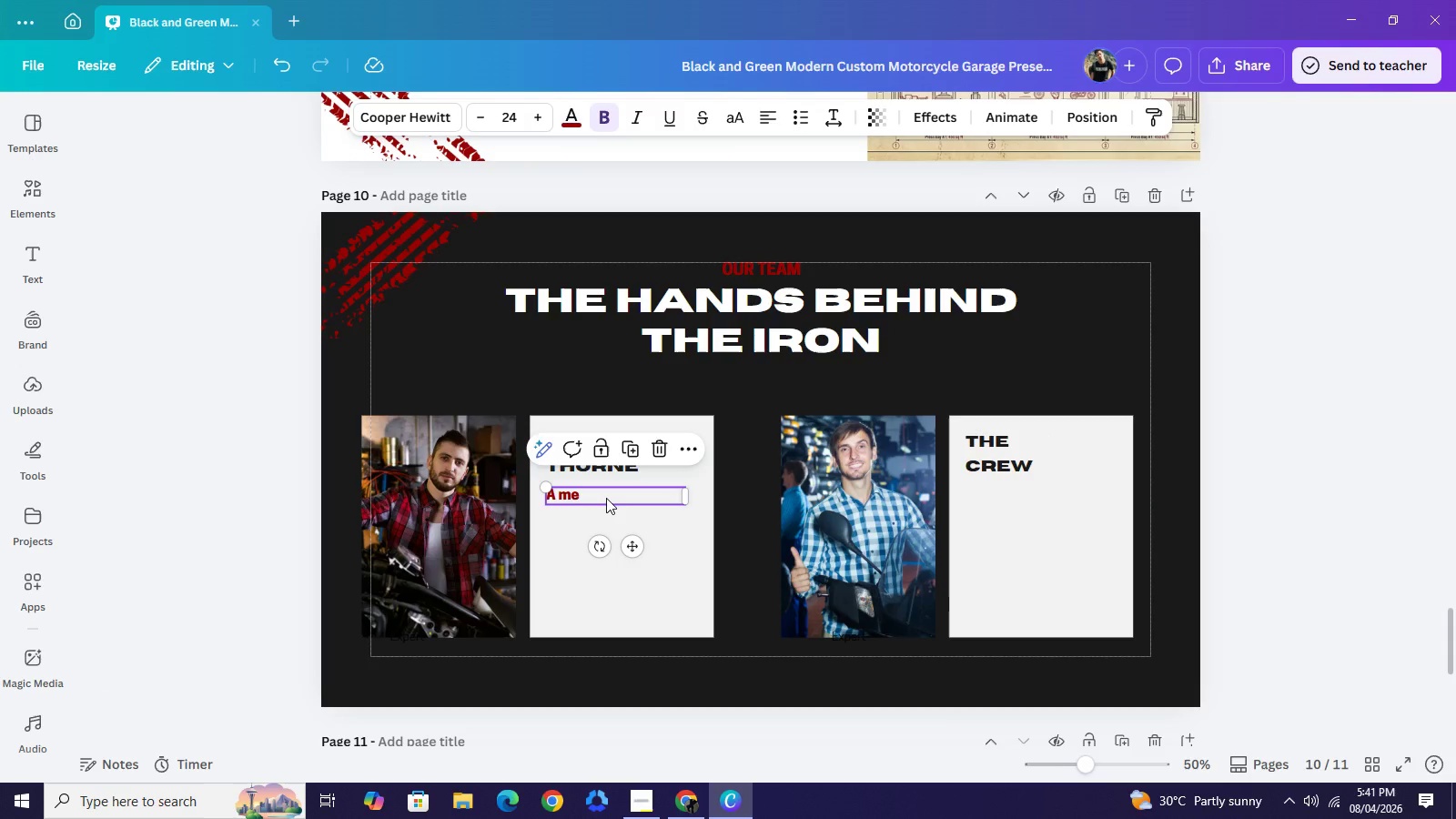 
left_click([606, 498])
 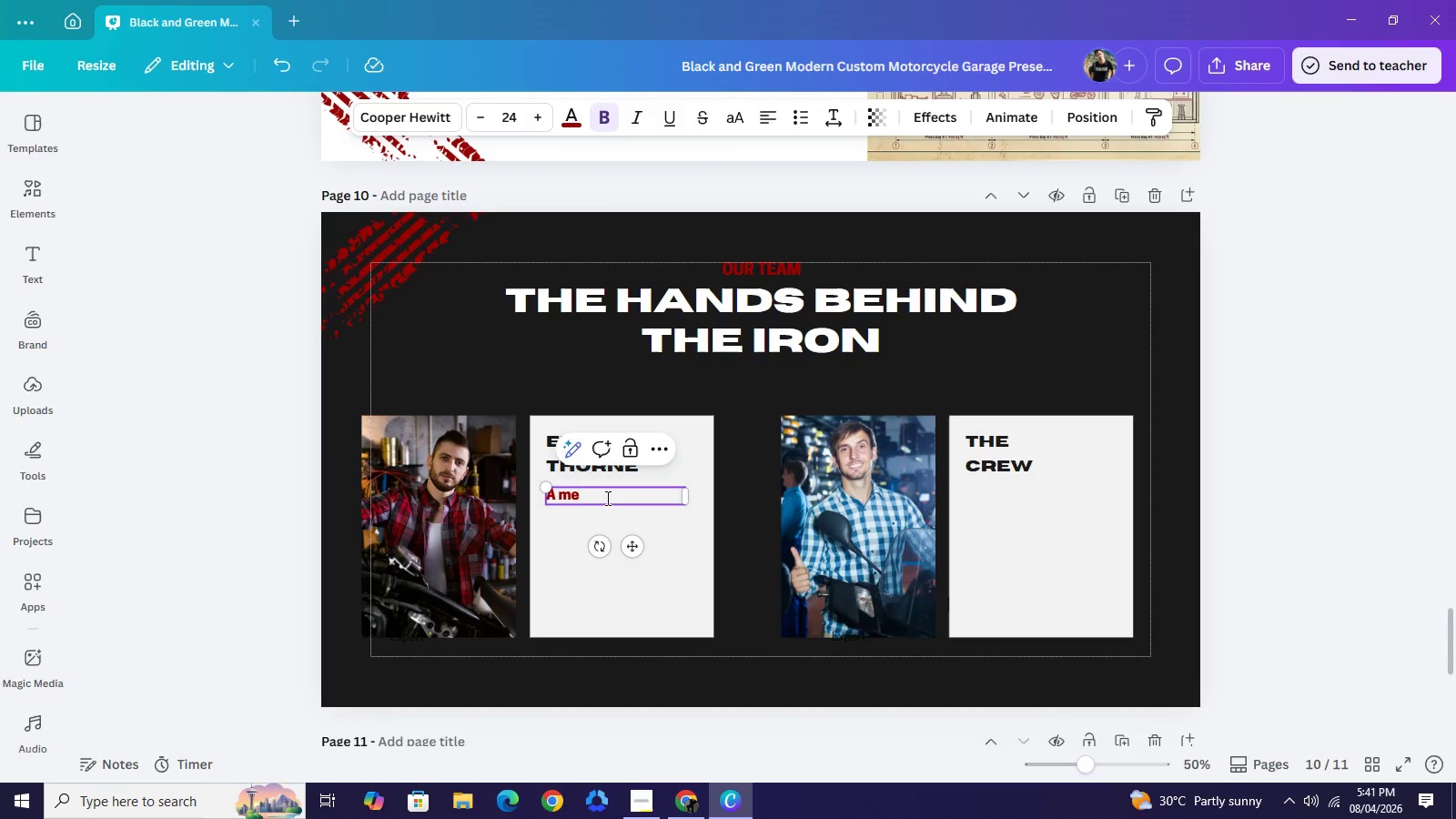 
type(cg)
key(Backspace)
type(hanical engineer wir=)
key(Backspace)
key(Backspace)
type(th a decade of dirt in his fingernails and a vision for artisanal manufacturimh)
key(Backspace)
key(Backspace)
type(nh=g.)
key(Backspace)
key(Backspace)
key(Backspace)
key(Backspace)
type(g.)
 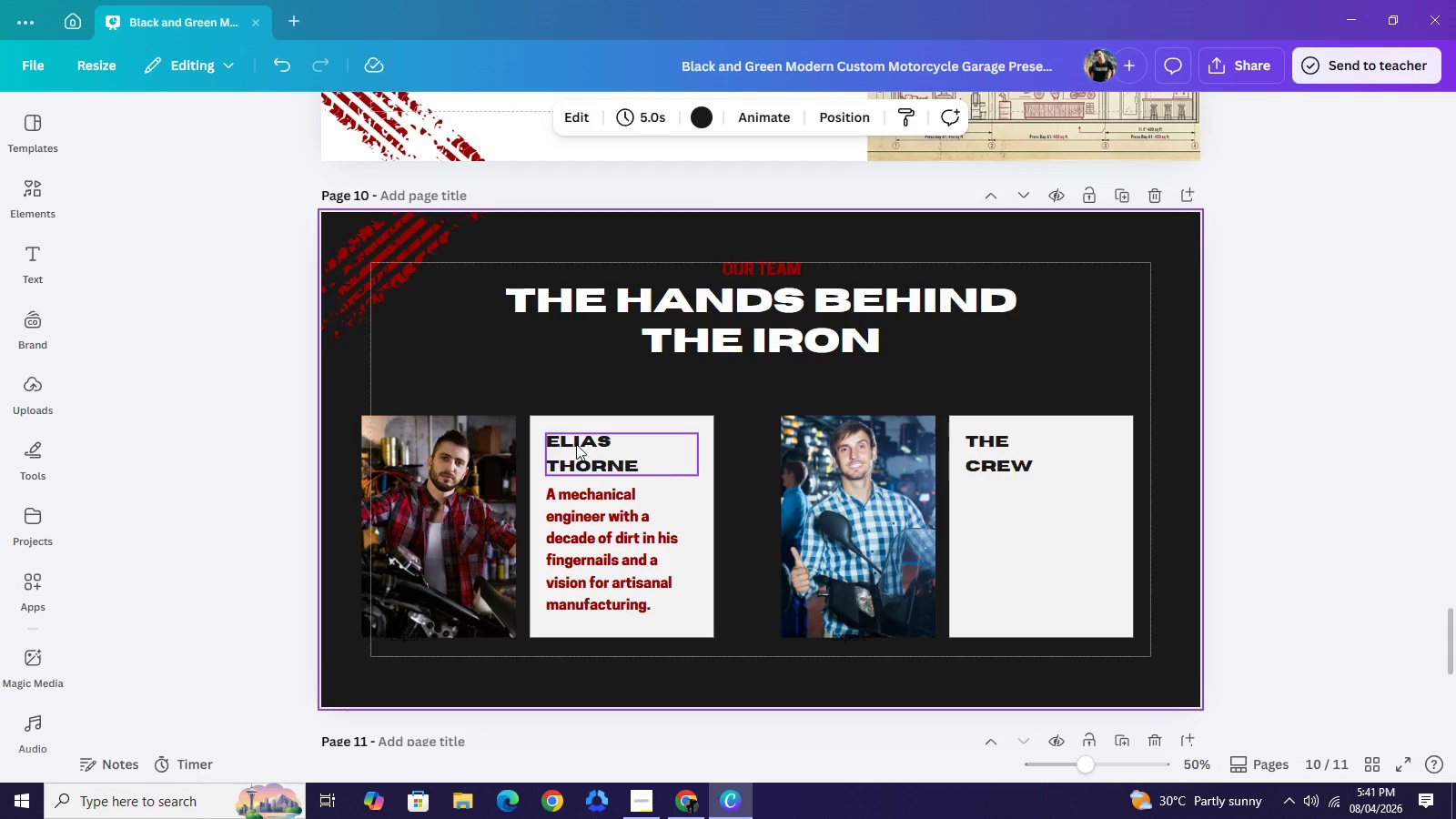 
wait(5.55)
 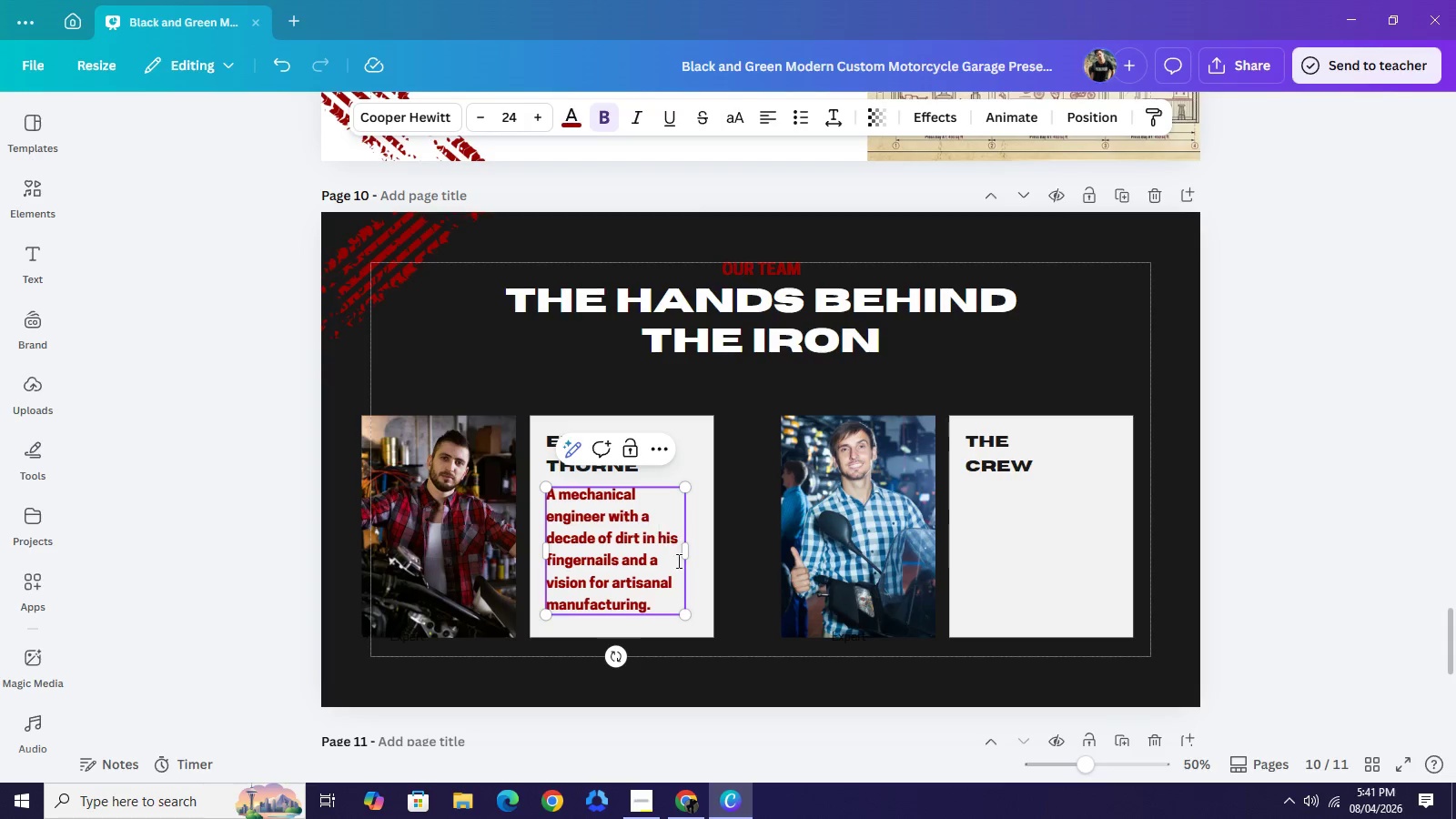 
left_click([609, 511])
 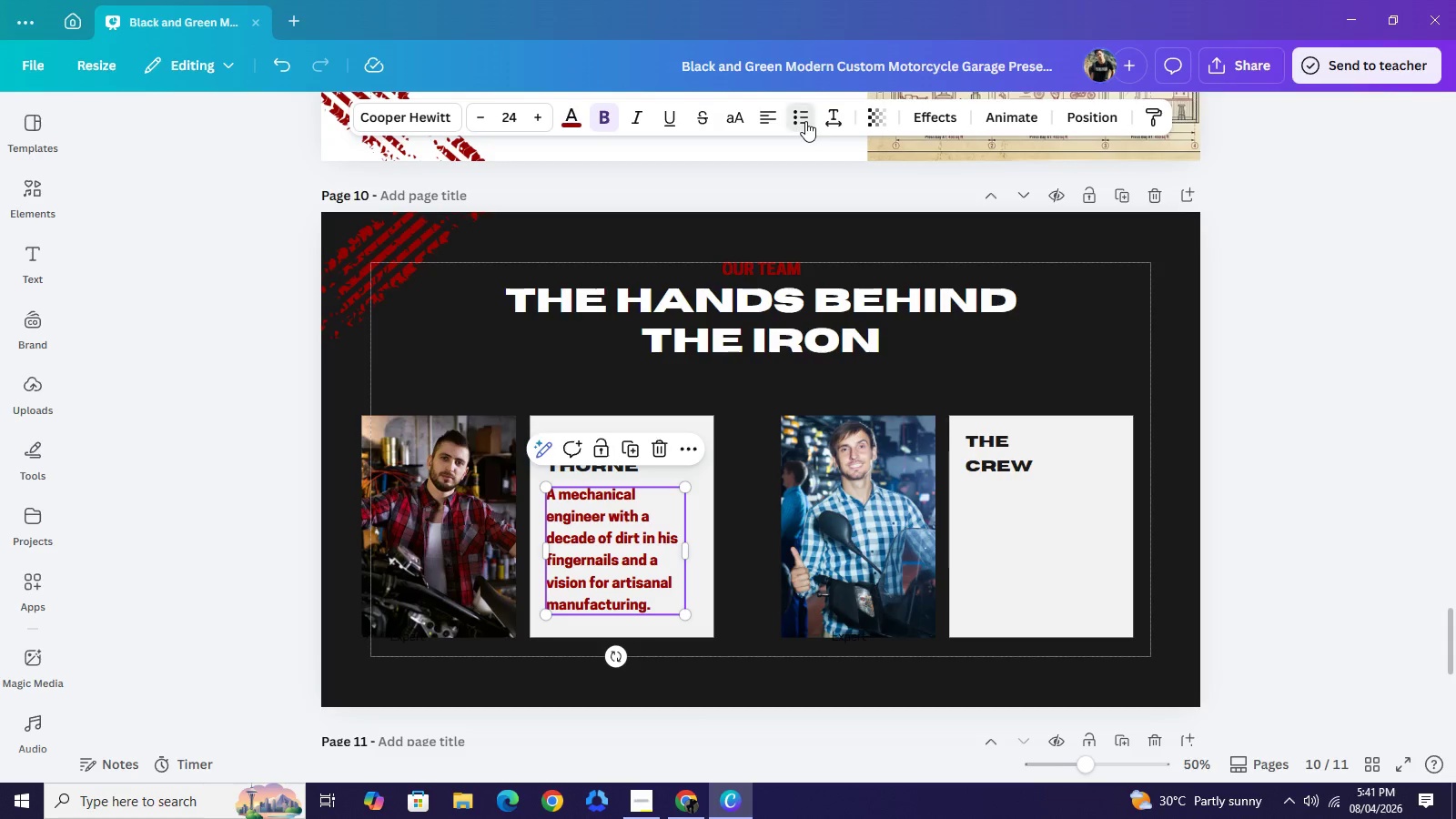 
left_click([805, 121])
 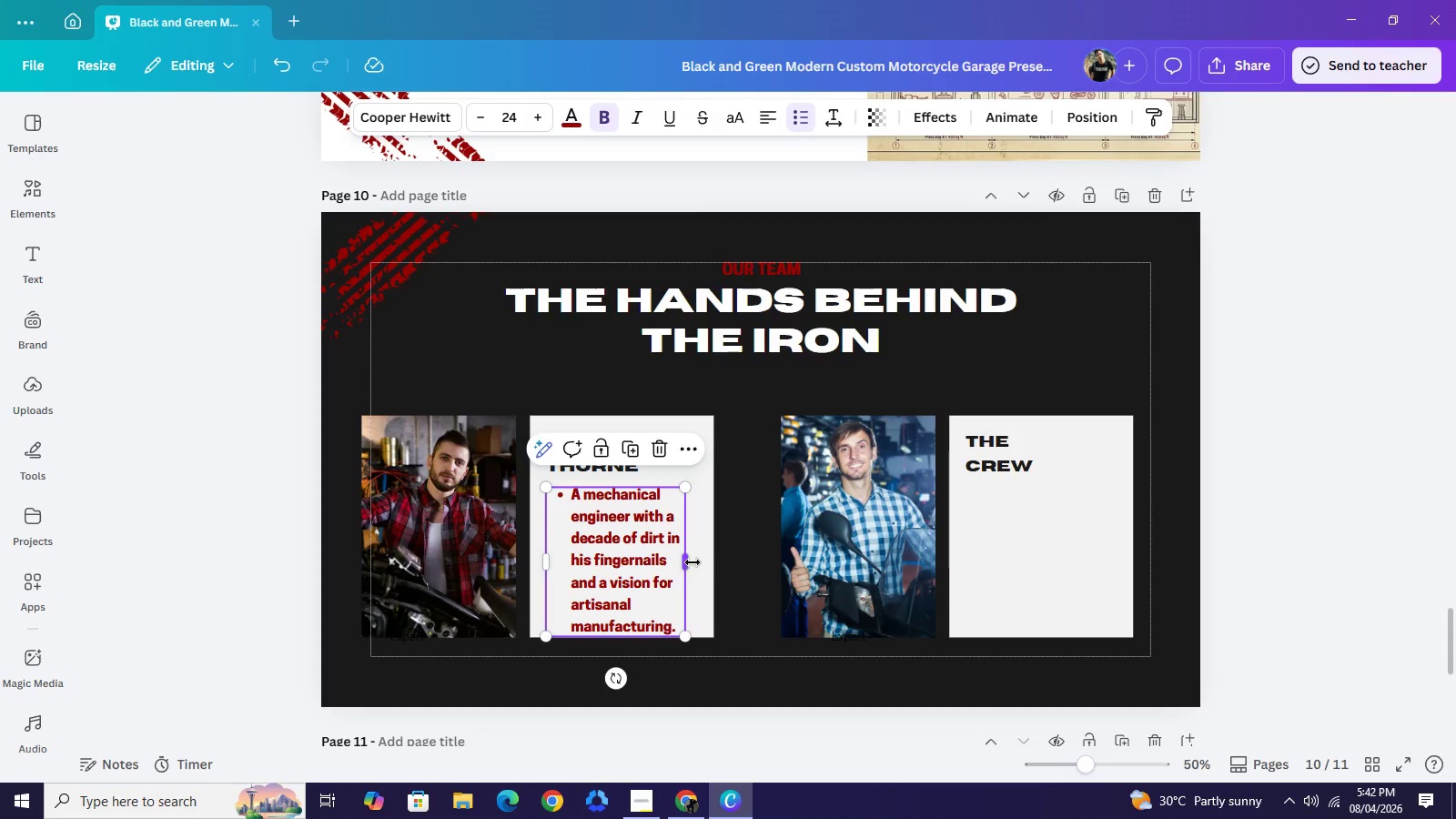 
left_click_drag(start_coordinate=[693, 562], to_coordinate=[712, 558])
 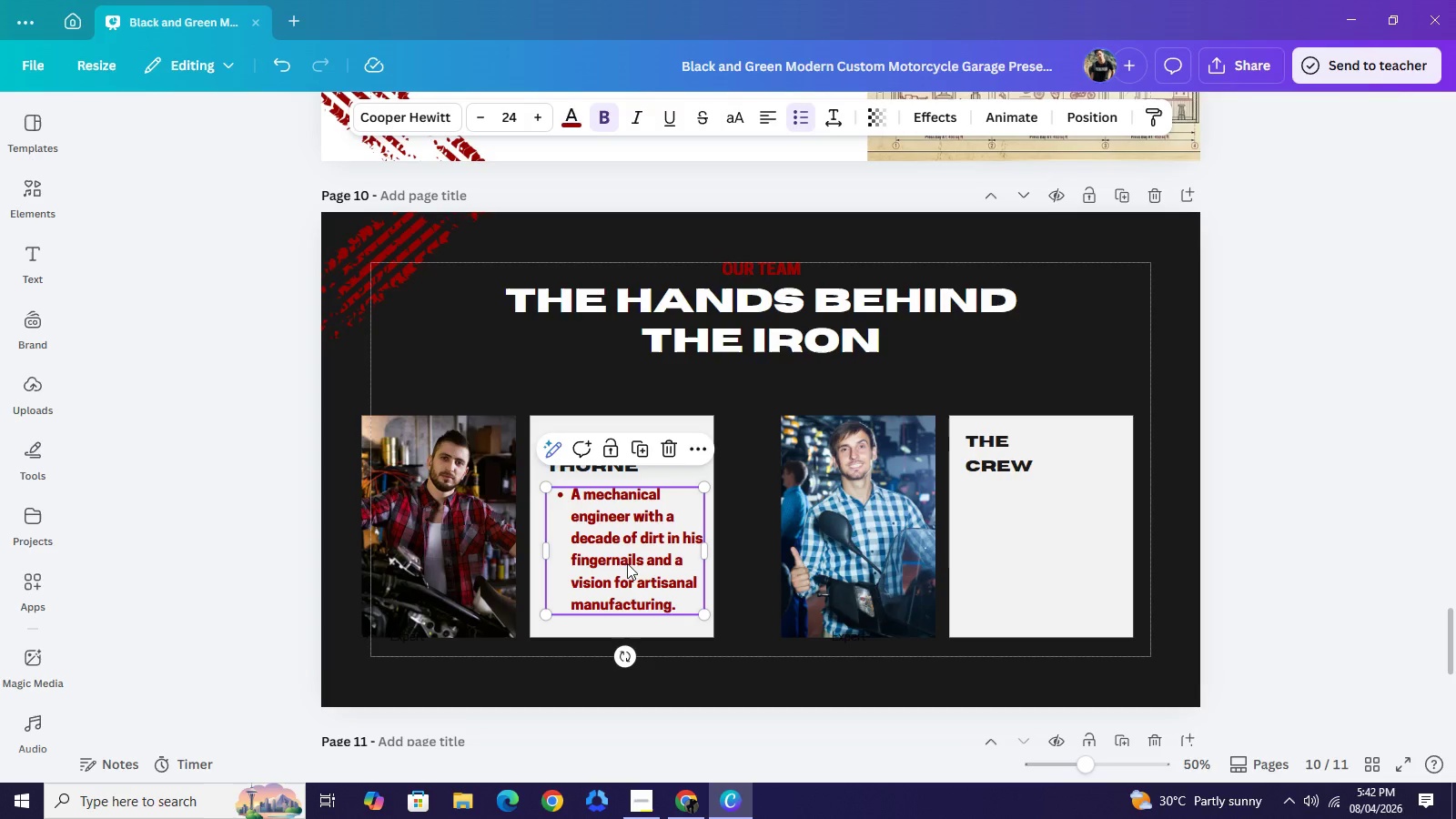 
left_click_drag(start_coordinate=[628, 563], to_coordinate=[619, 563])
 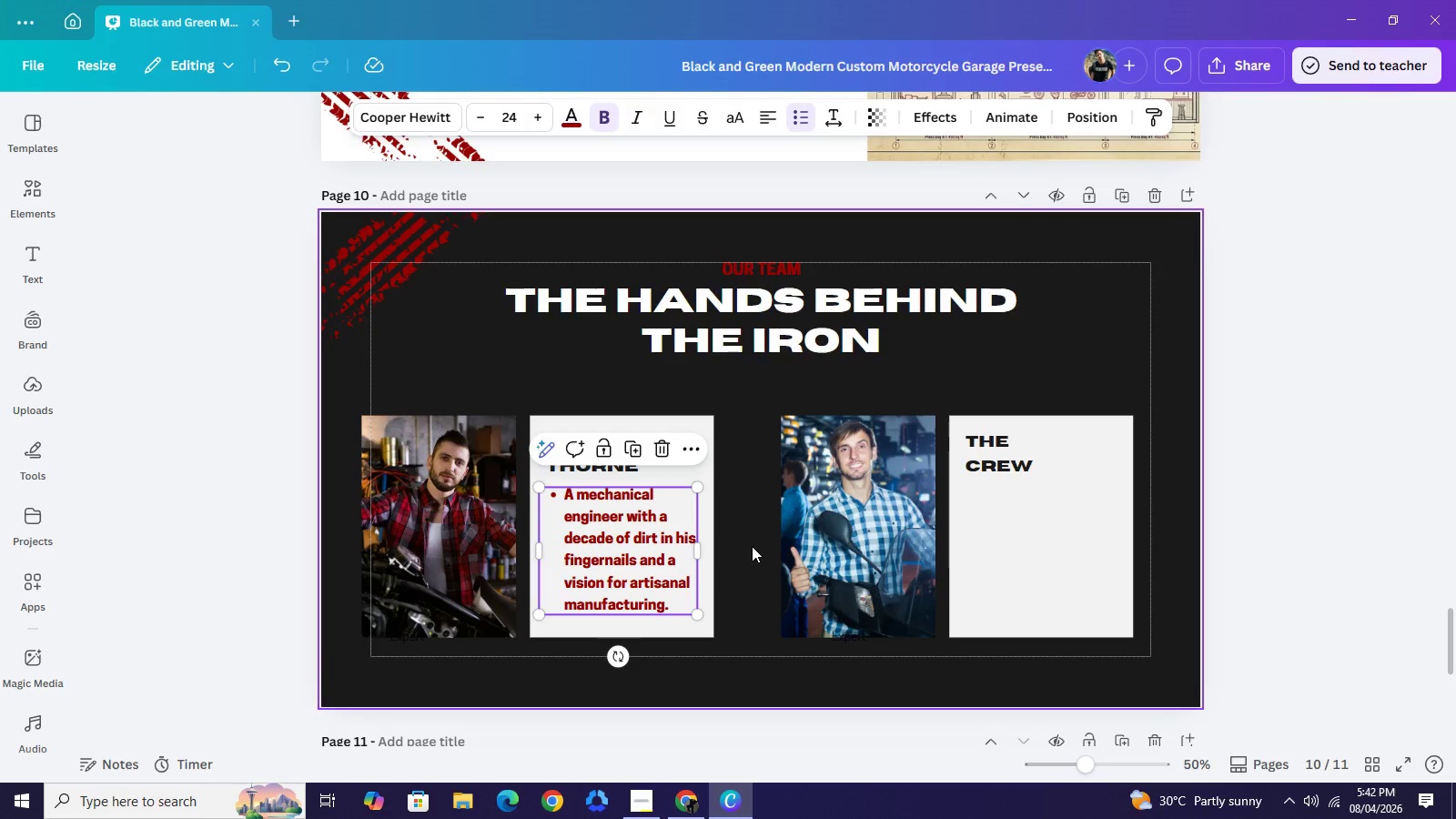 
key(Control+Z)
 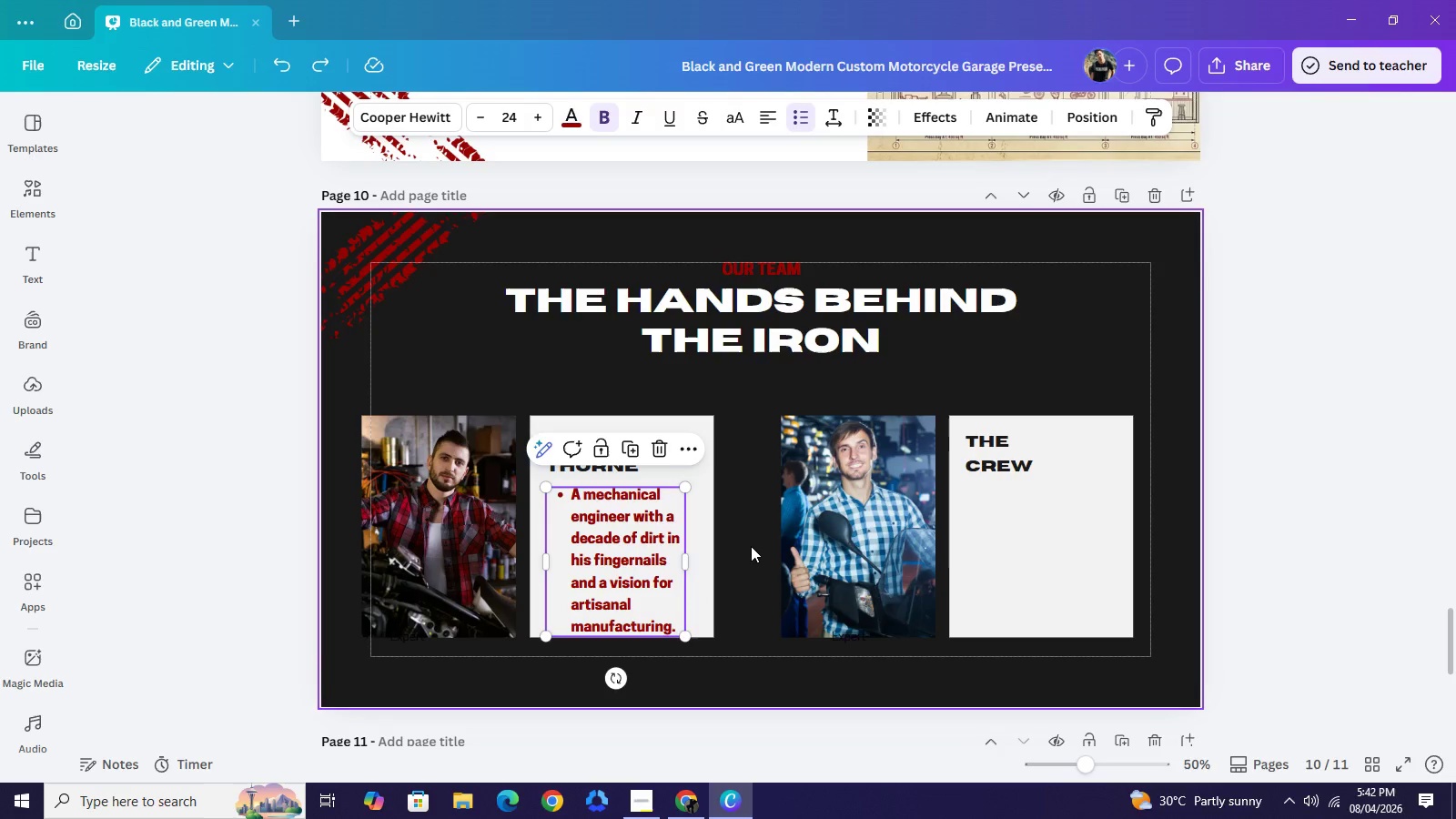 
key(Control+Z)
 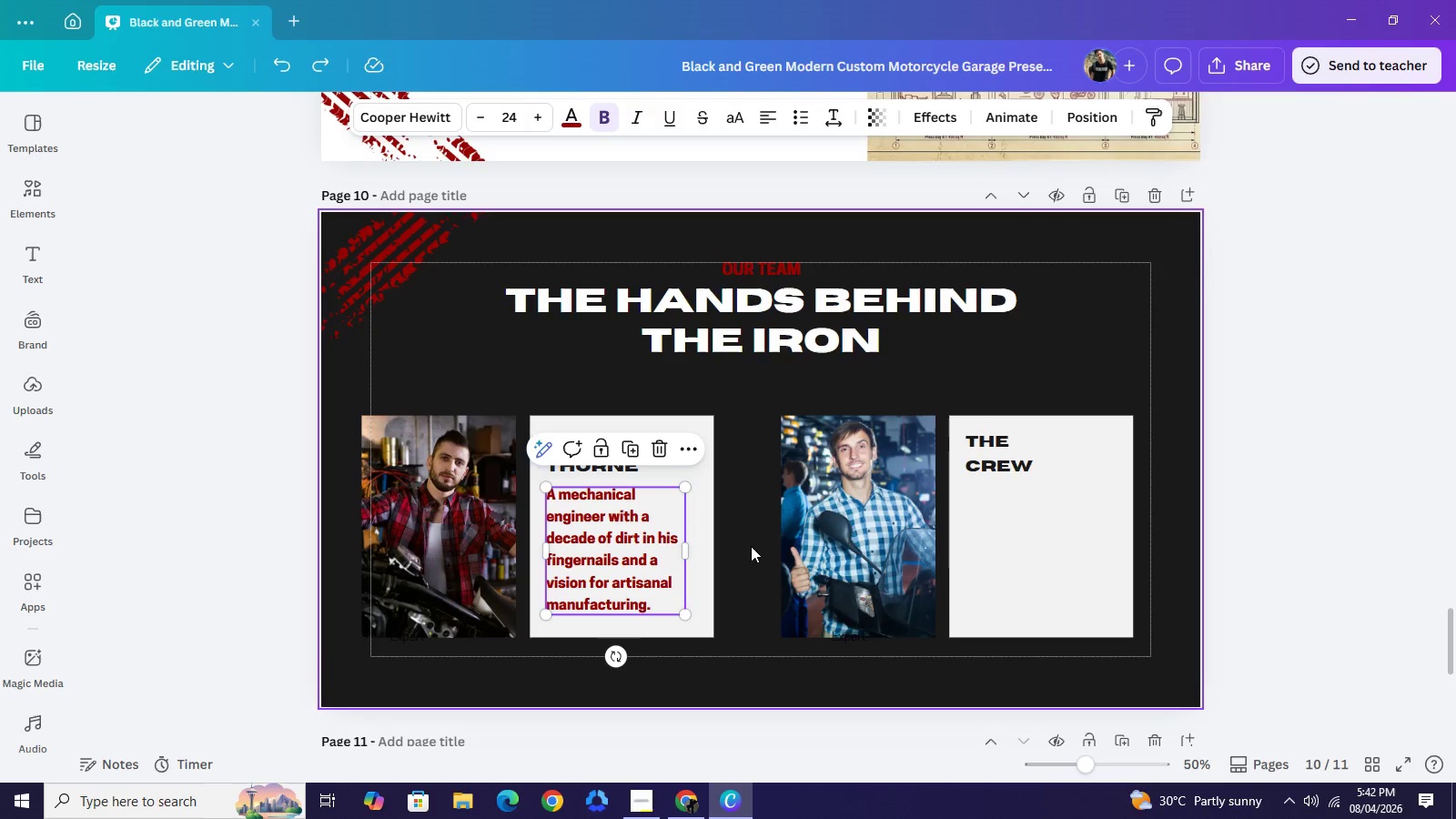 
key(Control+Z)
 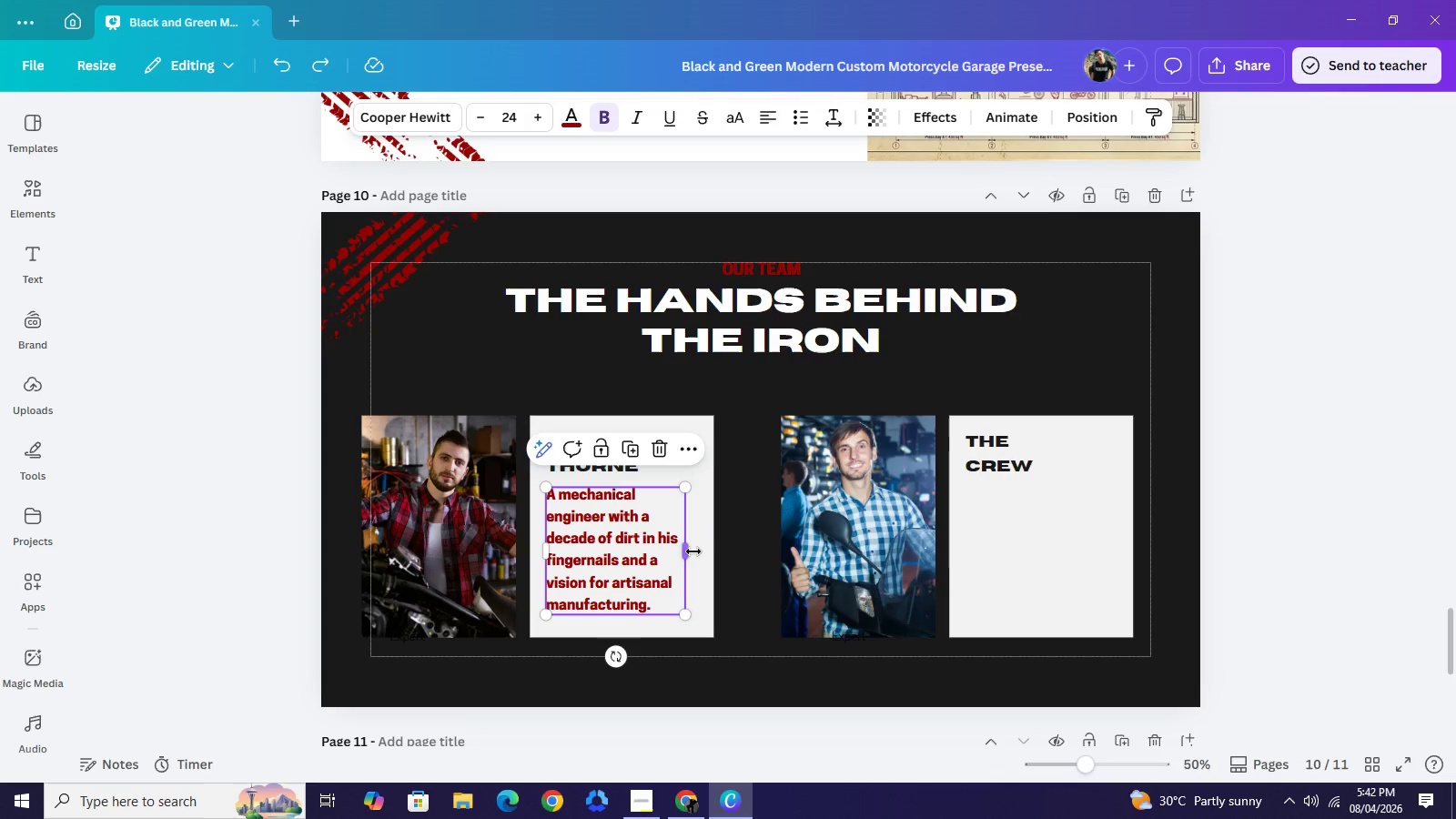 
left_click_drag(start_coordinate=[693, 551], to_coordinate=[702, 550])
 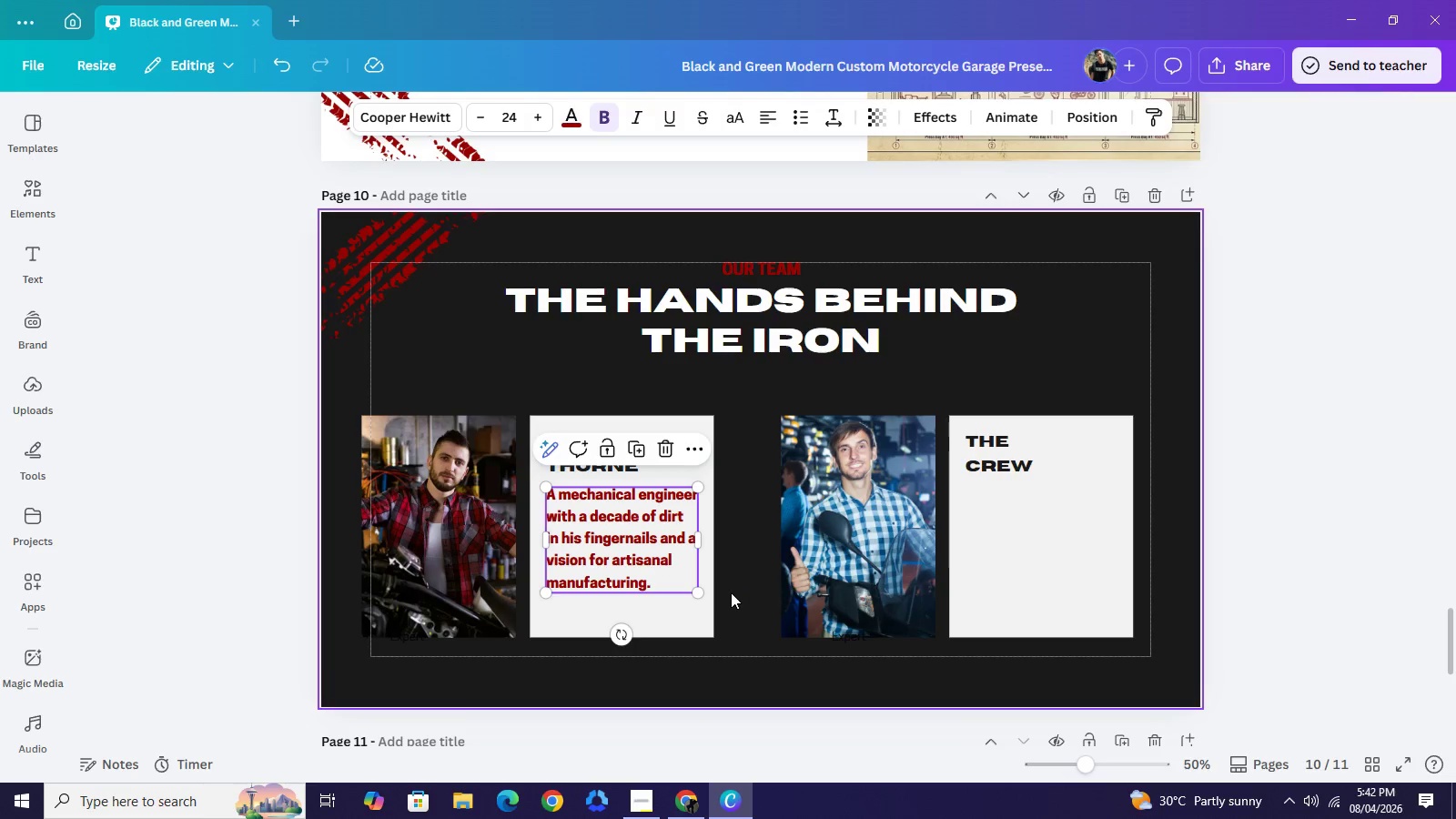 
left_click([731, 592])
 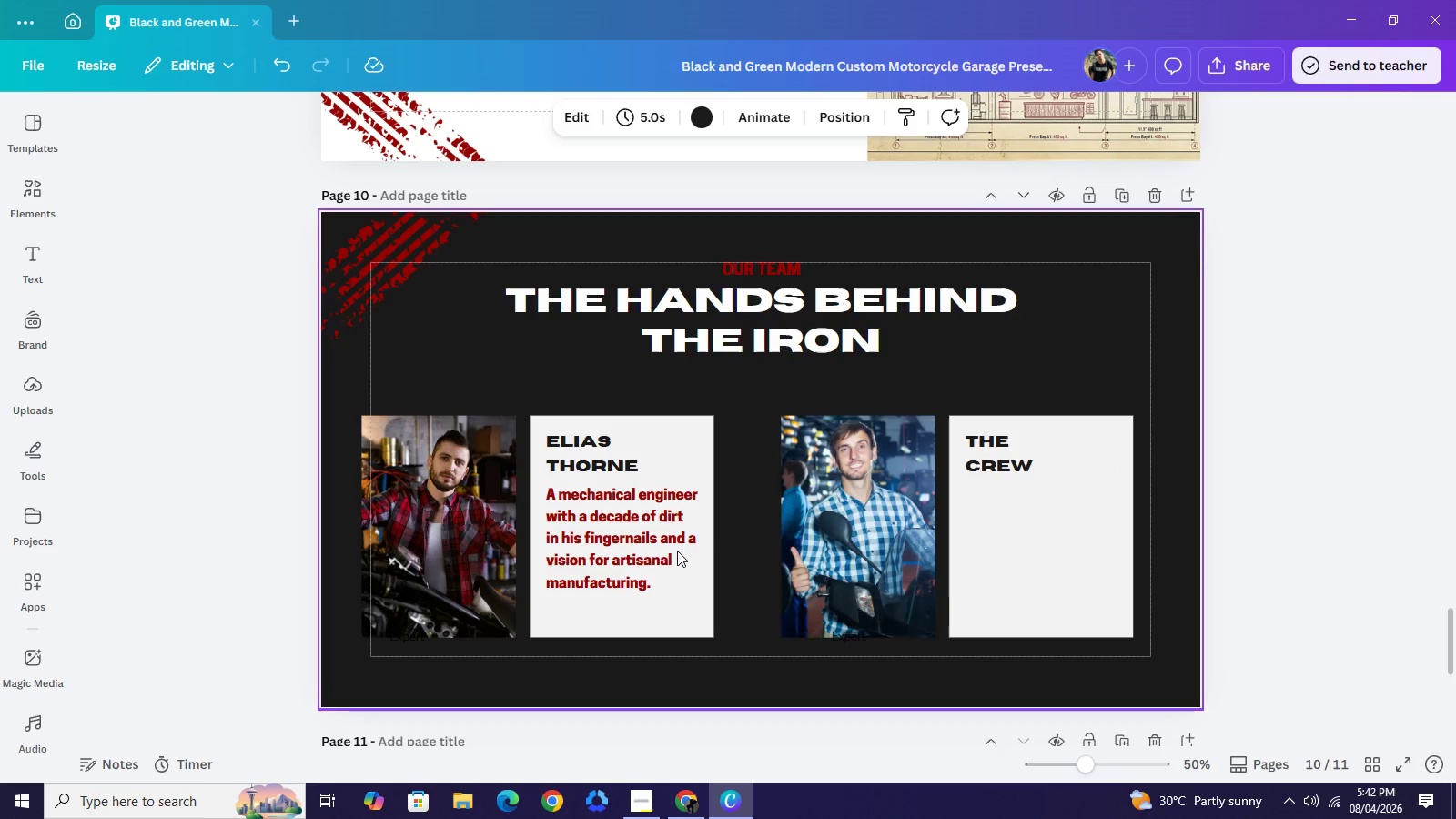 
left_click([675, 551])
 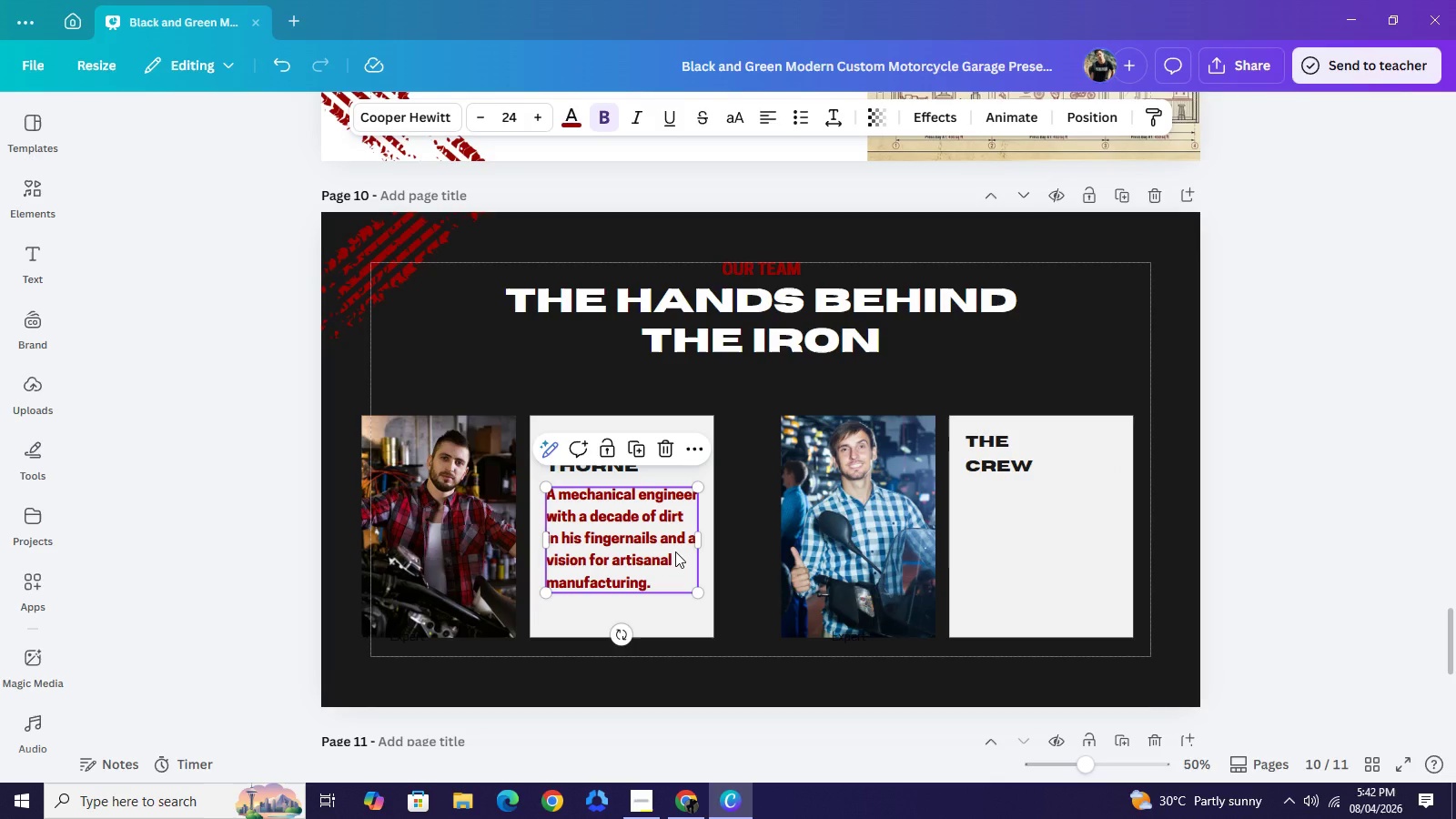 
key(Control+C)
 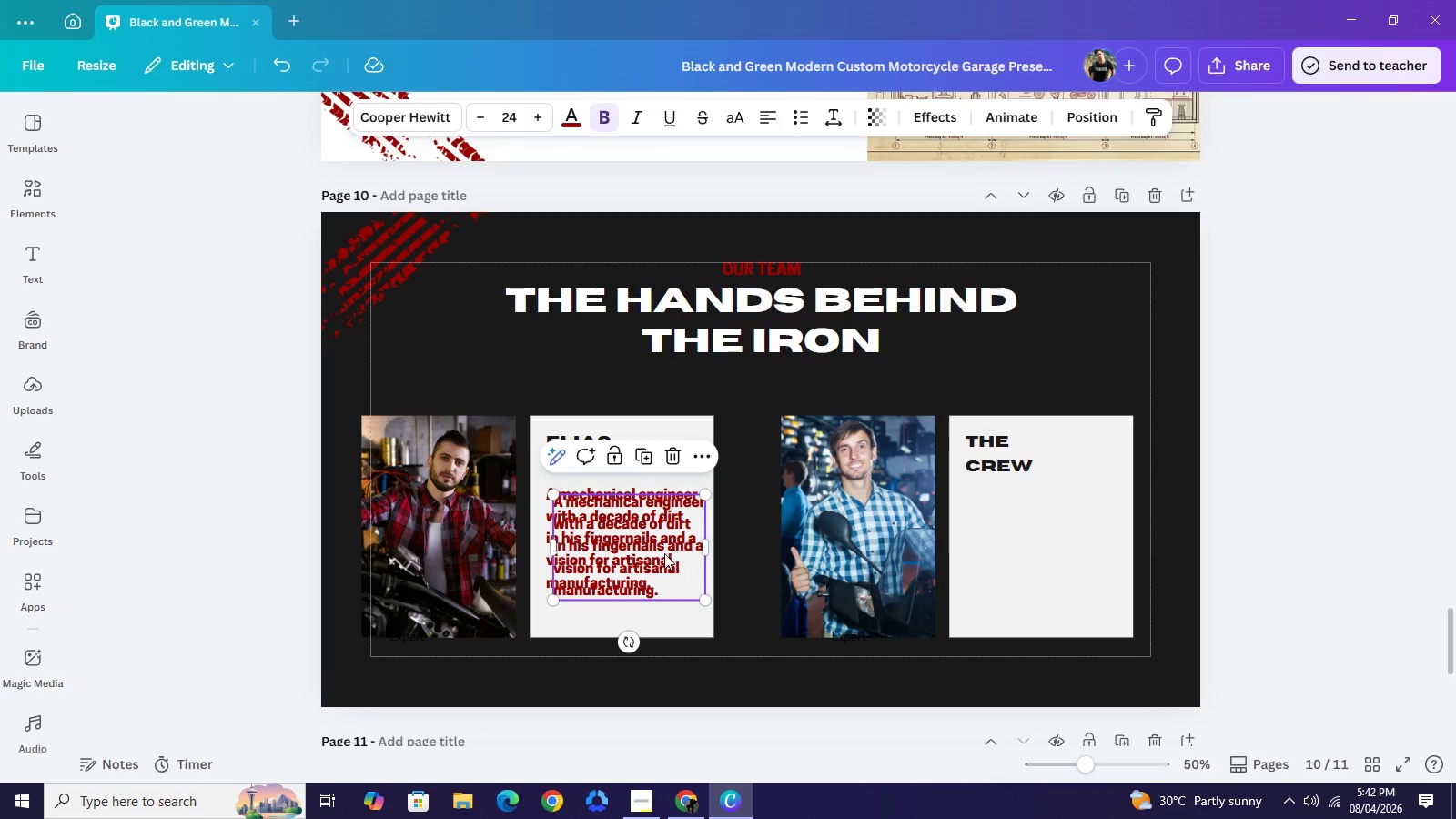 
key(Control+V)
 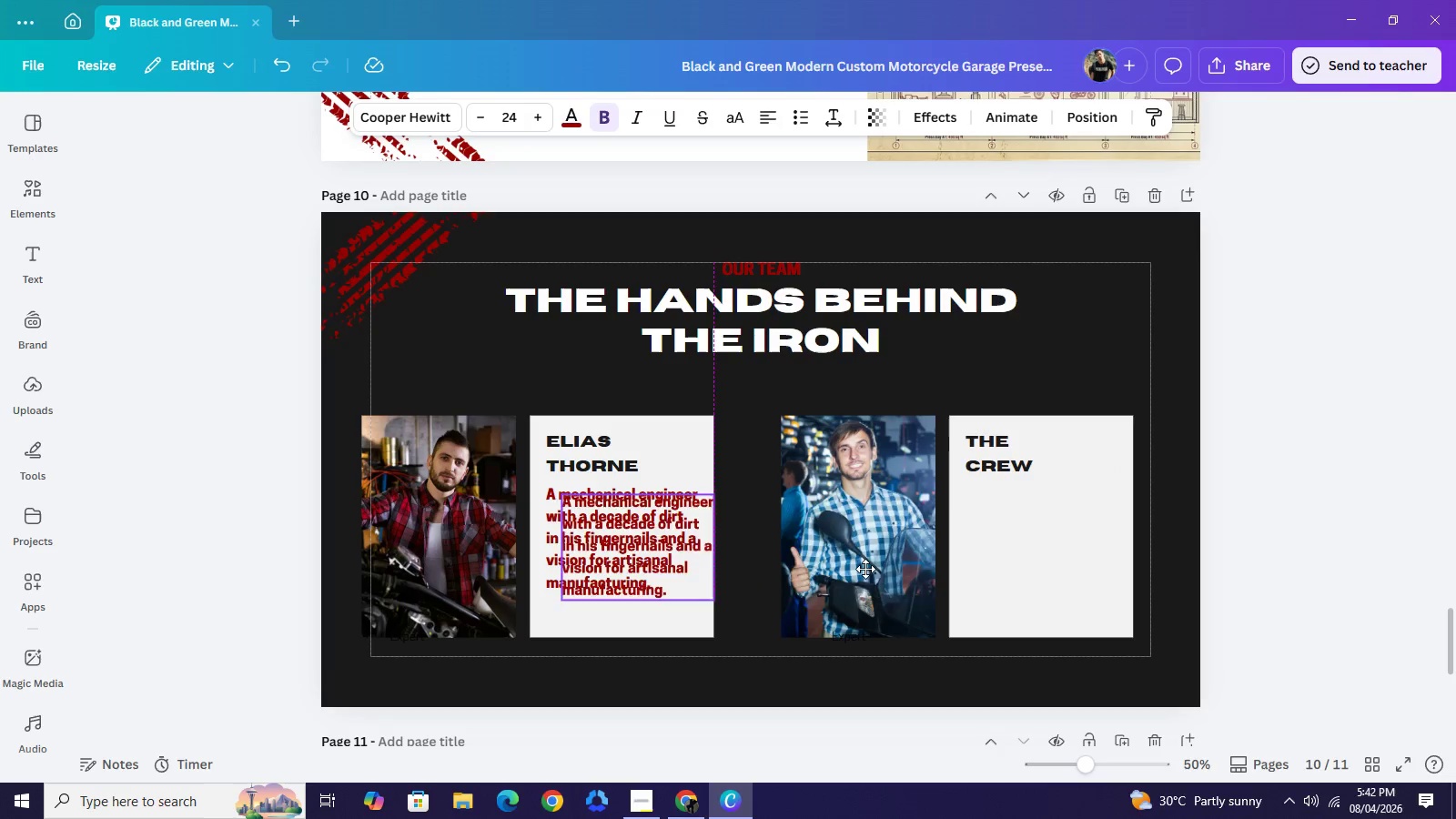 
left_click_drag(start_coordinate=[626, 562], to_coordinate=[1041, 559])
 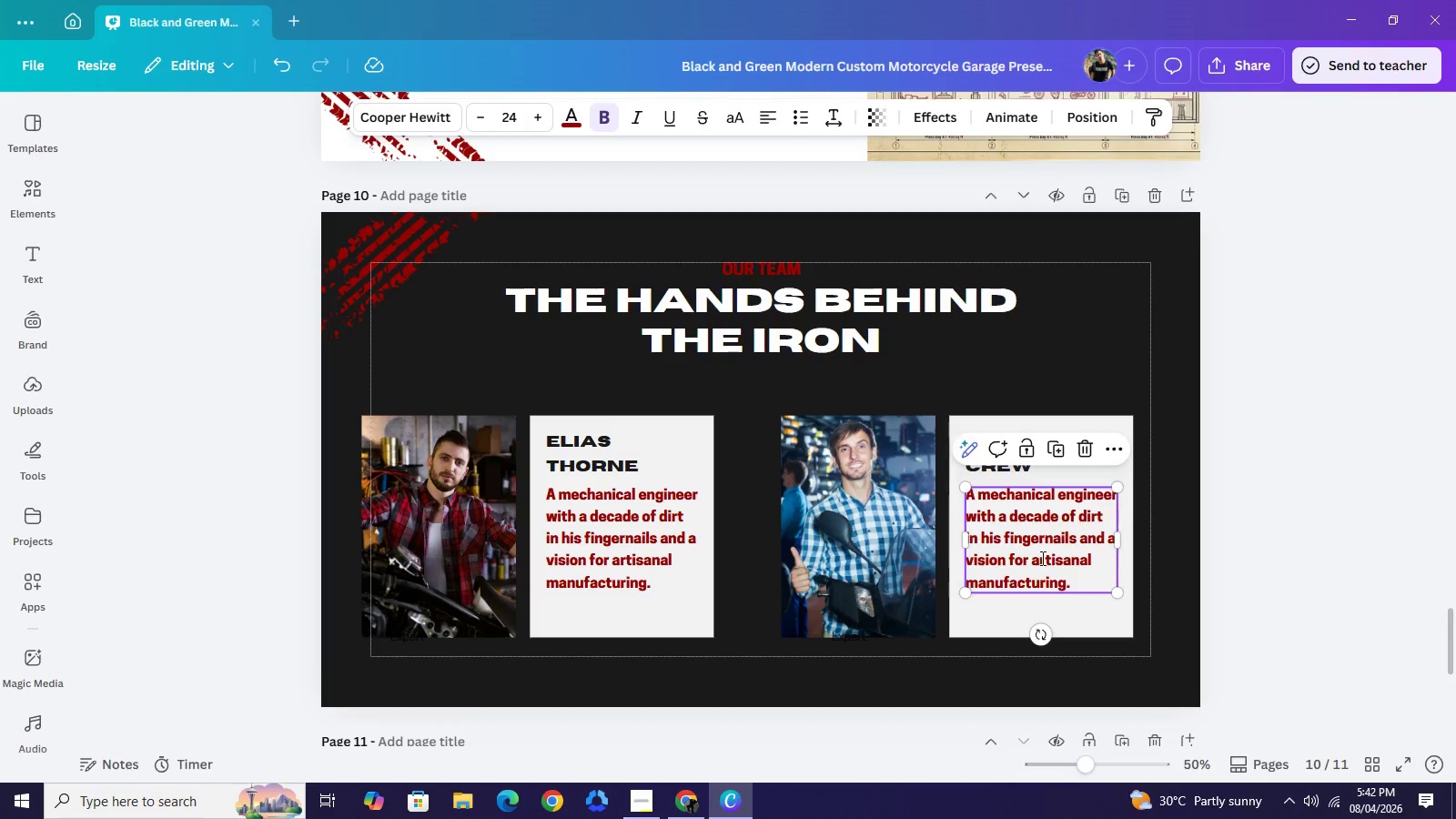 
double_click([1041, 558])
 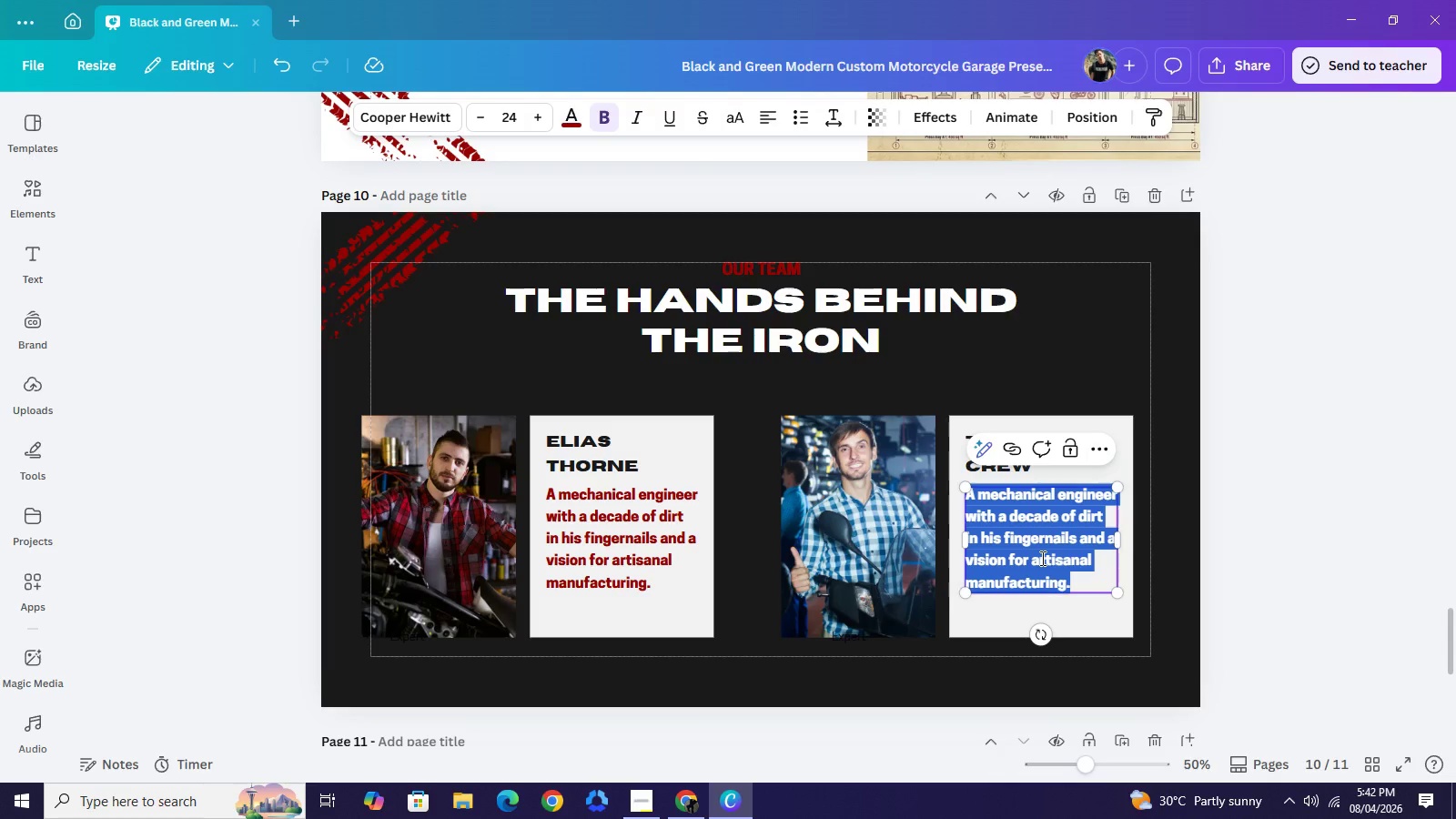 
type(A curT)
key(Backspace)
type(ated team of chemists, vetr)
key(Backspace)
type(eram)
key(Backspace)
type(n mechanicsm)
key(Backspace)
type(, and retail designers dedicated tot )
key(Backspace)
key(Backspace)
type( the "post-work" se)
key(Backspace)
key(Backspace)
type(aesthetic.)
 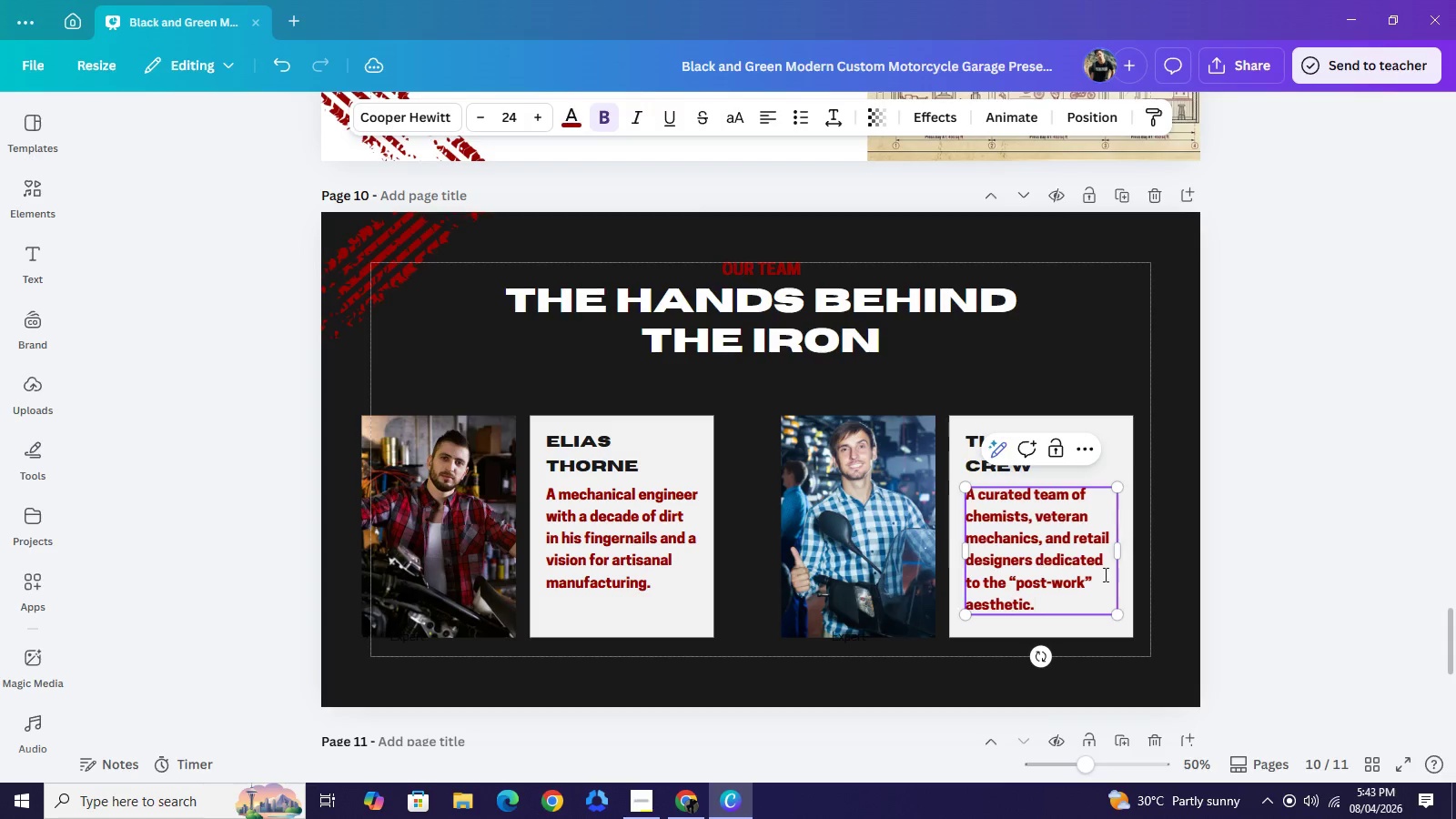 
wait(5.14)
 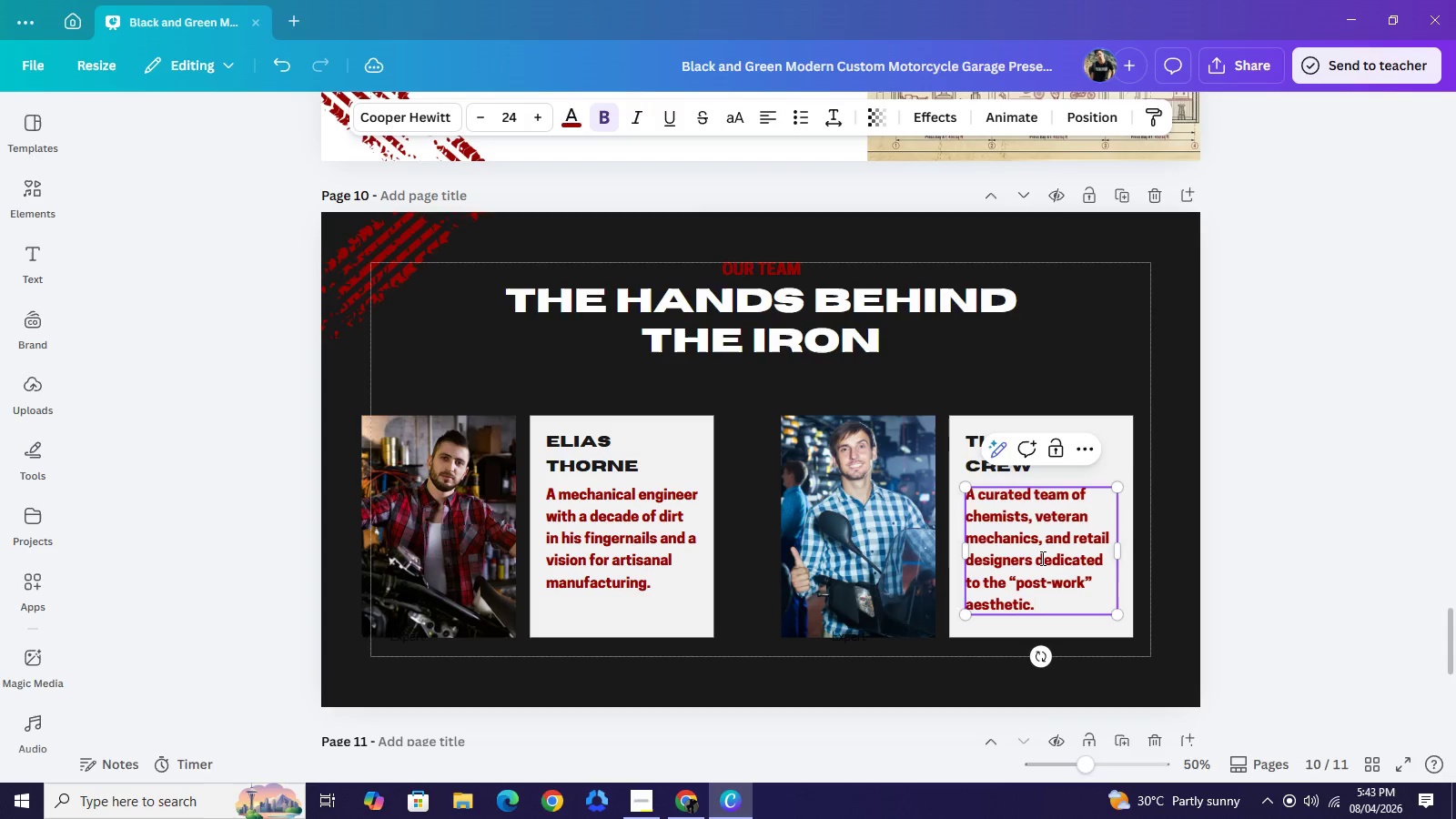 
left_click_drag(start_coordinate=[339, 521], to_coordinate=[725, 507])
 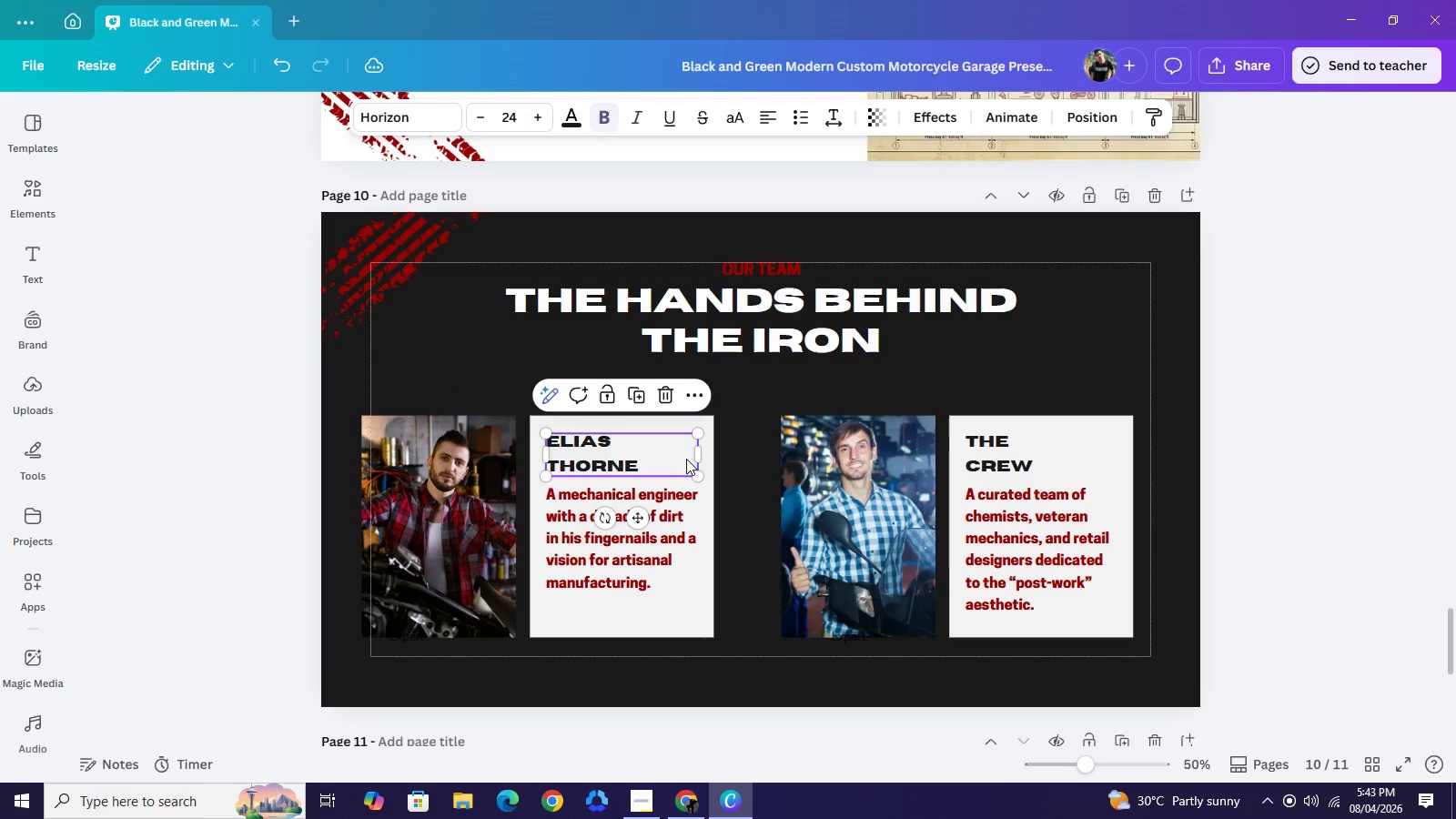 
left_click_drag(start_coordinate=[679, 458], to_coordinate=[692, 460])
 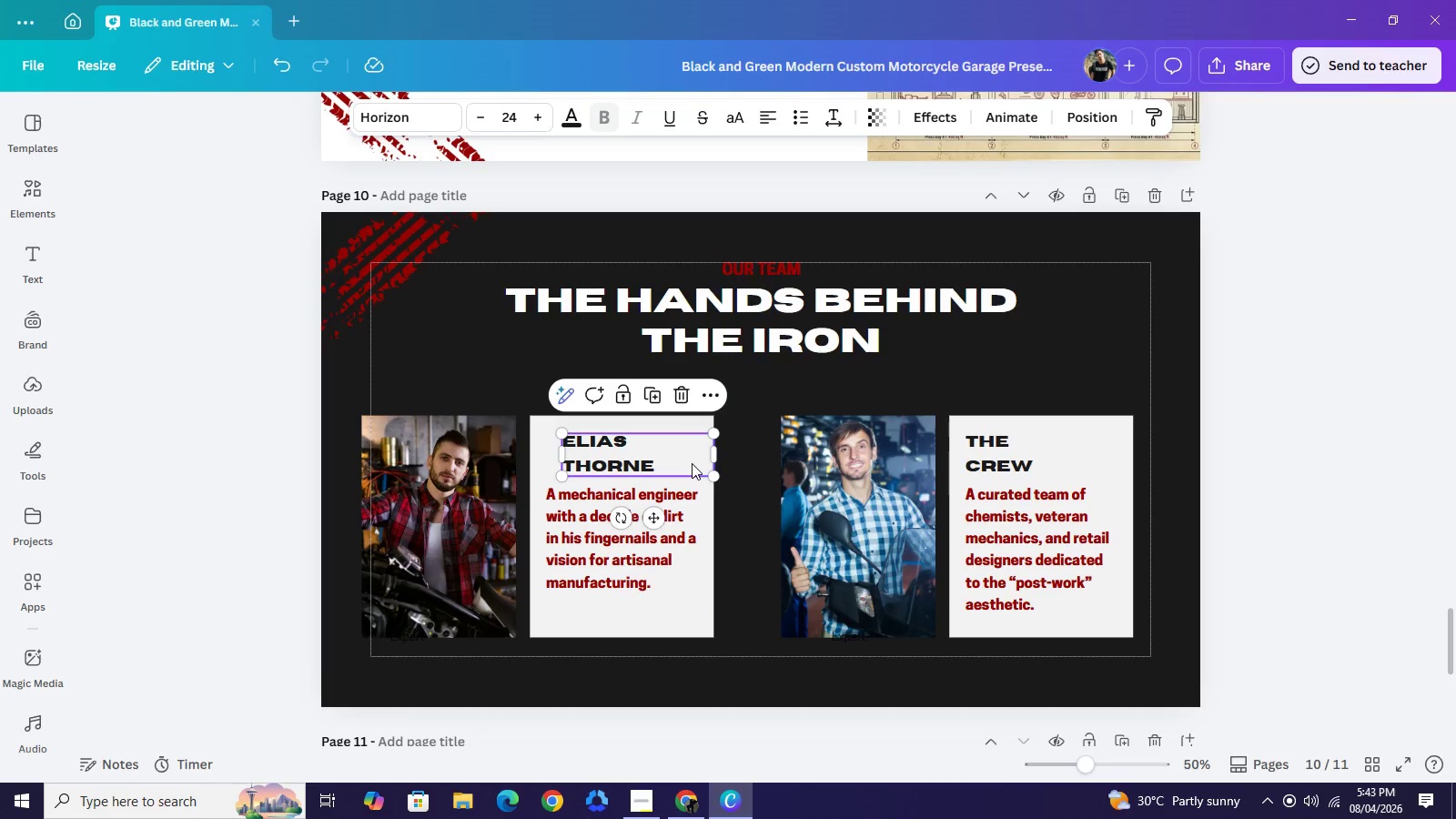 
key(Control+ControlLeft)
 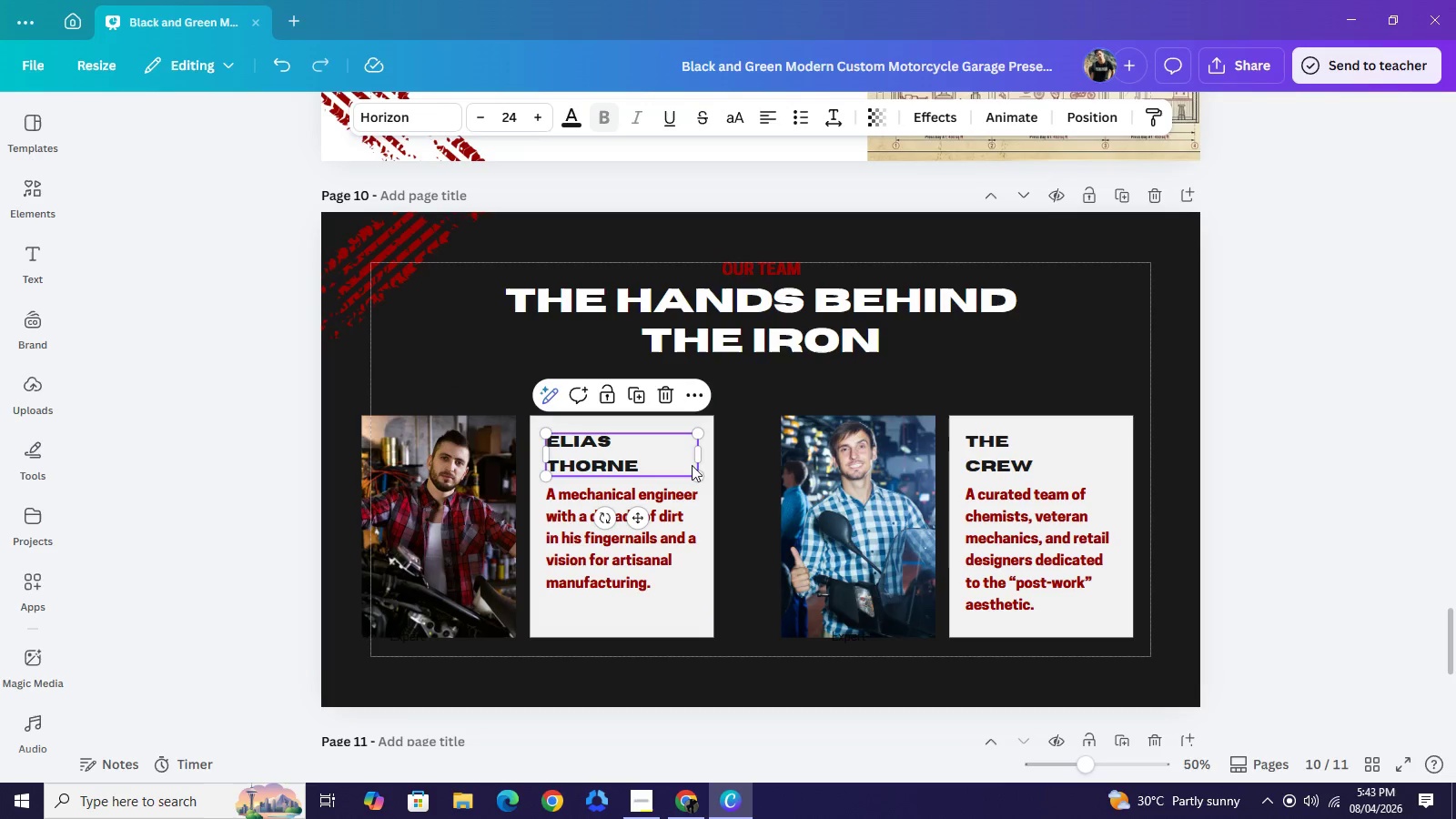 
key(Control+Z)
 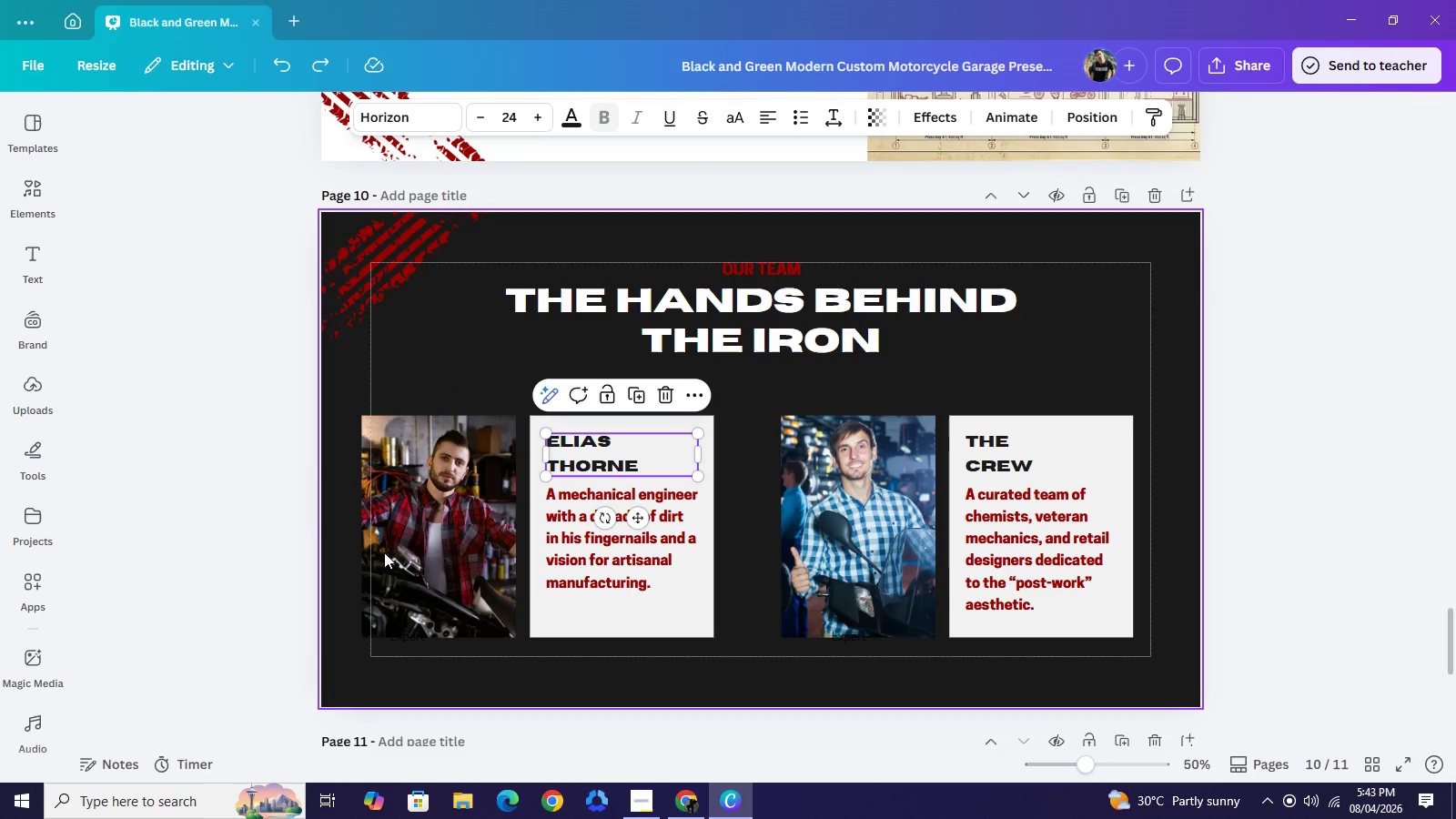 
left_click_drag(start_coordinate=[337, 520], to_coordinate=[706, 455])
 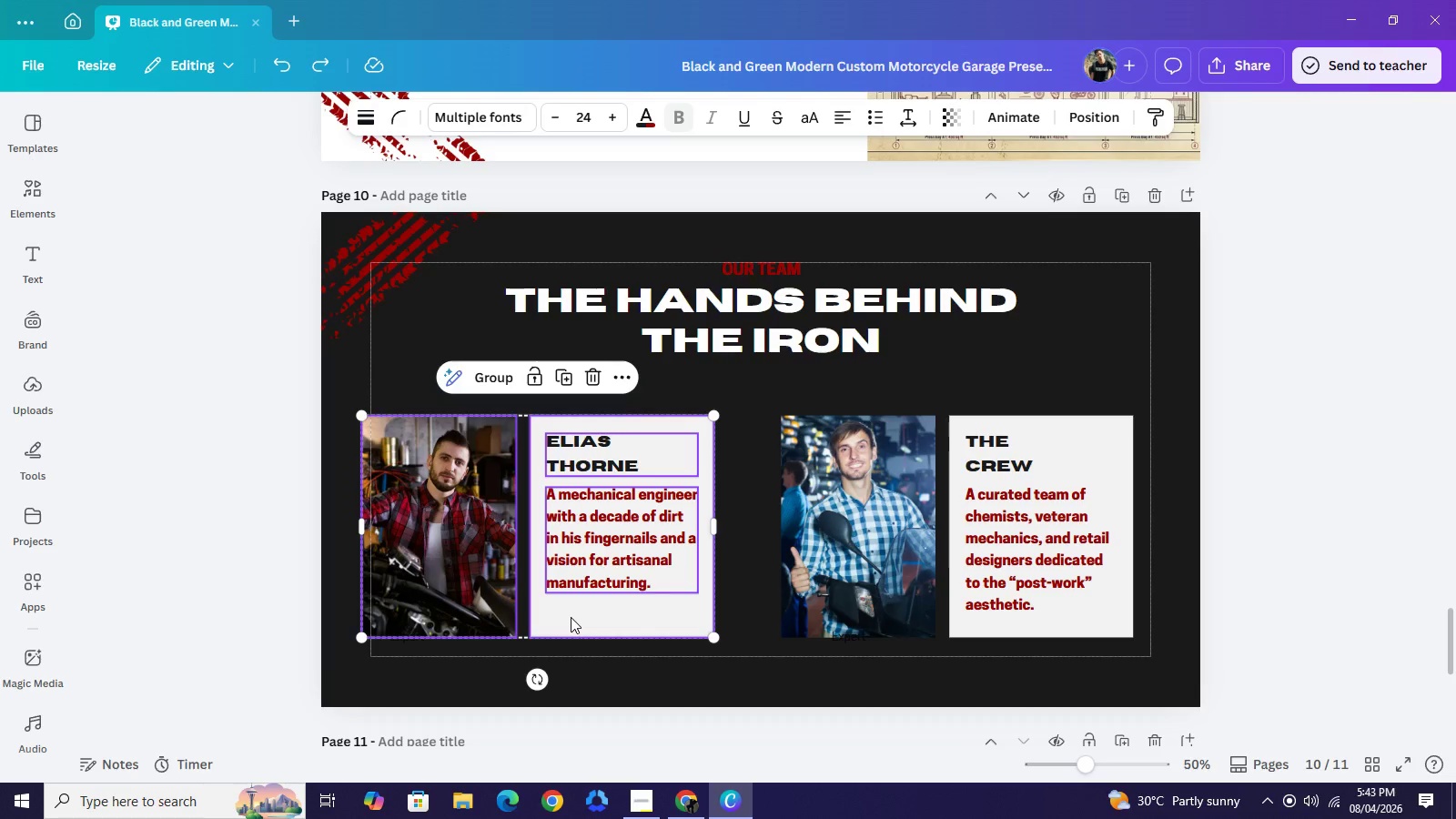 
left_click_drag(start_coordinate=[568, 617], to_coordinate=[582, 614])
 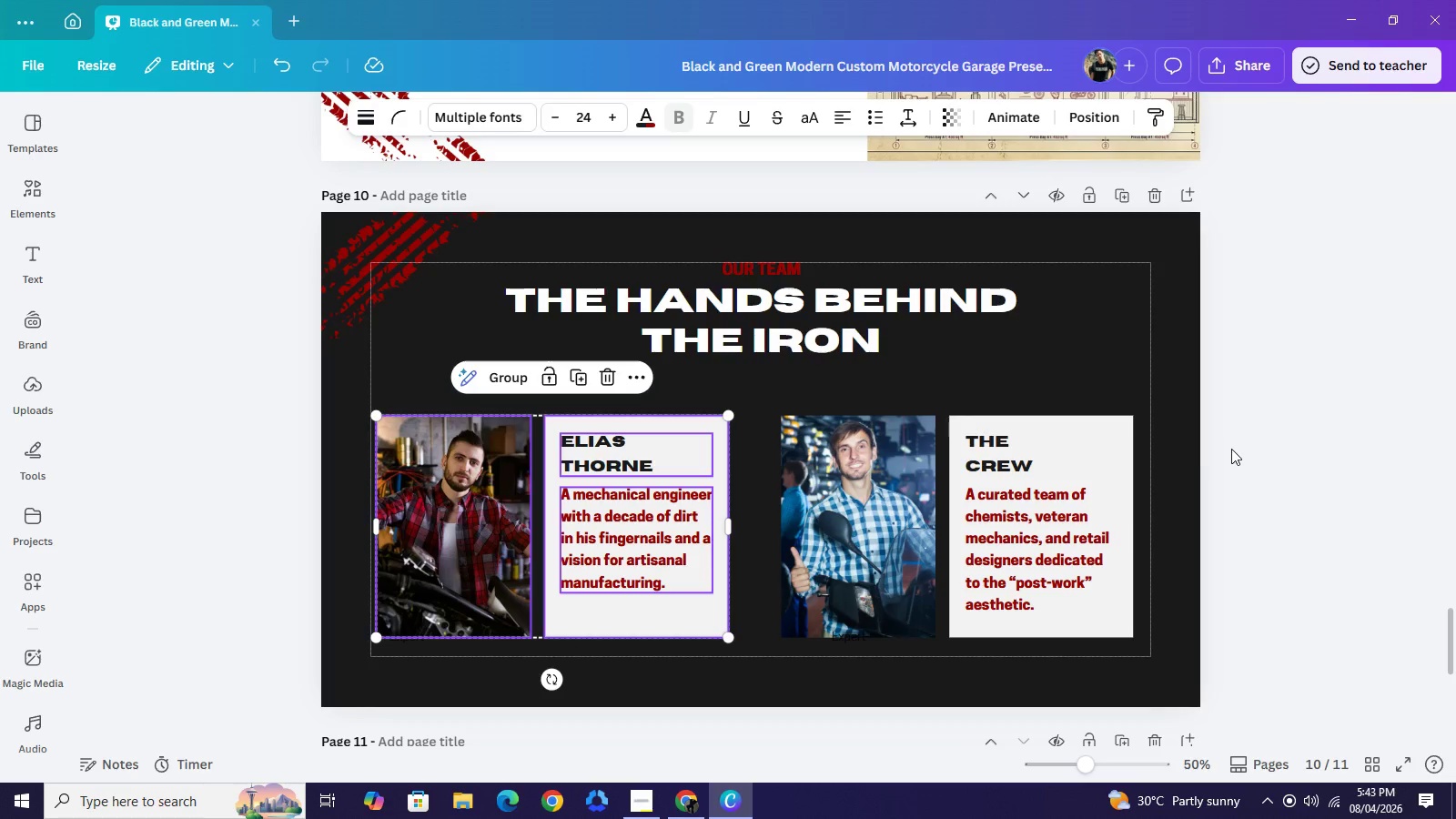 
left_click_drag(start_coordinate=[1239, 449], to_coordinate=[826, 557])
 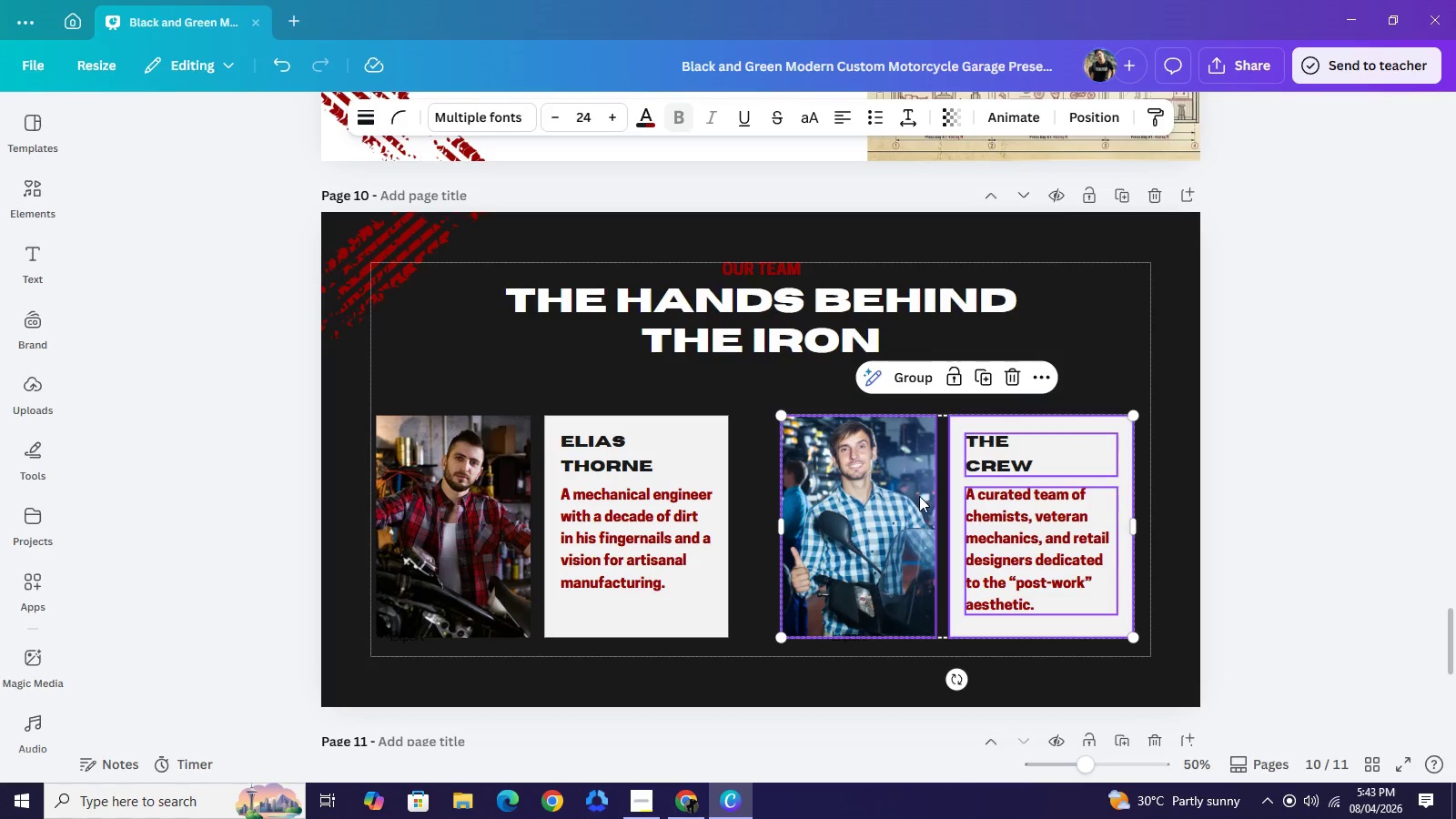 
left_click_drag(start_coordinate=[915, 493], to_coordinate=[927, 497])
 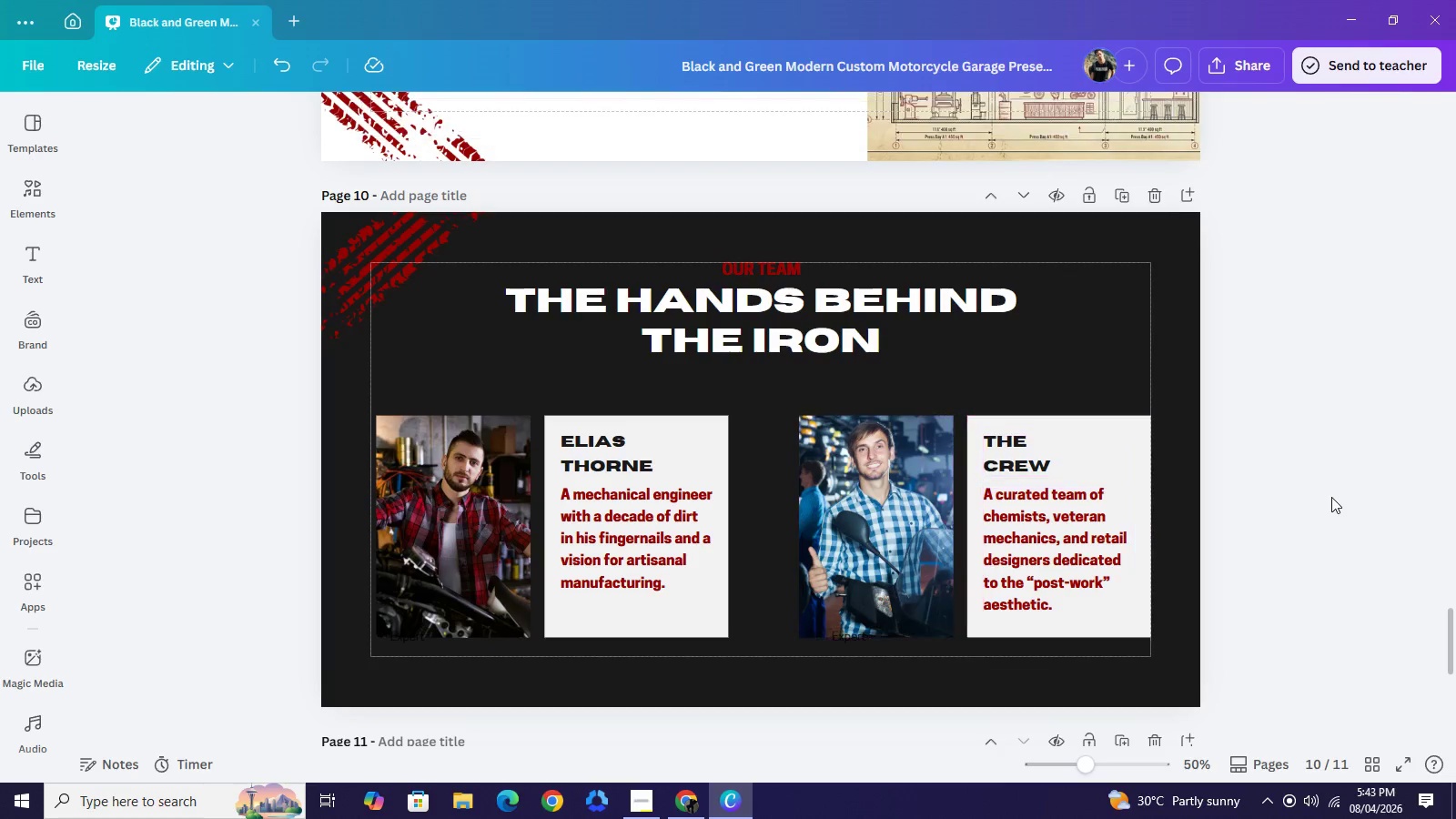 
left_click([1331, 497])
 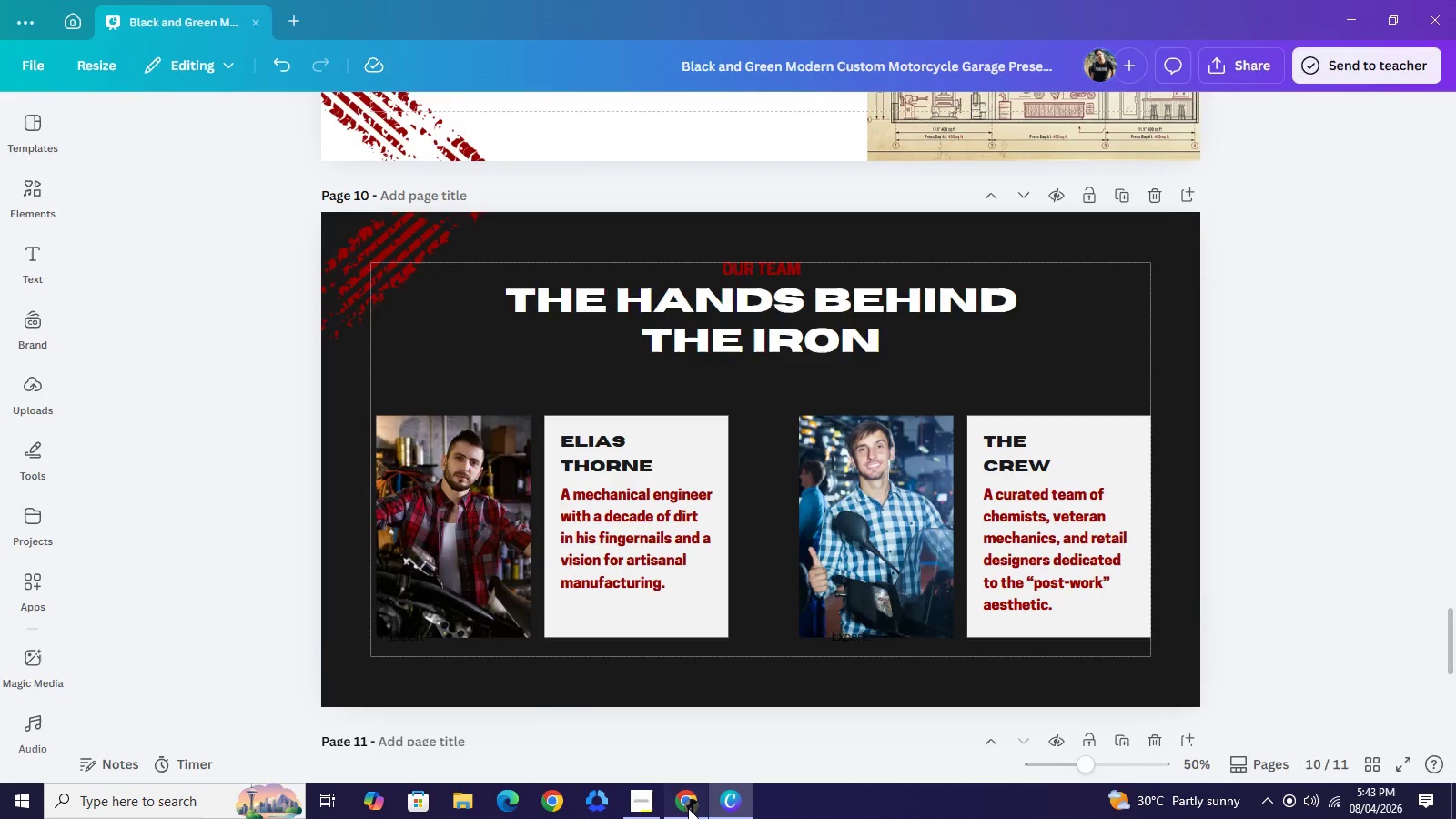 
left_click([688, 808])
 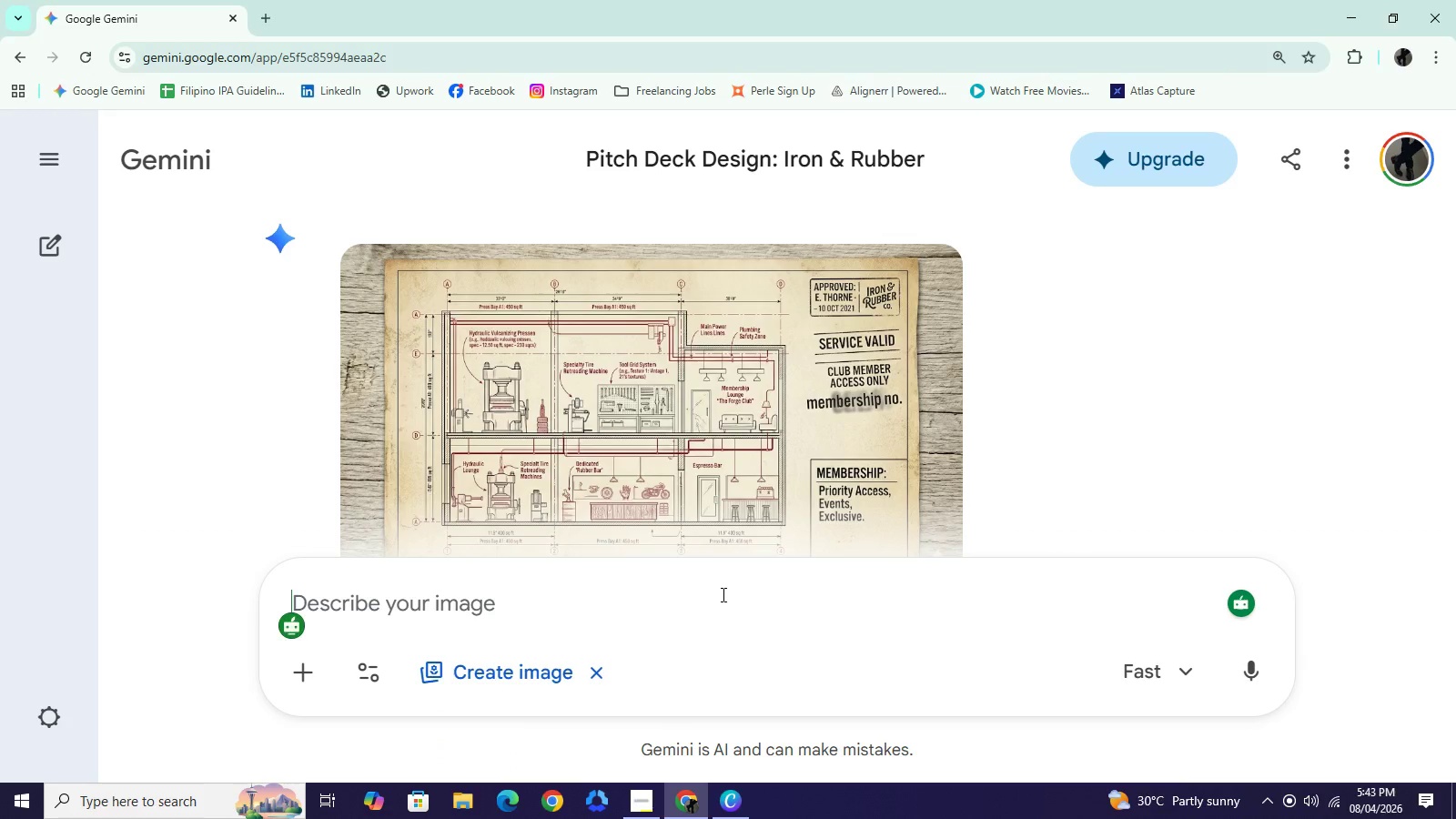 
left_click([722, 594])
 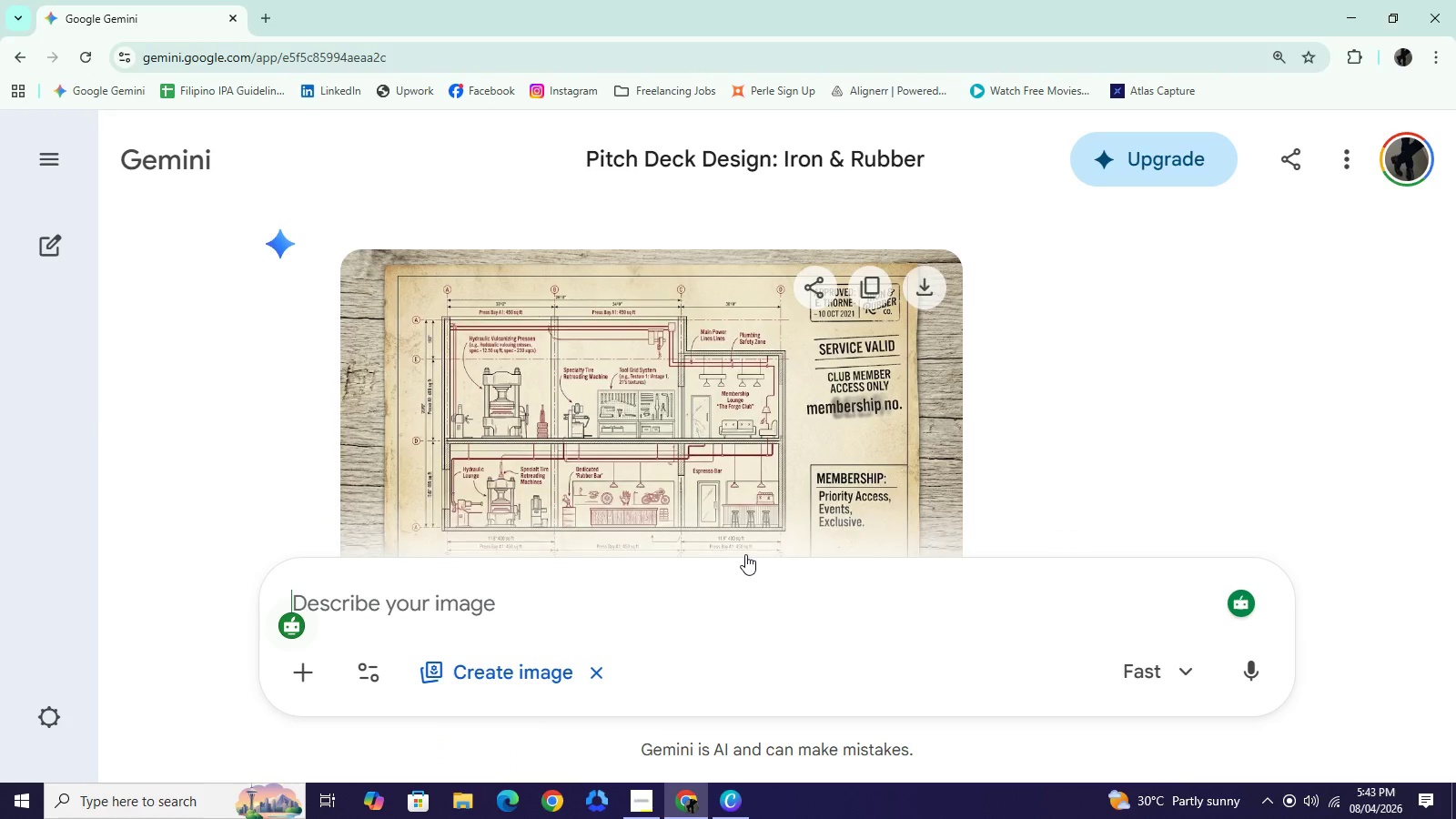 
scroll: coordinate [733, 571], scroll_direction: up, amount: 5.0
 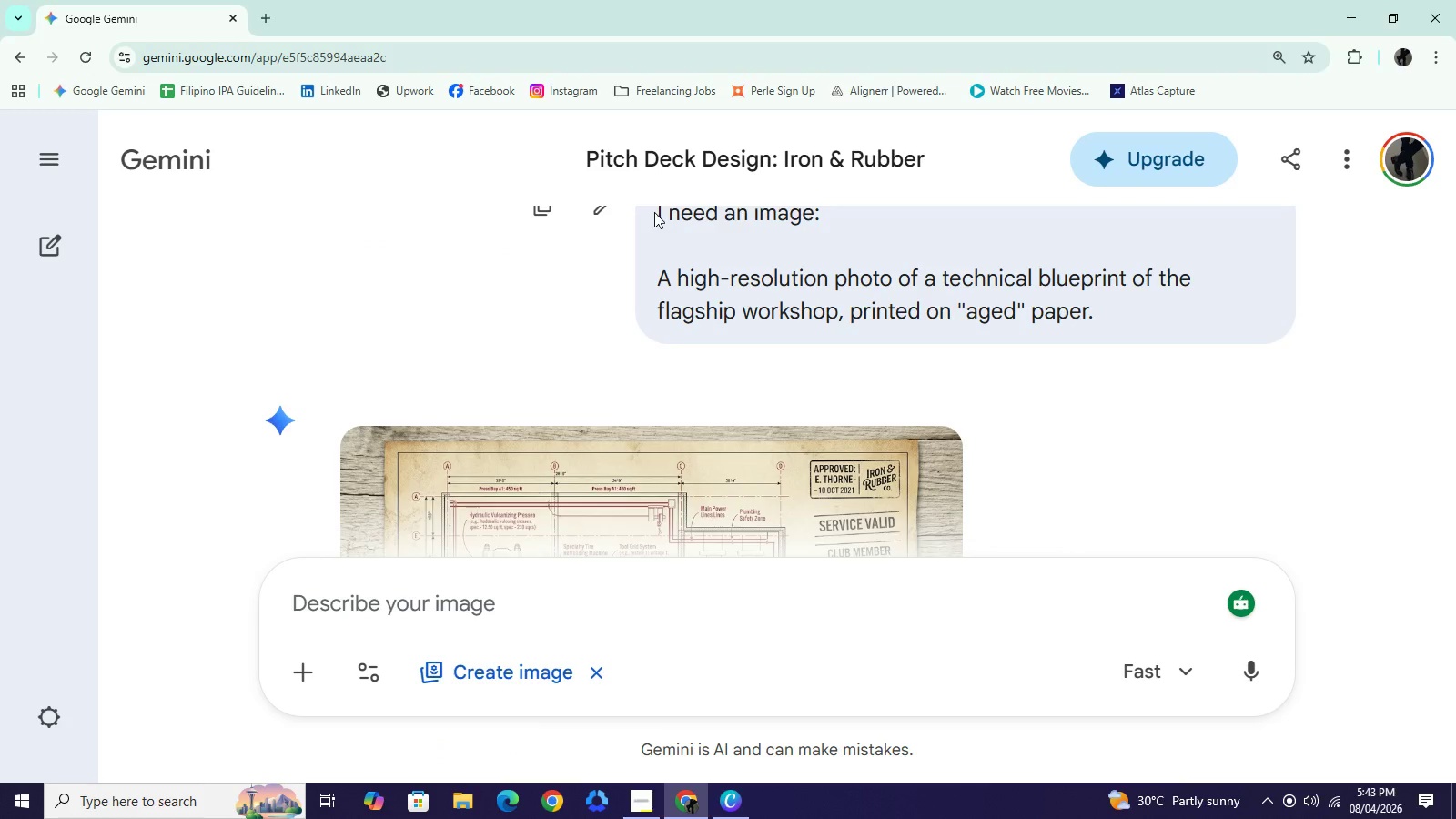 
left_click_drag(start_coordinate=[654, 212], to_coordinate=[933, 288])
 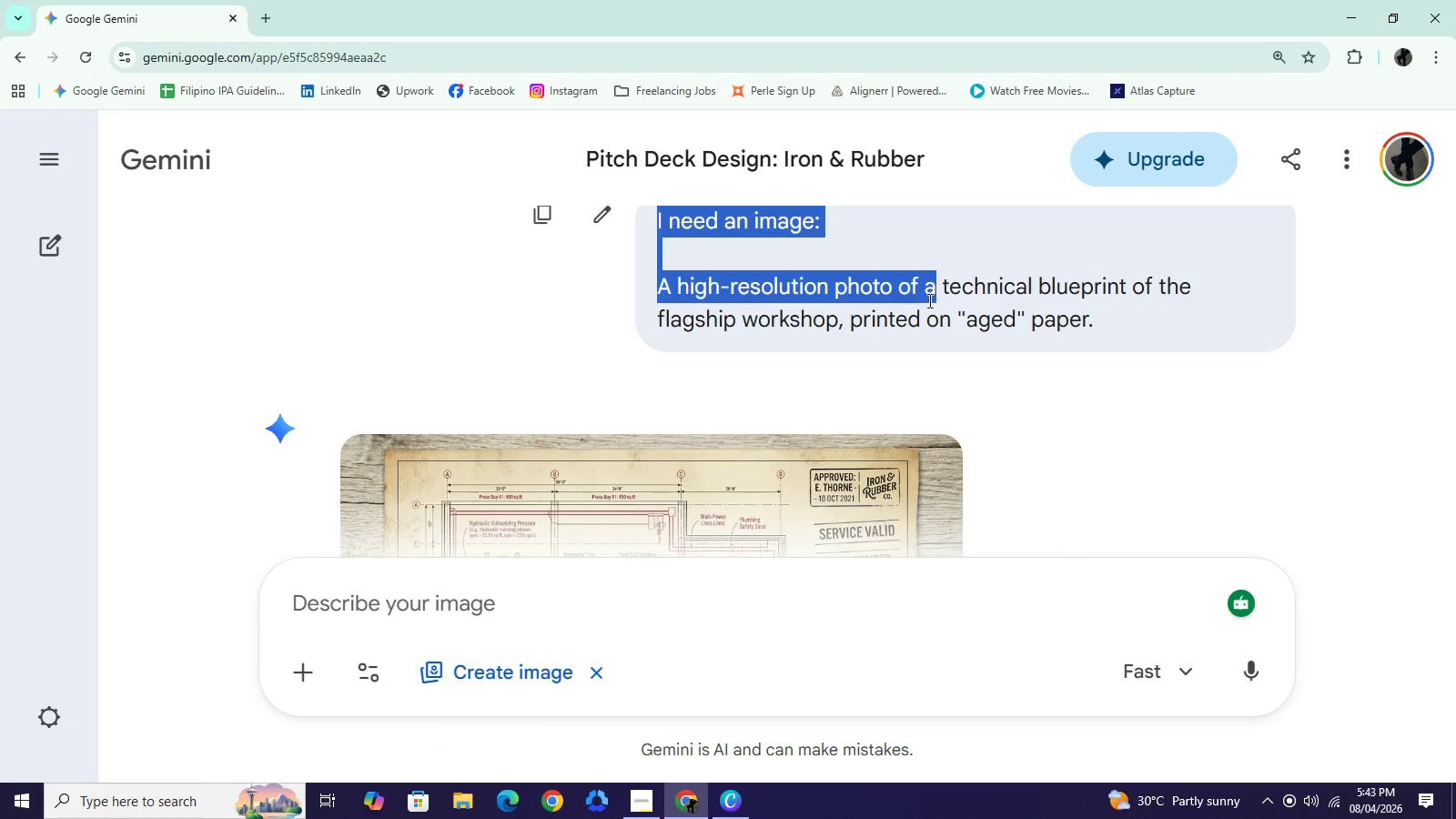 
key(Control+C)
 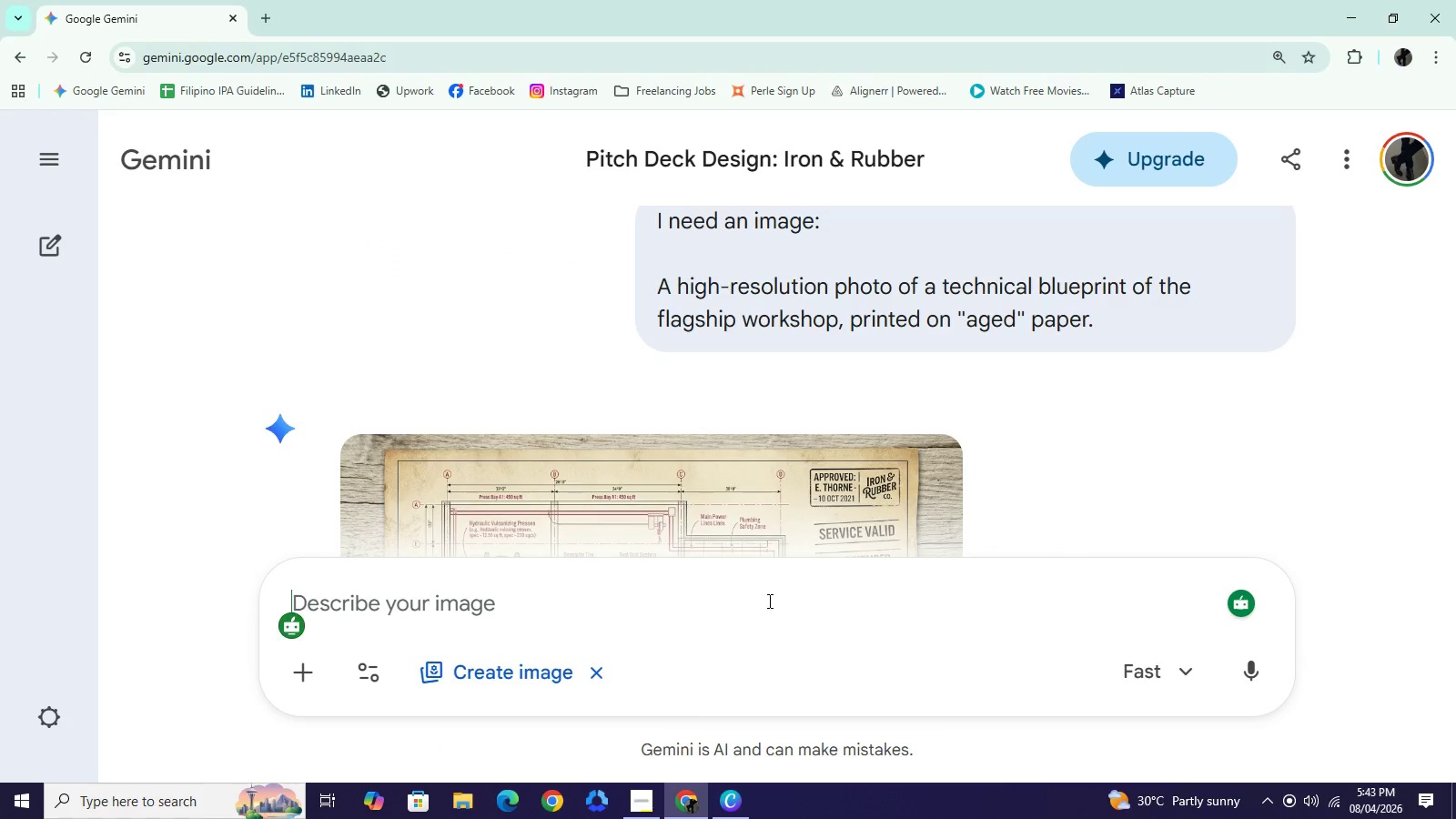 
key(Control+ControlLeft)
 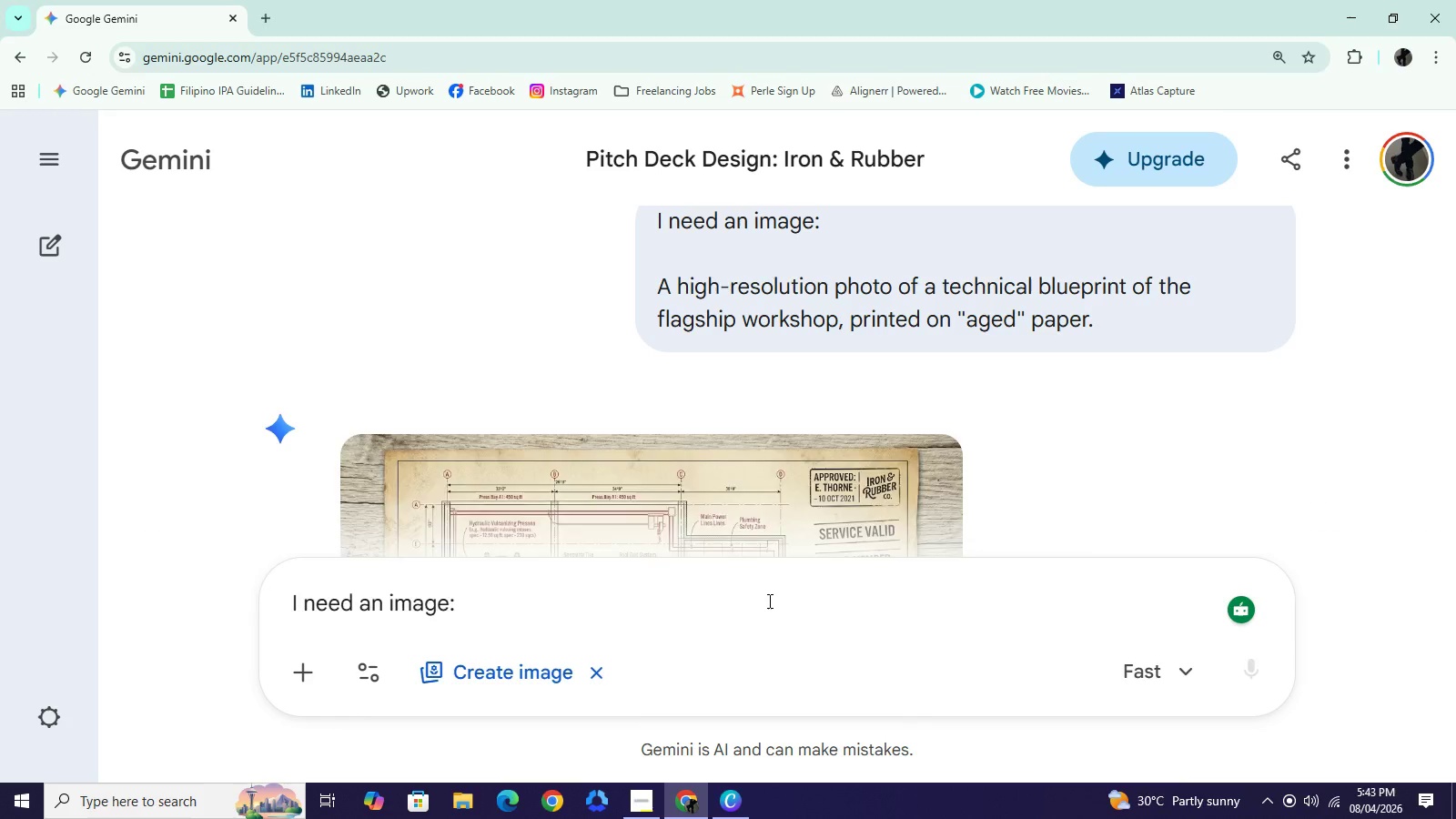 
key(Control+V)
 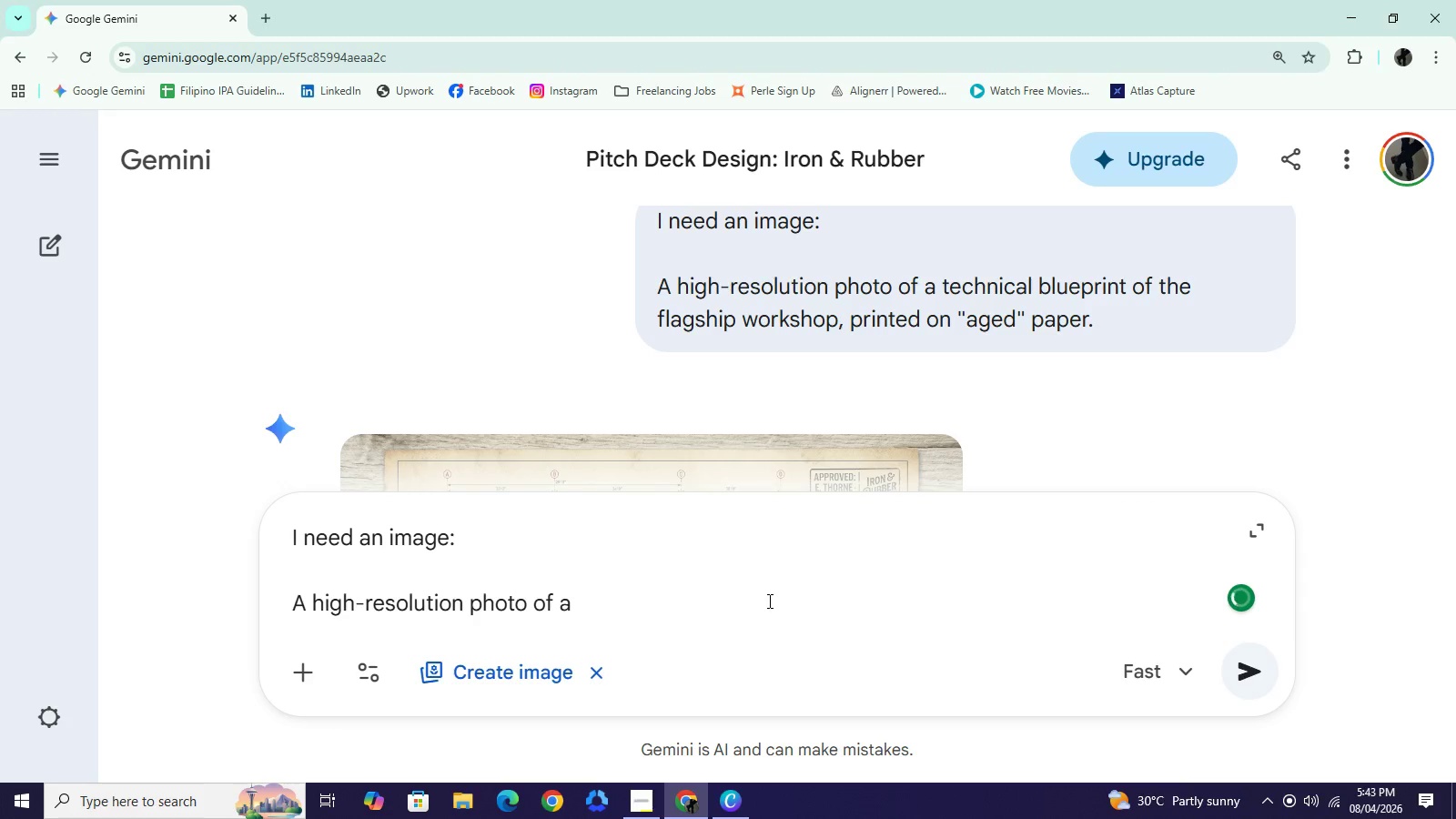 
key(Backspace)
key(Backspace)
type(: THE FOUNDER AND )
key(Backspace)
key(Backspace)
key(Backspace)
key(Backspace)
type(and)
key(Backspace)
type(d The Tean)
key(Backspace)
key(Backspace)
type(am)
 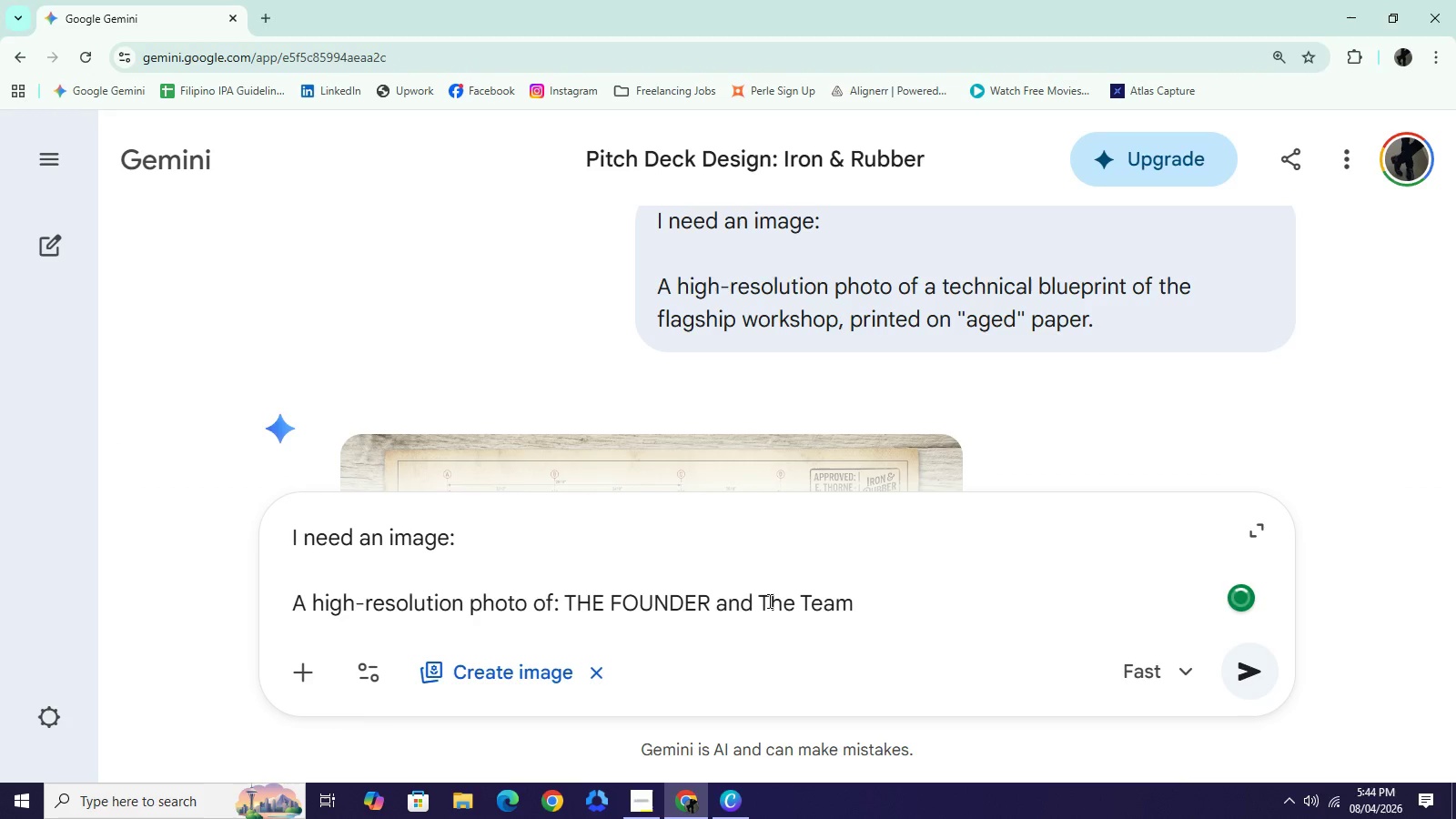 
wait(5.22)
 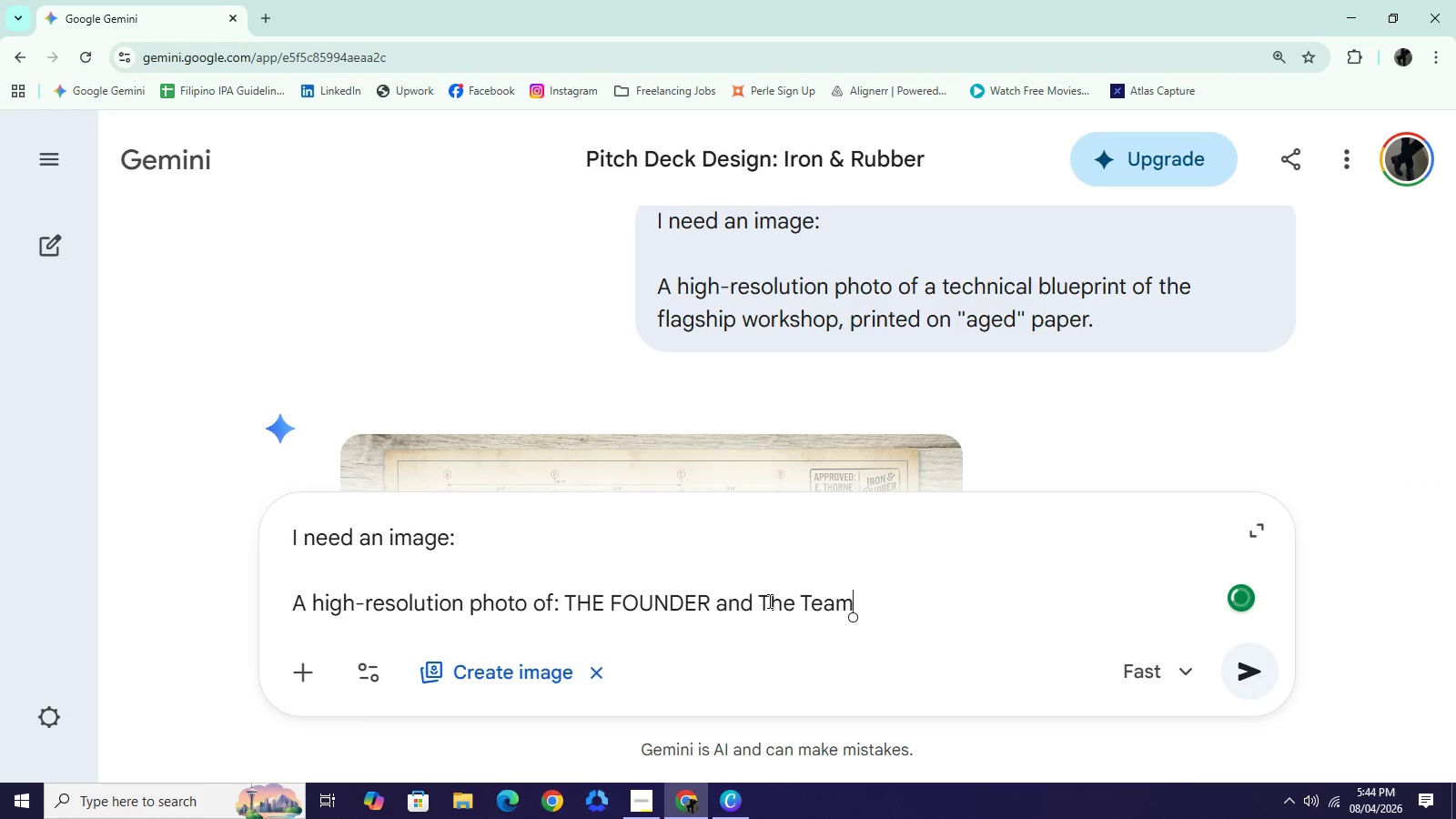 
key(NumpadEnter)
 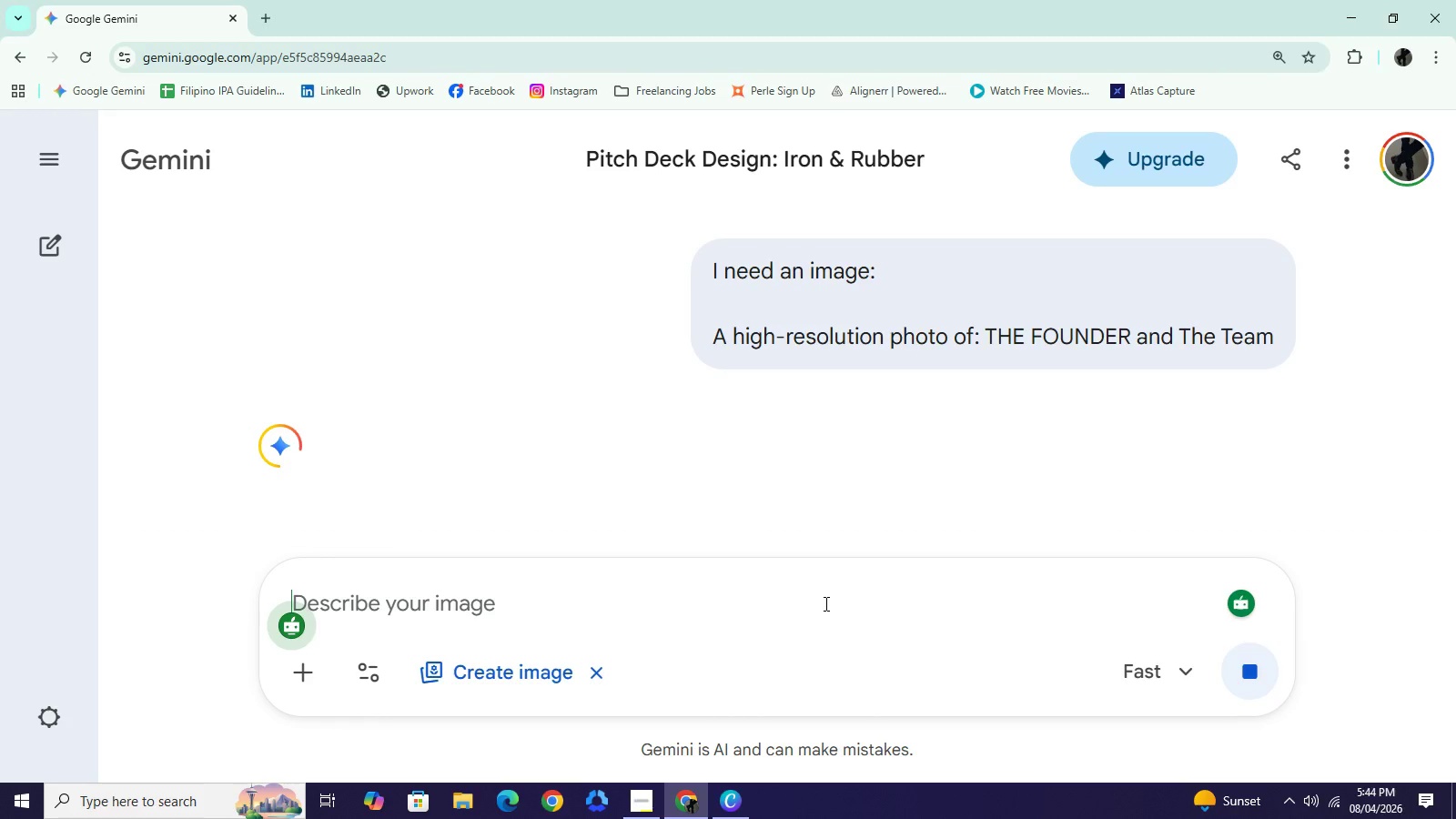 
left_click([735, 814])
 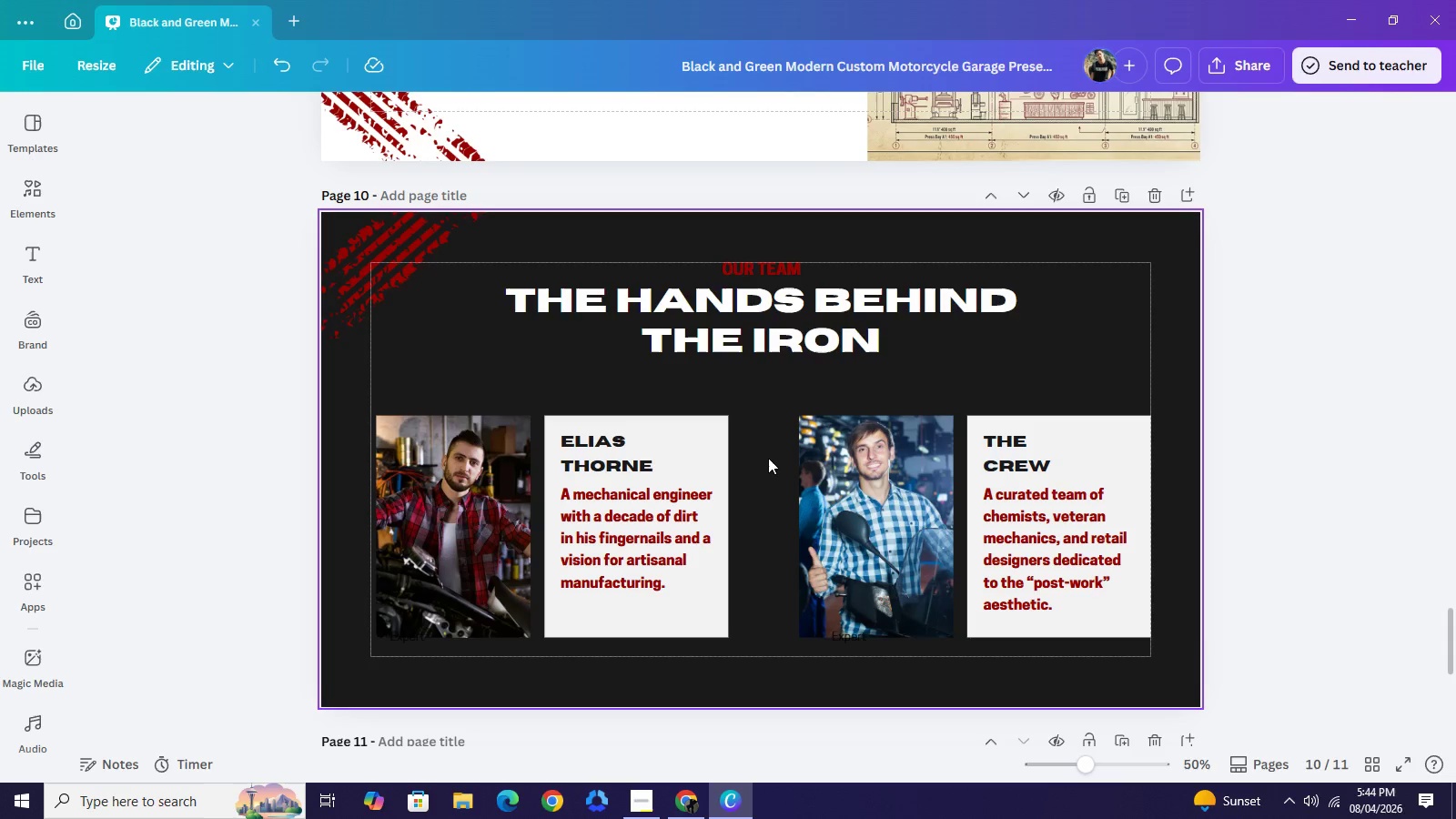 
wait(6.75)
 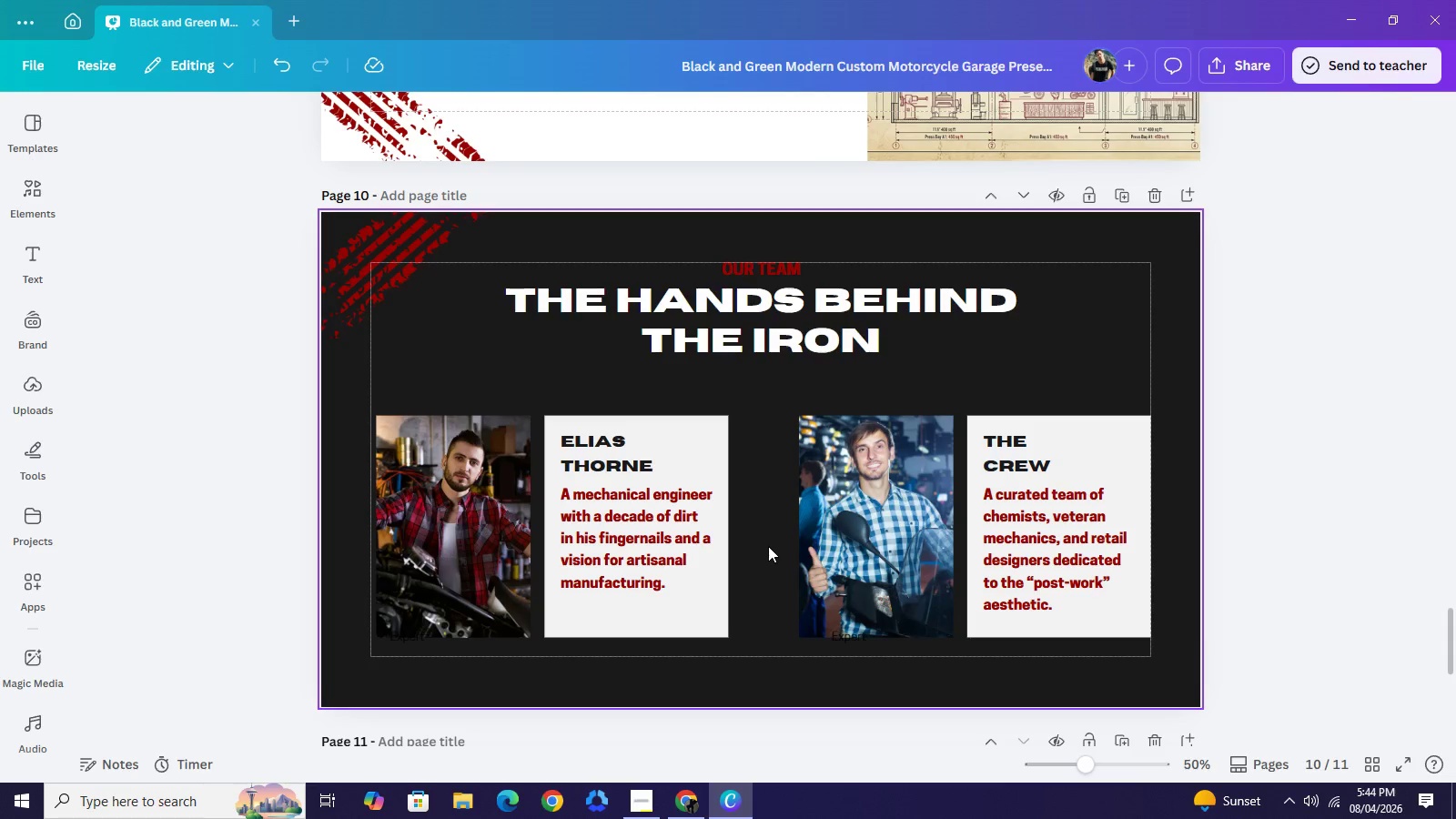 
scroll: coordinate [737, 329], scroll_direction: up, amount: 6.0
 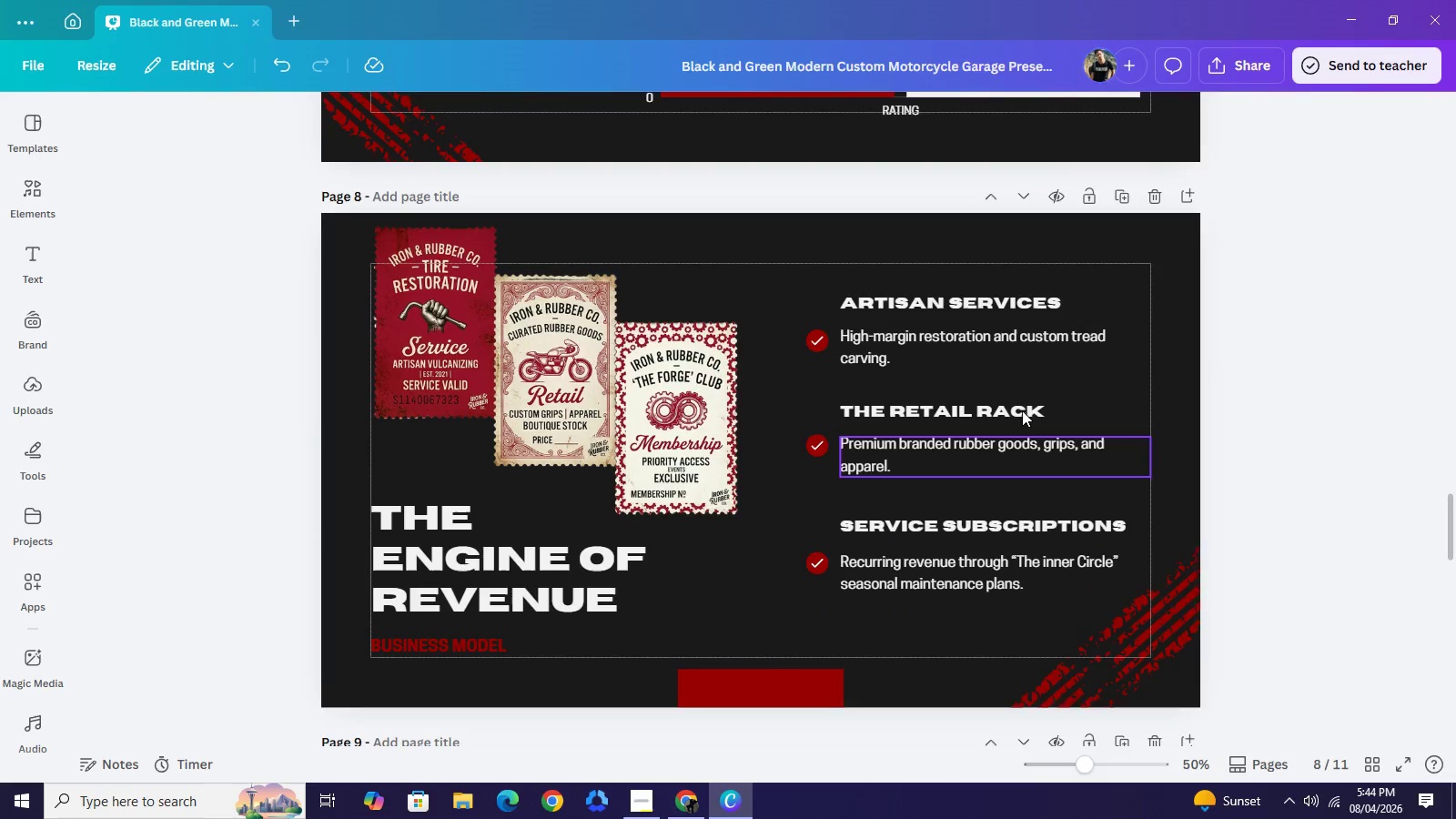 
scroll: coordinate [1005, 496], scroll_direction: down, amount: 3.0
 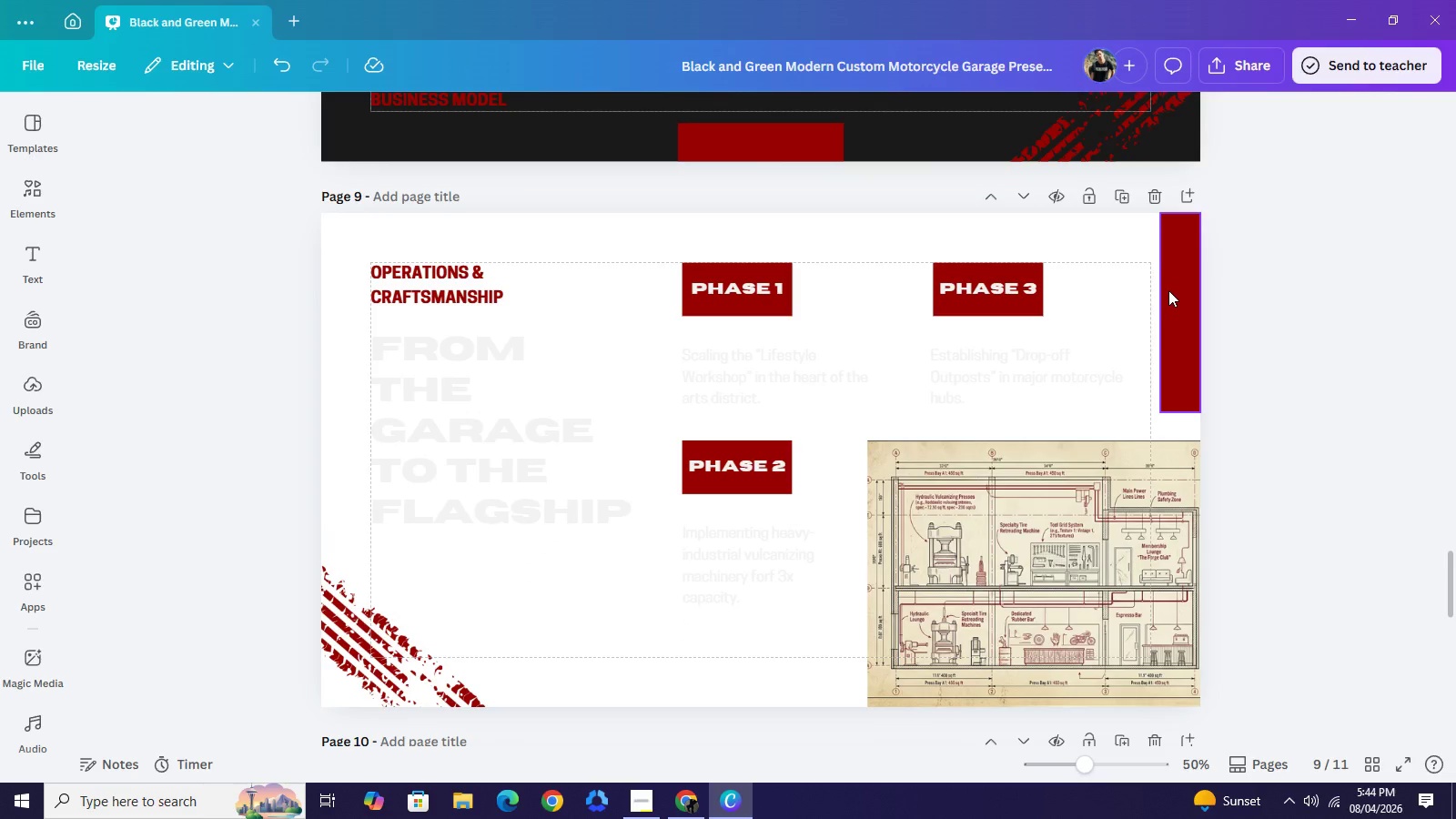 
left_click([1168, 290])
 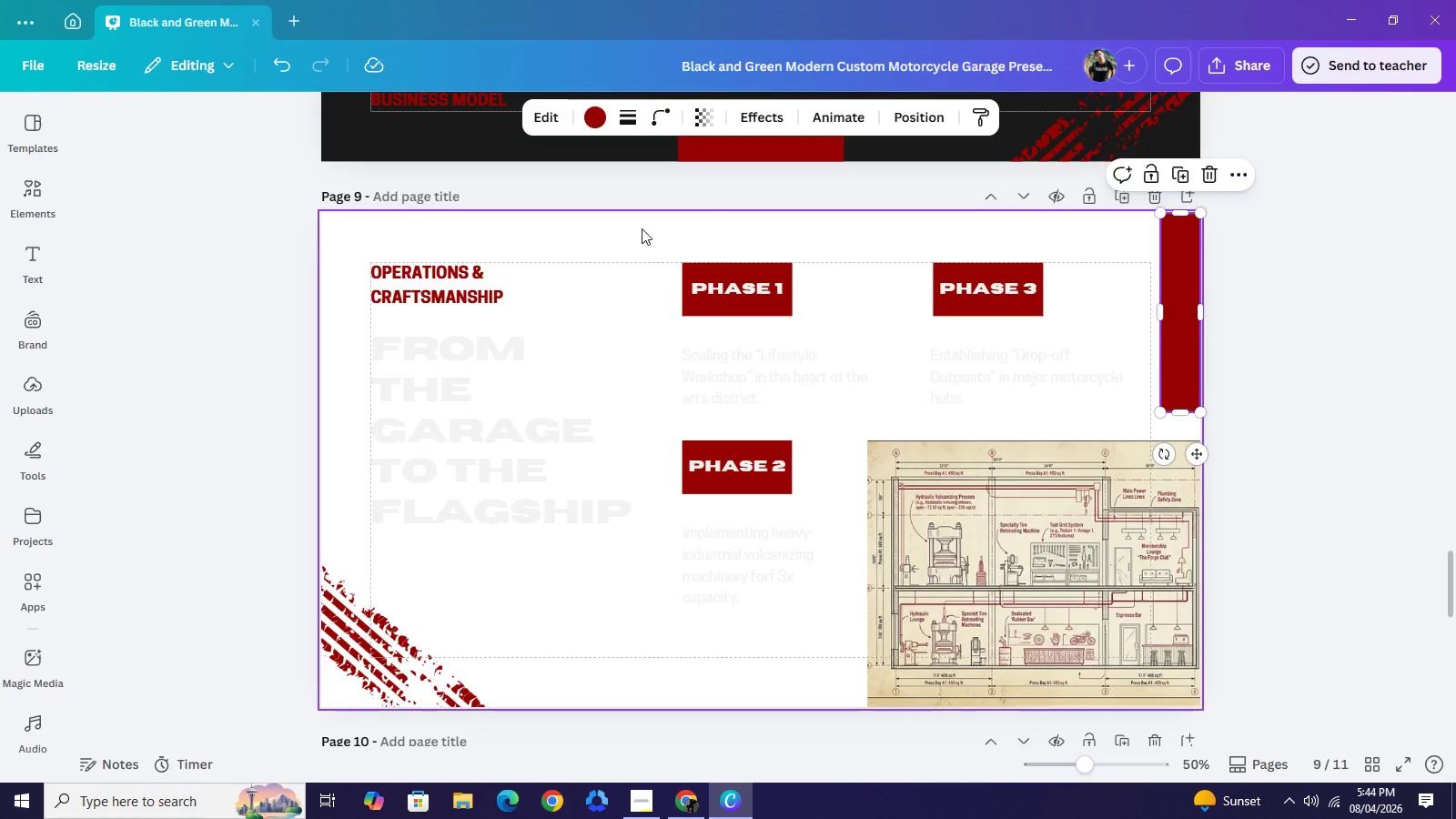 
left_click([642, 228])
 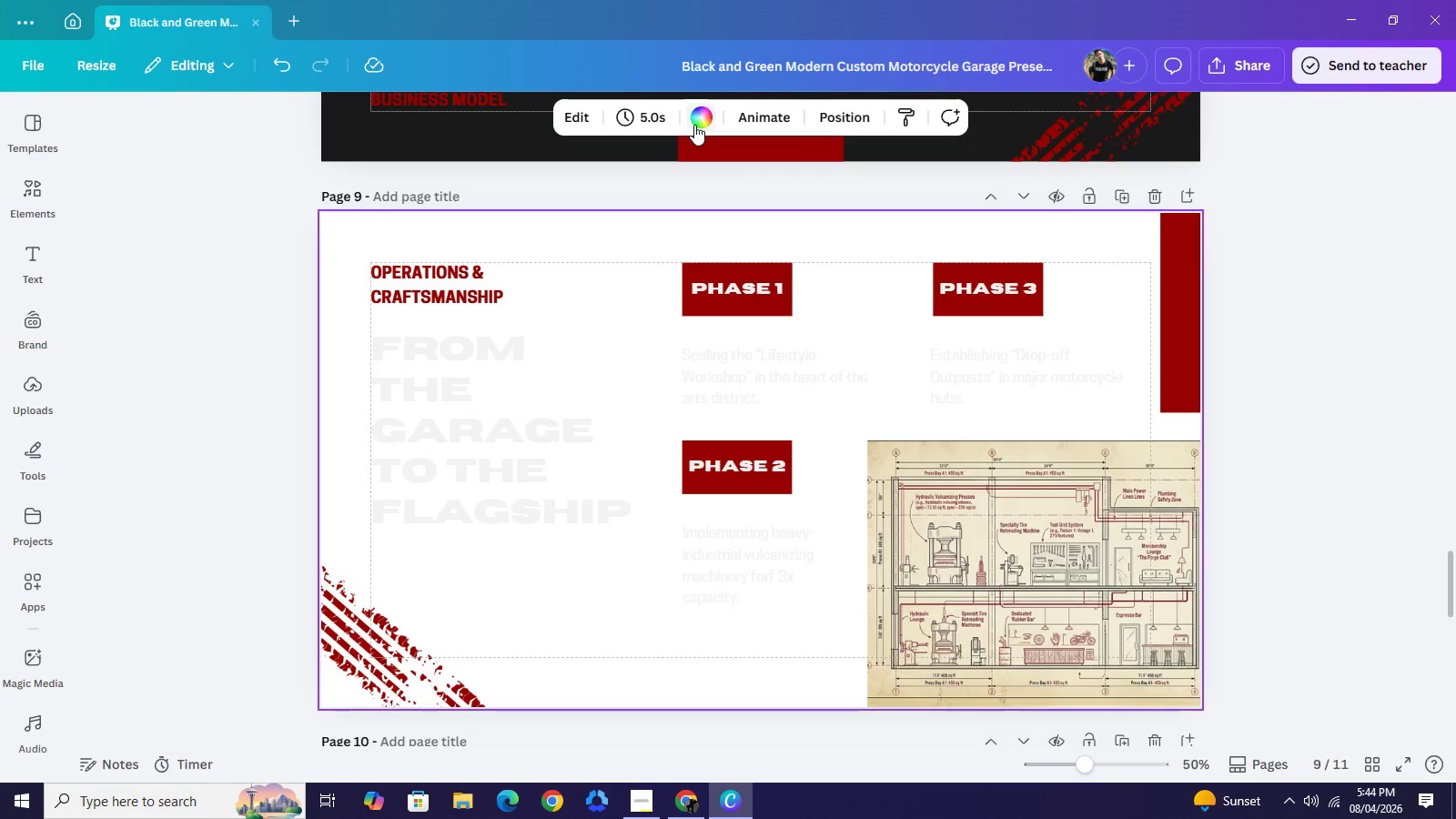 
left_click([694, 125])
 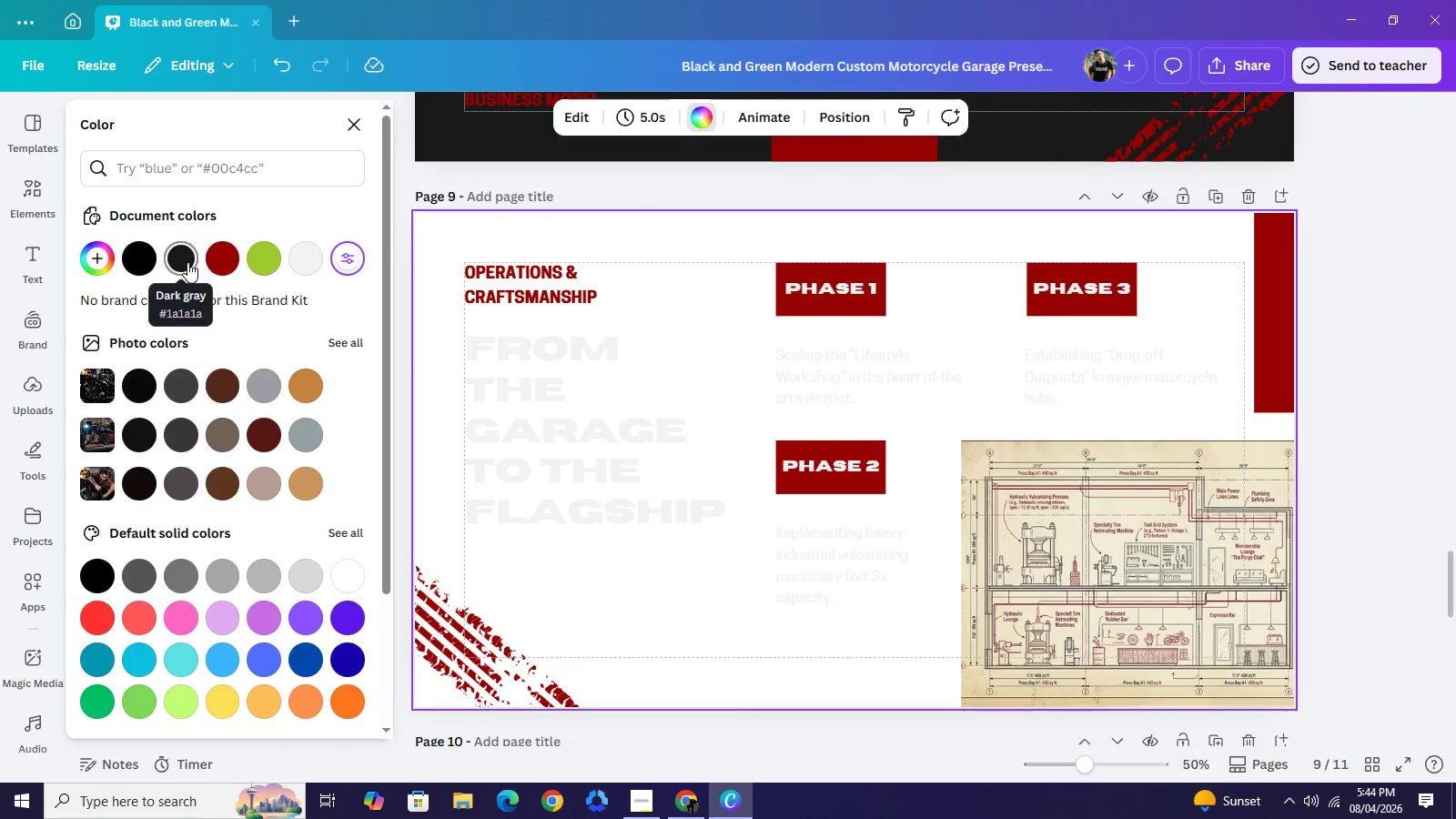 
left_click([187, 262])
 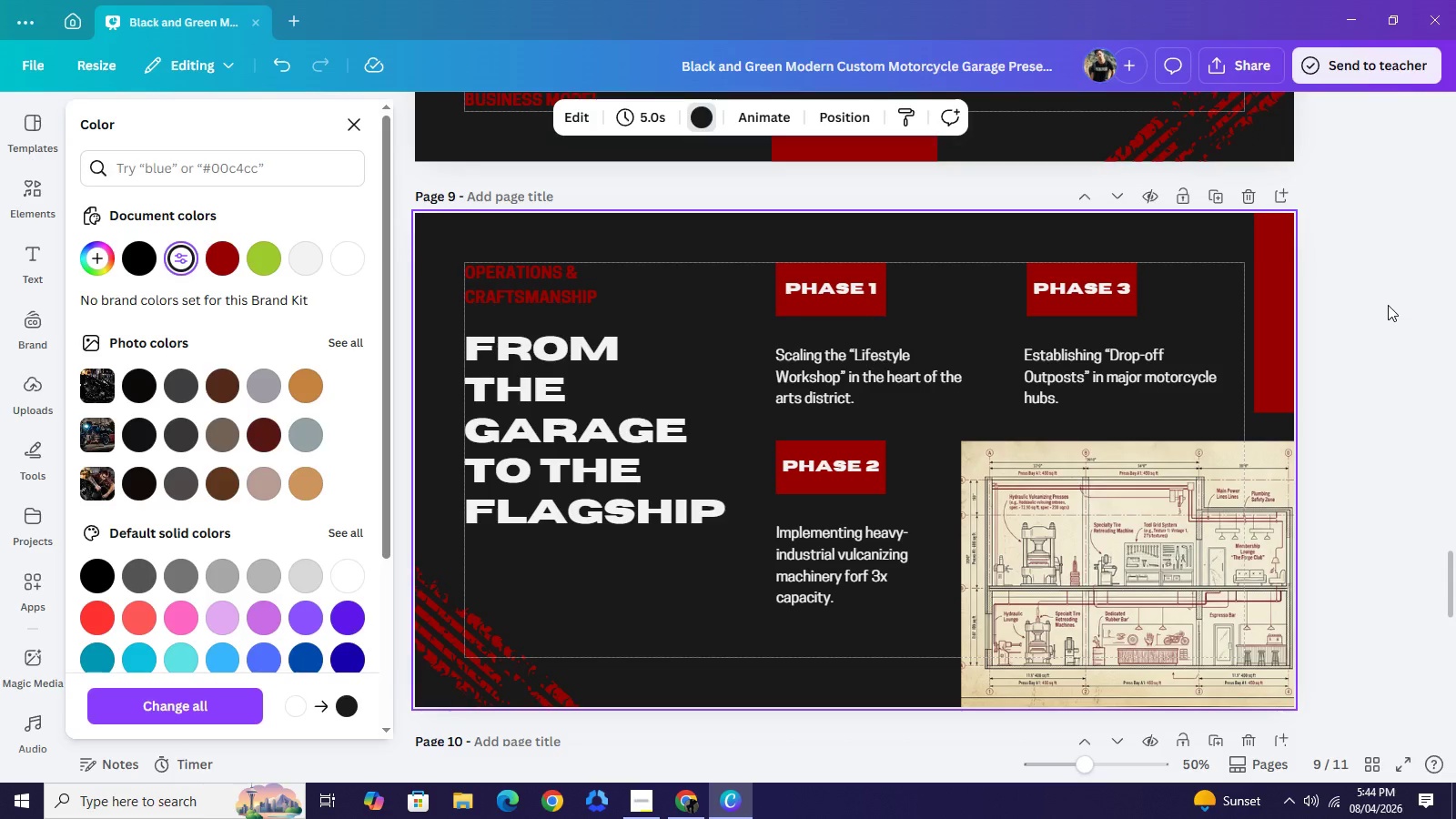 
left_click([1388, 305])
 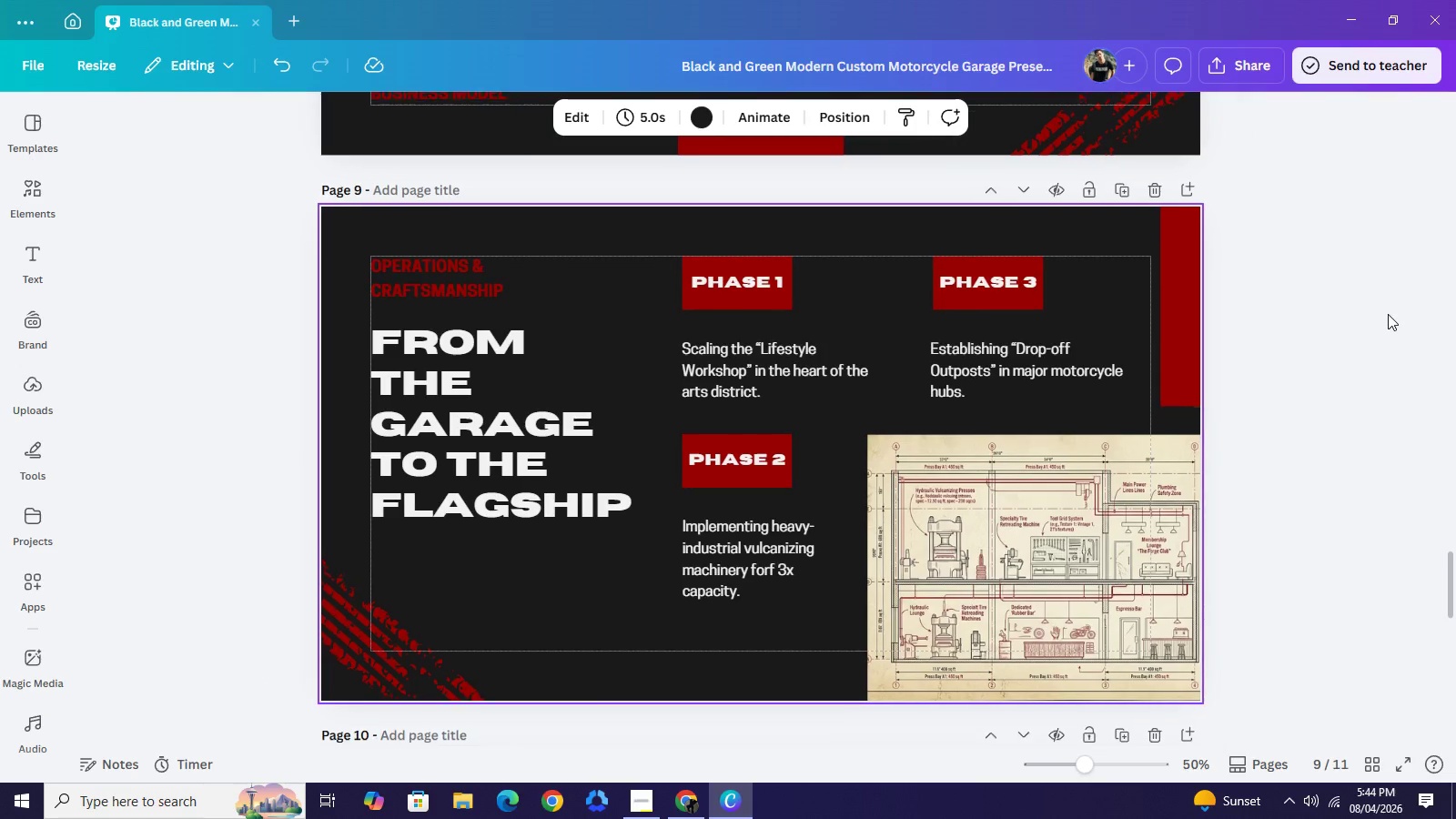 
scroll: coordinate [1388, 314], scroll_direction: down, amount: 3.0
 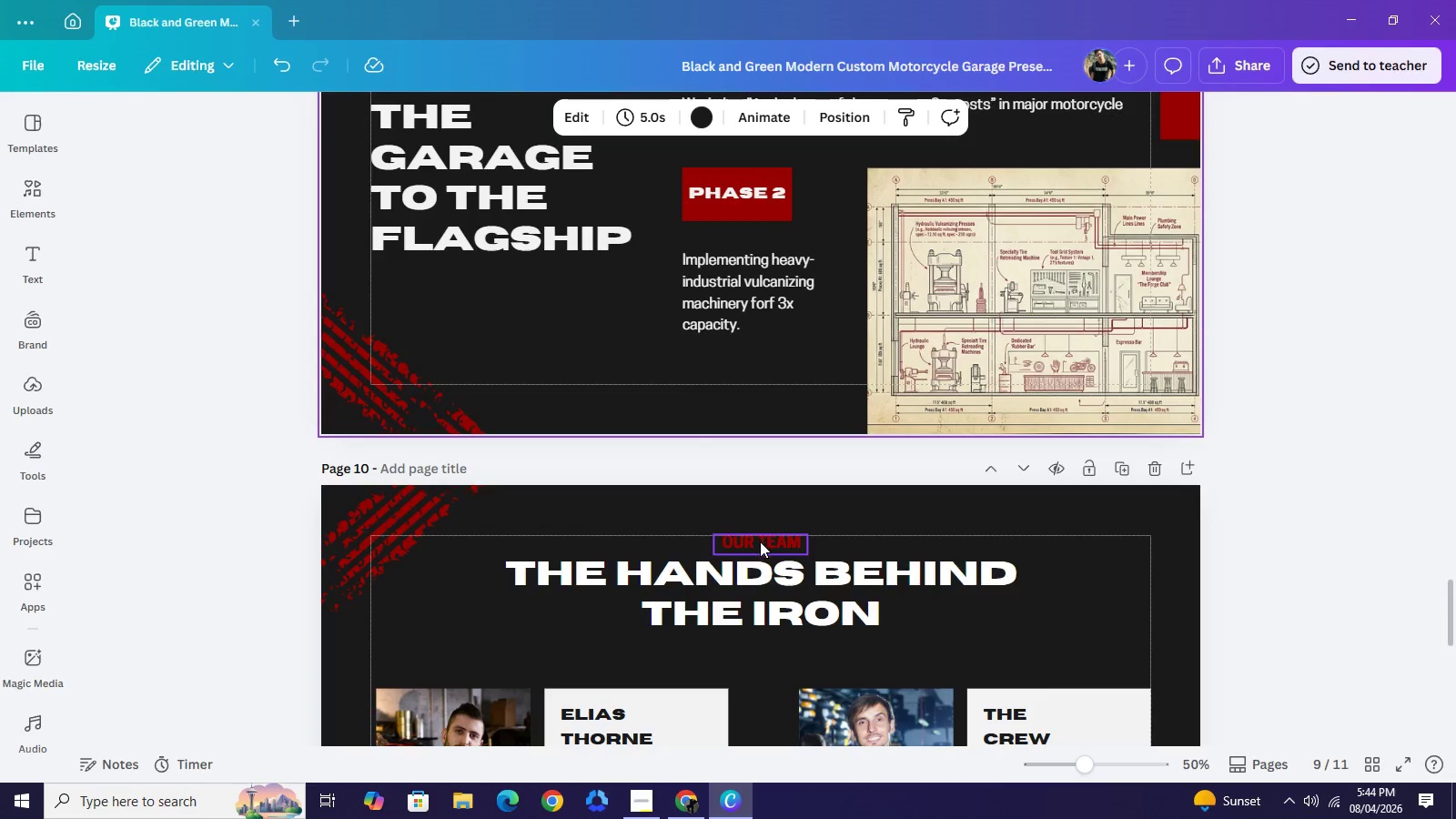 
left_click([760, 541])
 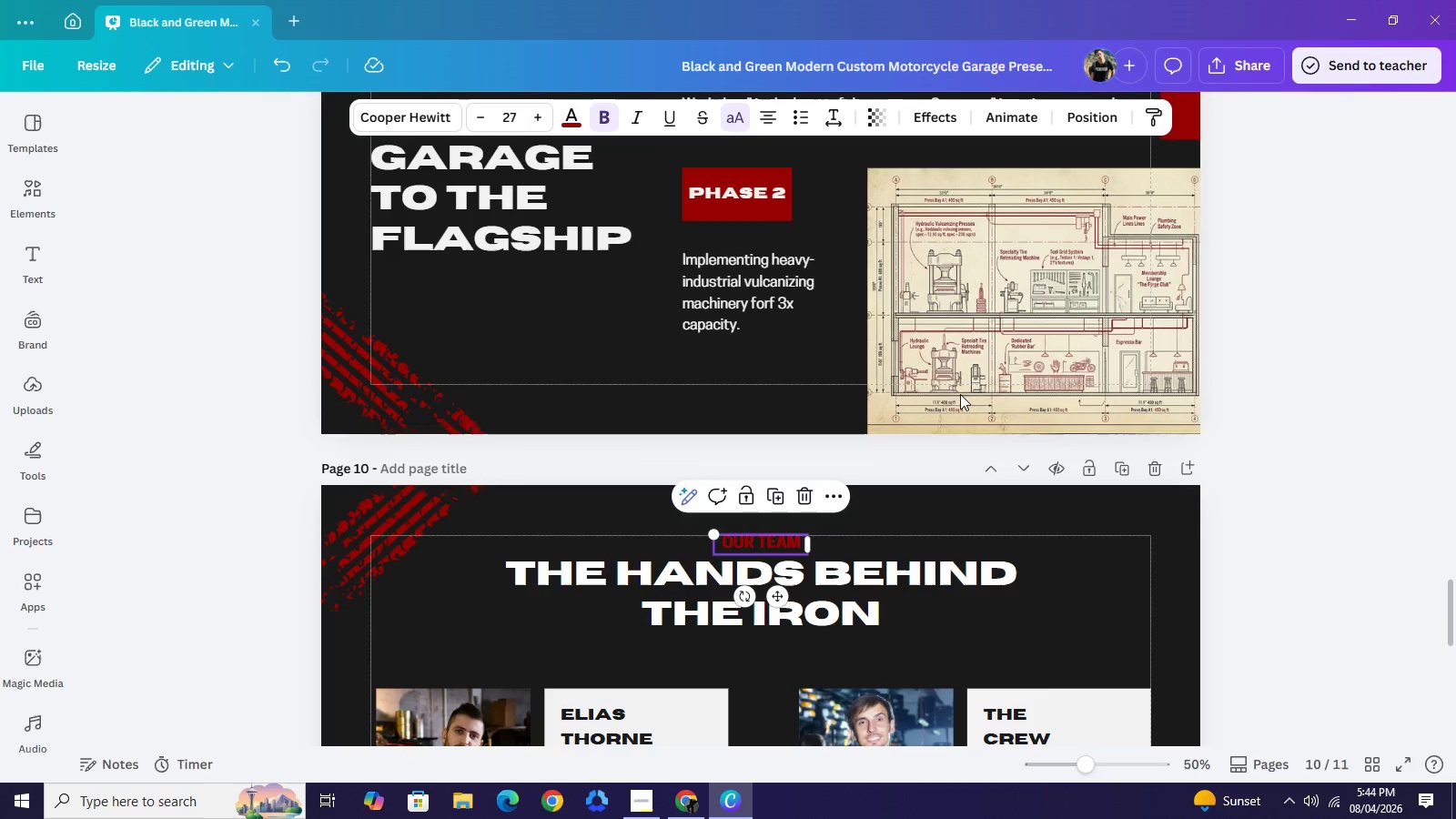 
scroll: coordinate [1216, 318], scroll_direction: up, amount: 2.0
 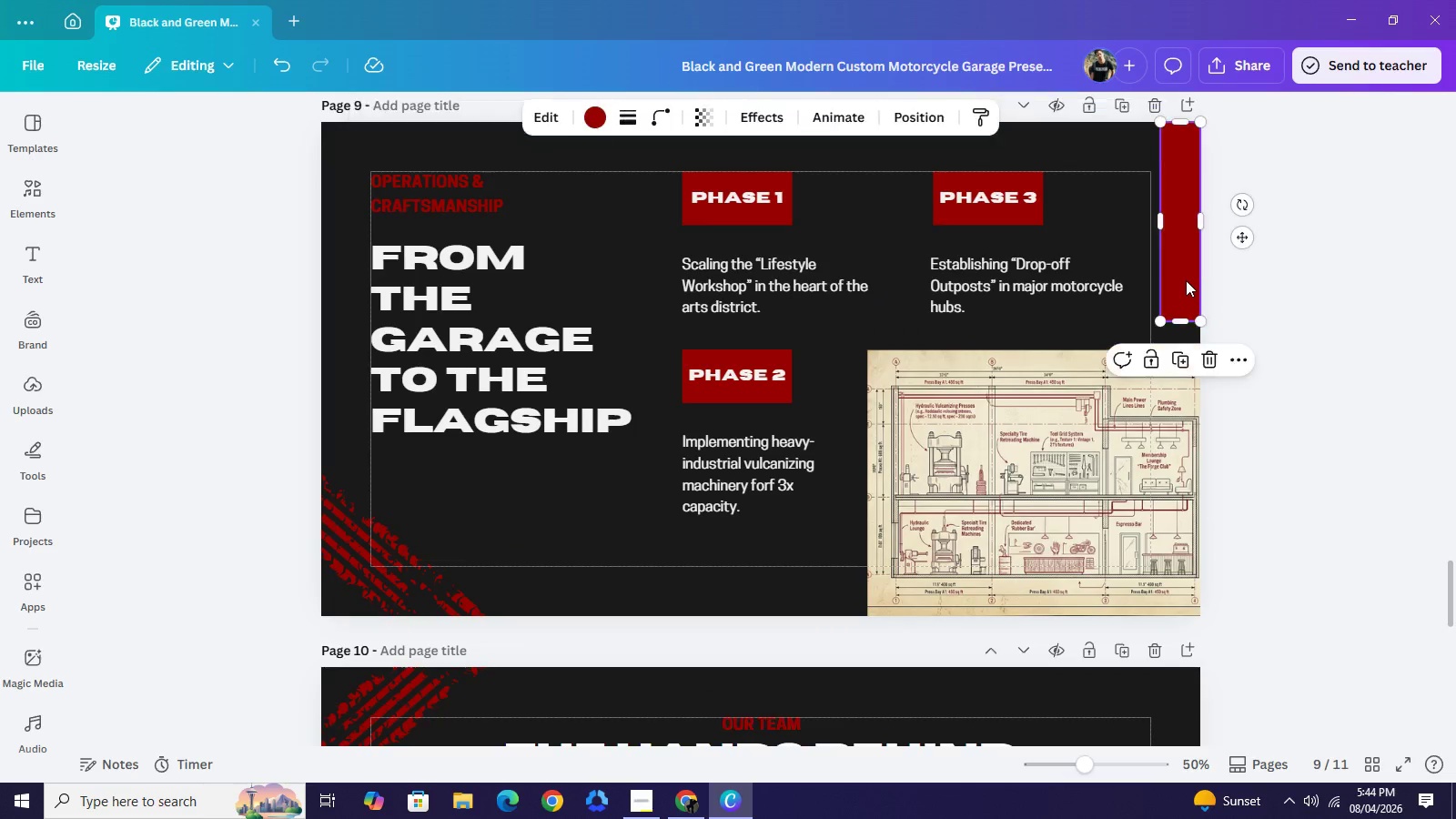 
left_click([1186, 280])
 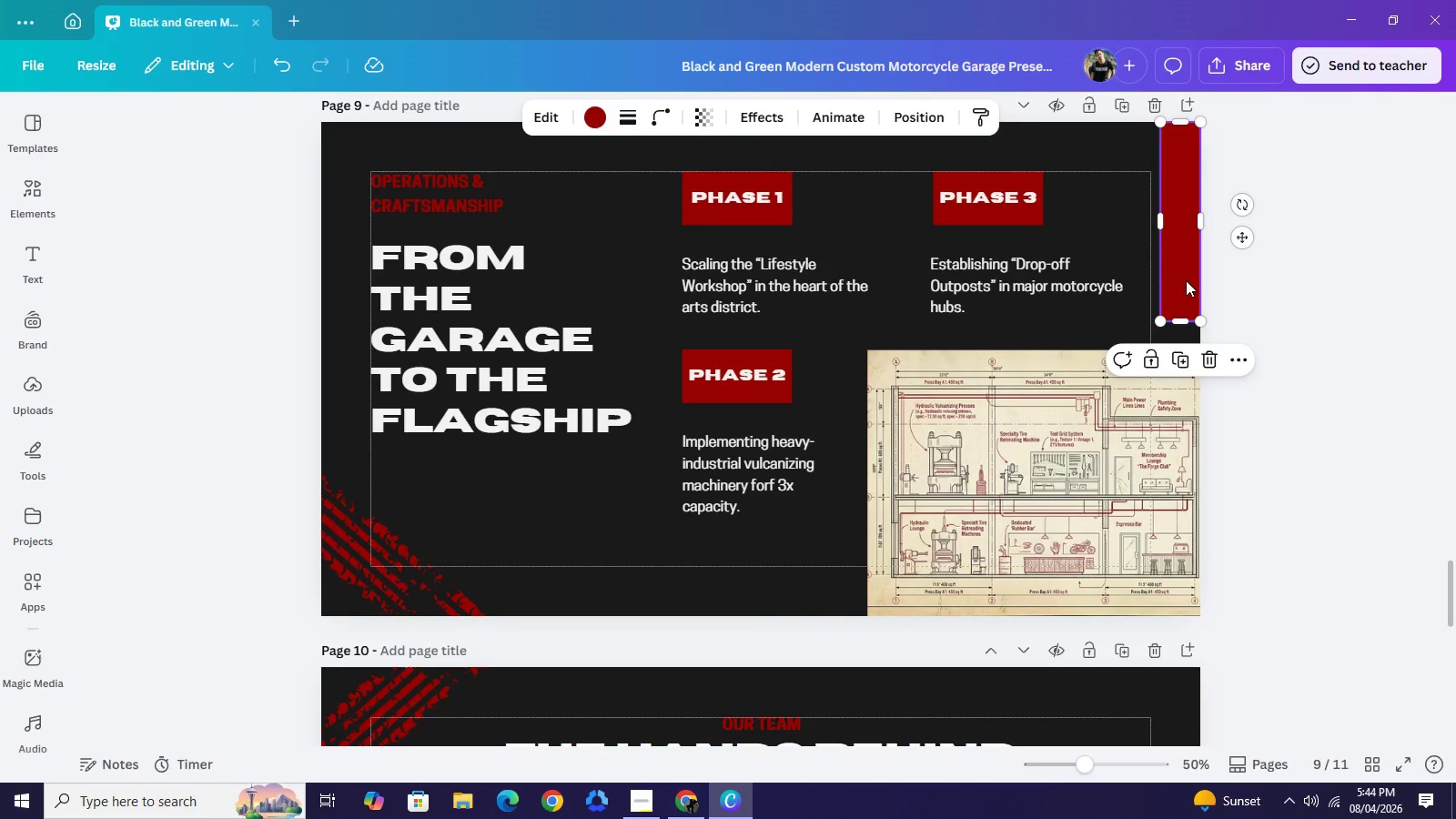 
key(Control+C)
 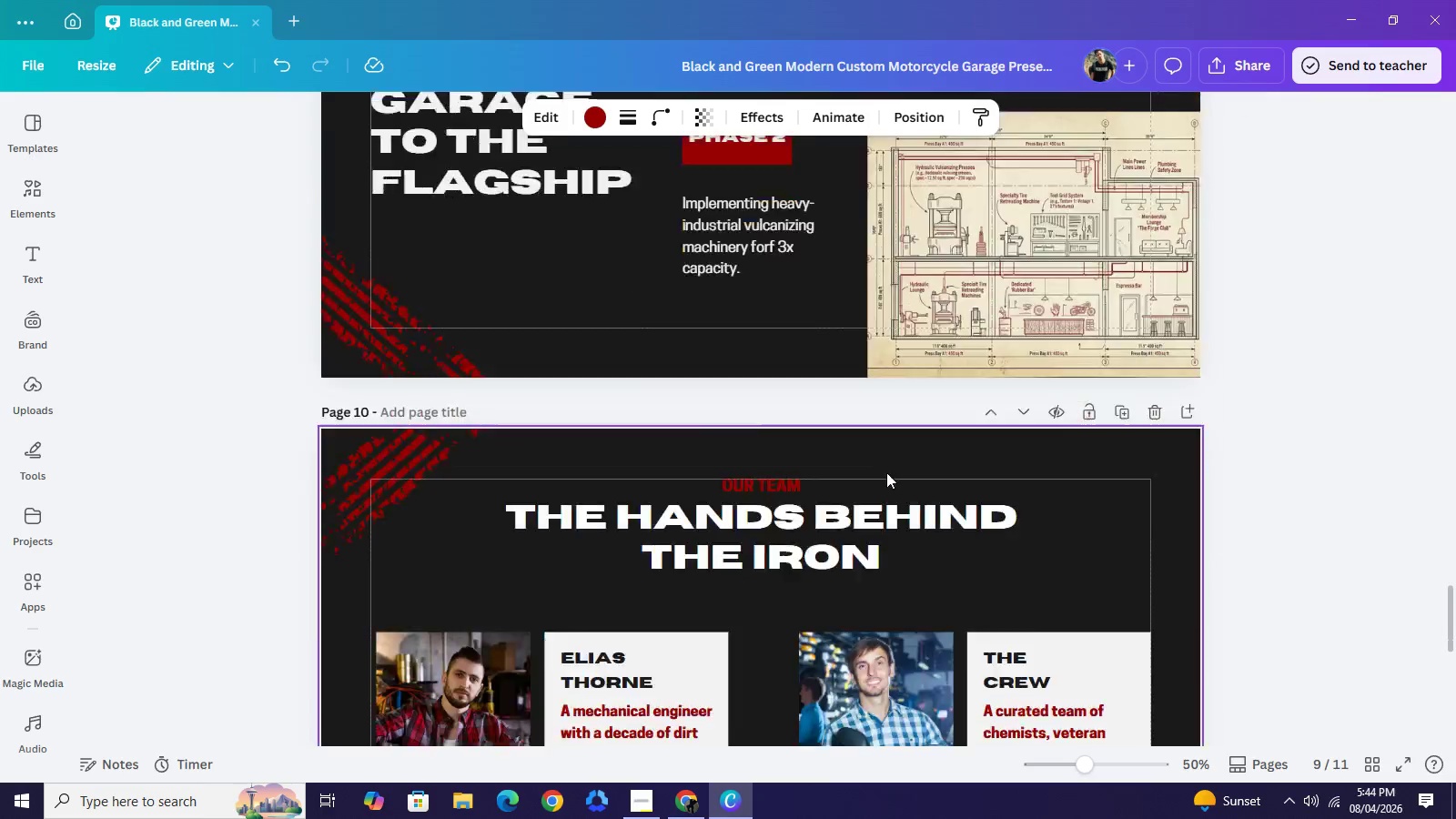 
scroll: coordinate [886, 472], scroll_direction: down, amount: 5.0
 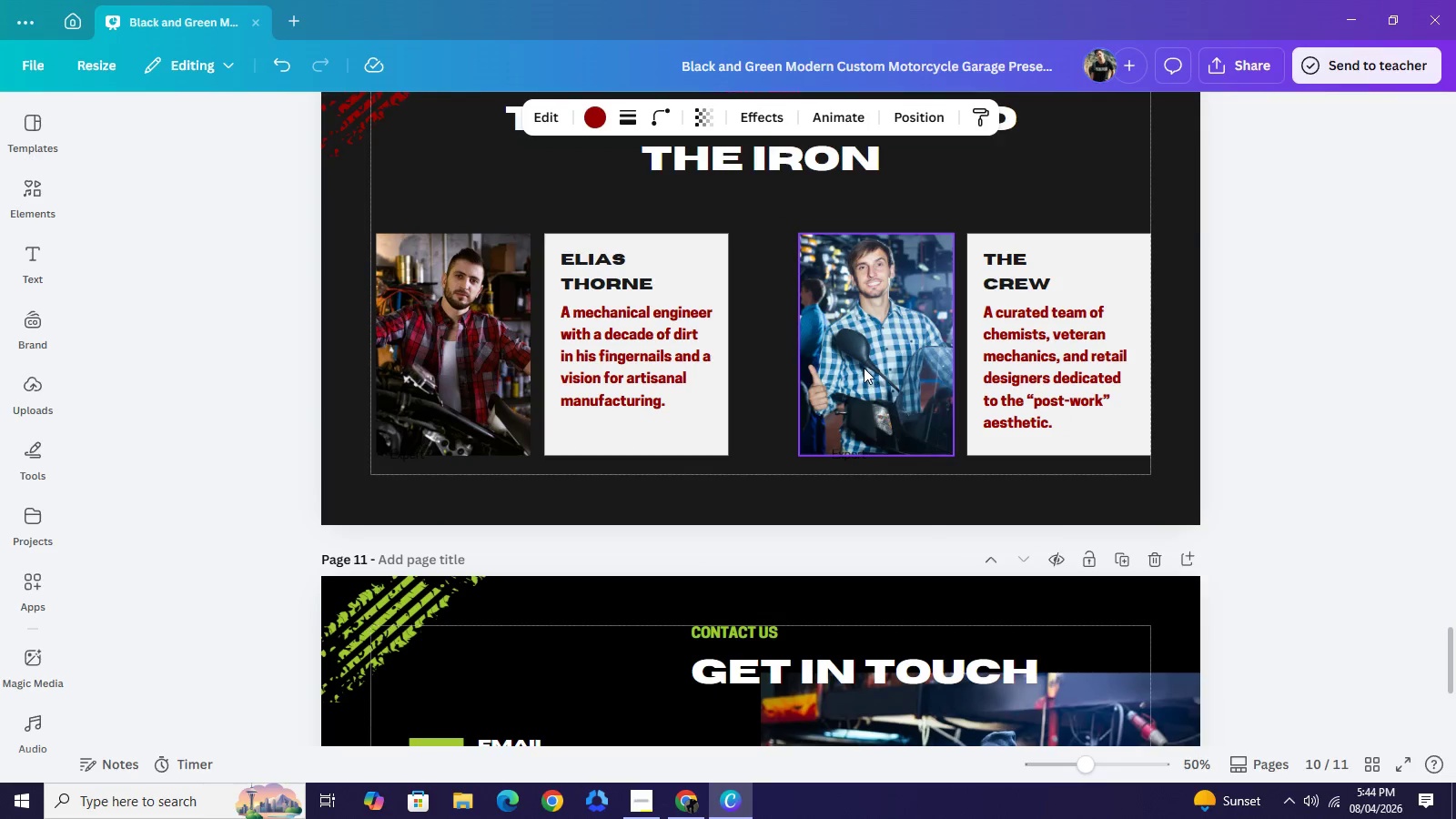 
key(Control+V)
 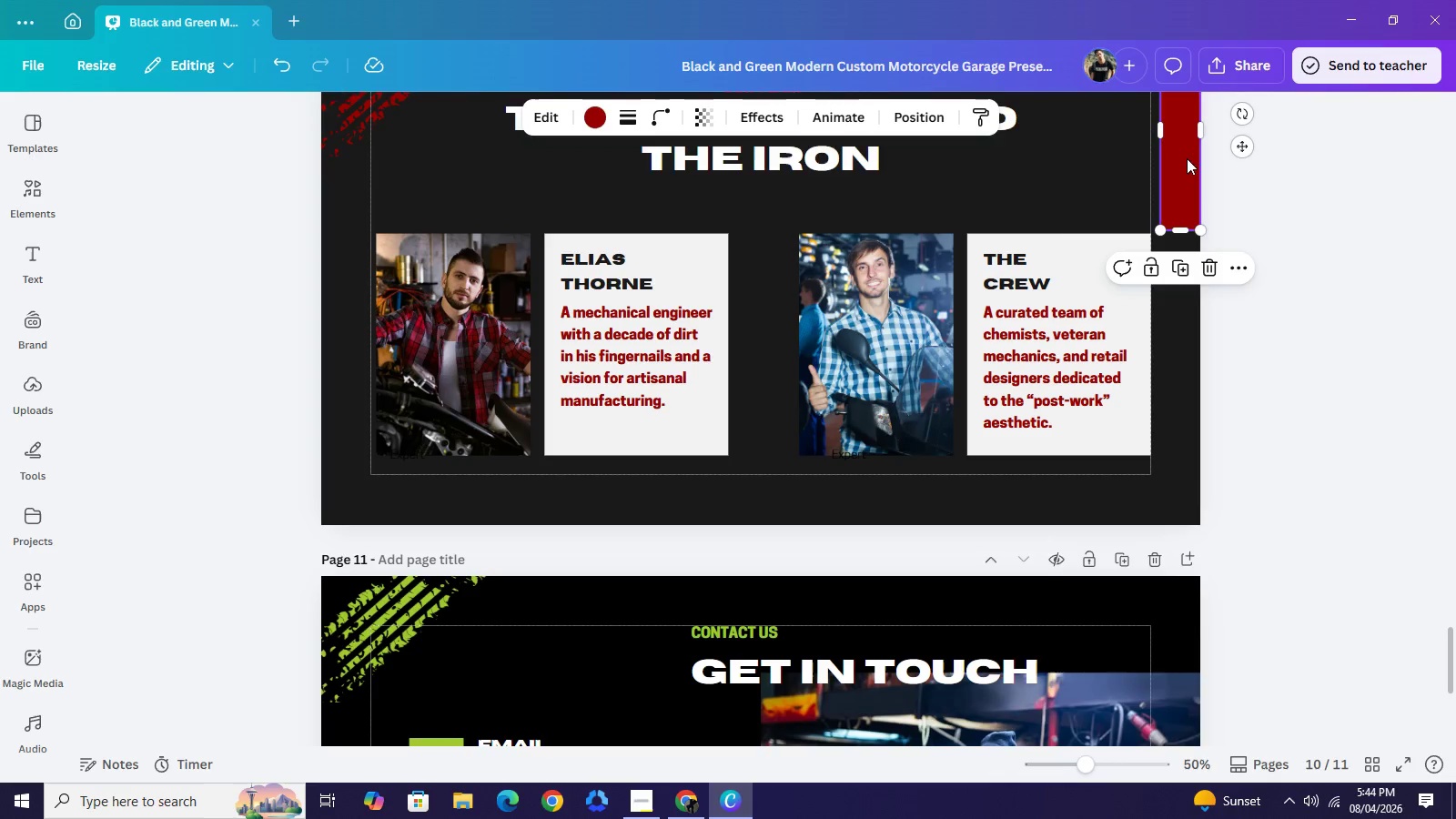 
left_click_drag(start_coordinate=[1187, 158], to_coordinate=[768, 329])
 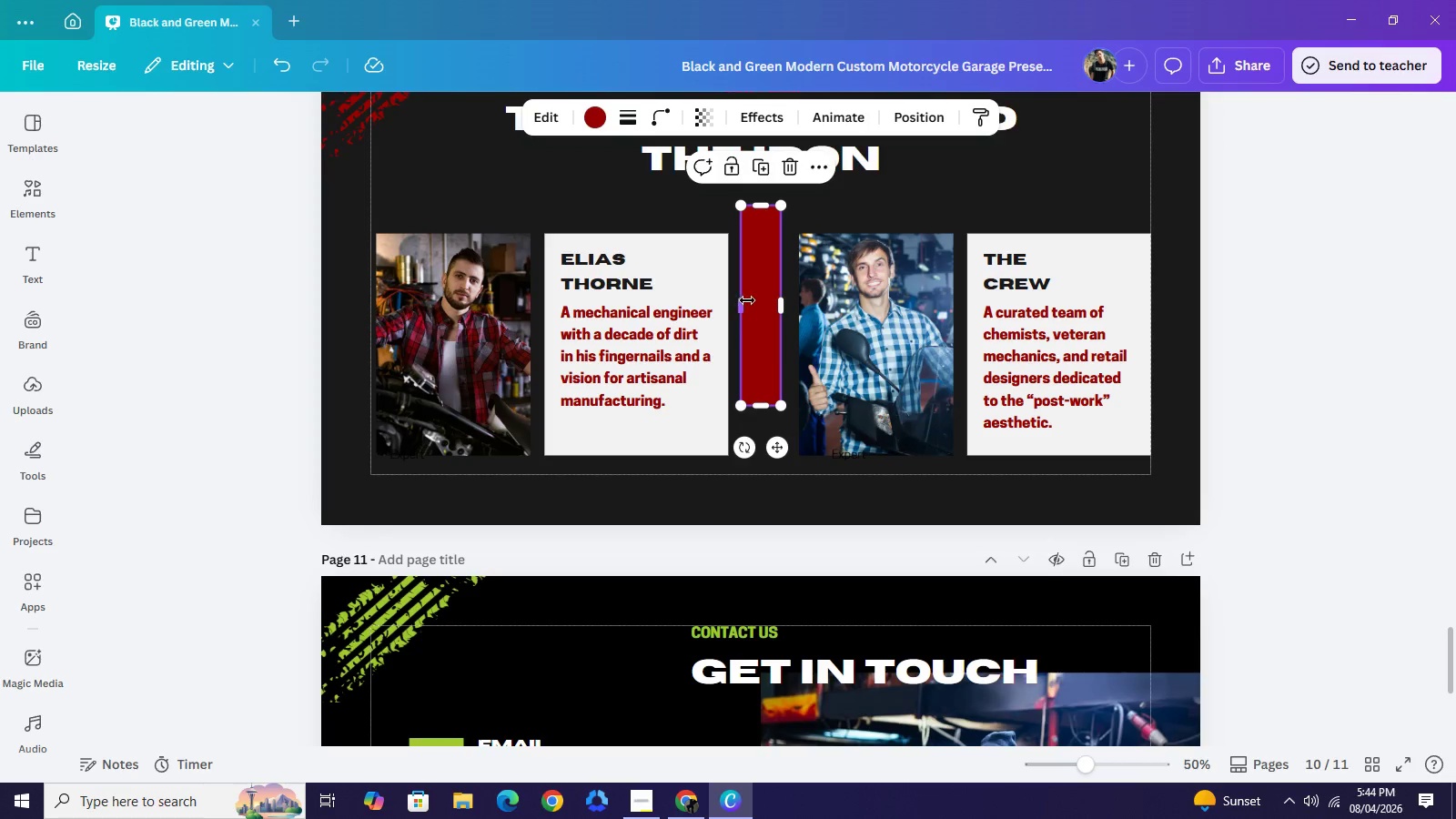 
left_click_drag(start_coordinate=[747, 300], to_coordinate=[758, 305])
 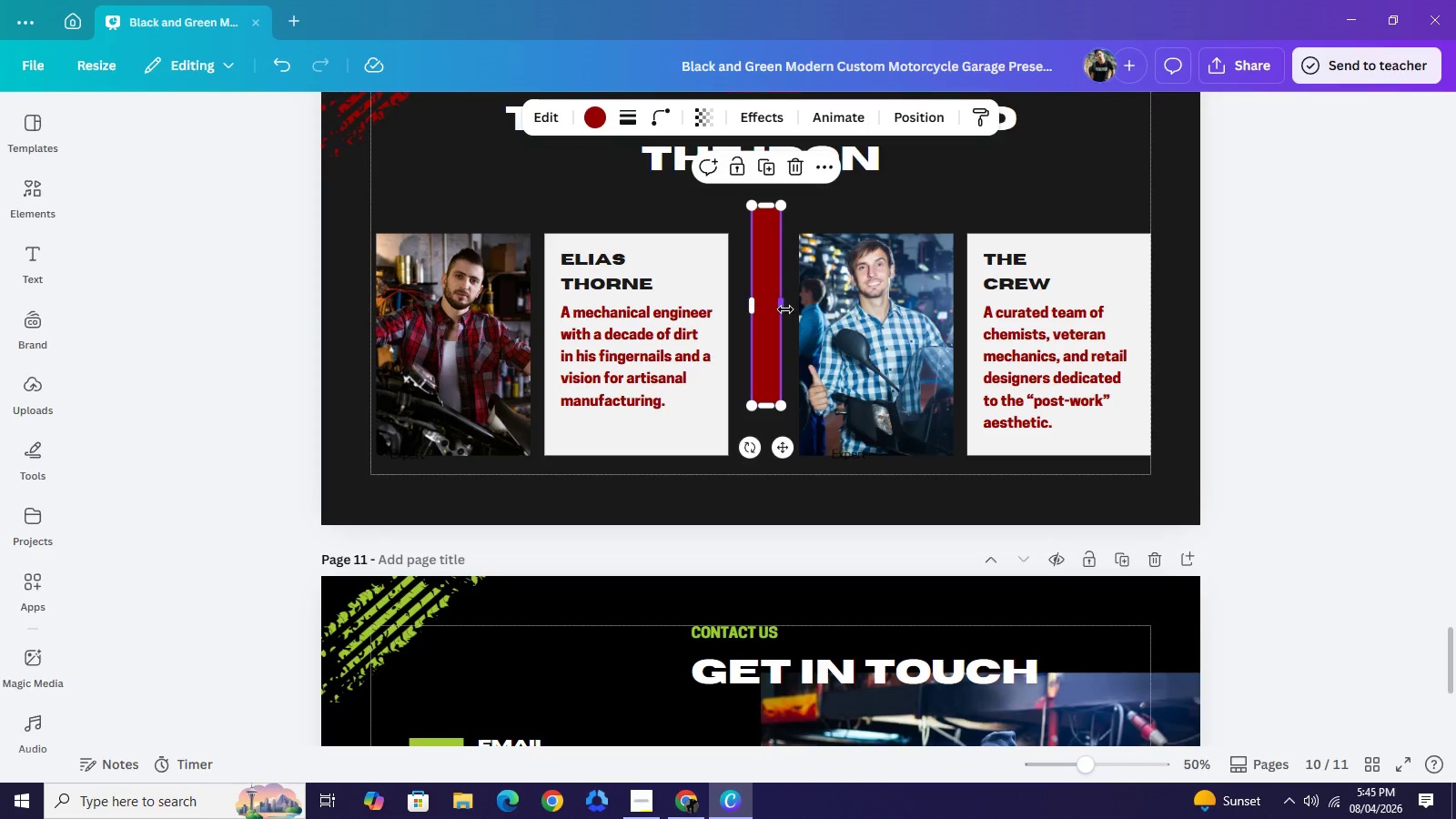 
left_click_drag(start_coordinate=[785, 310], to_coordinate=[776, 306])
 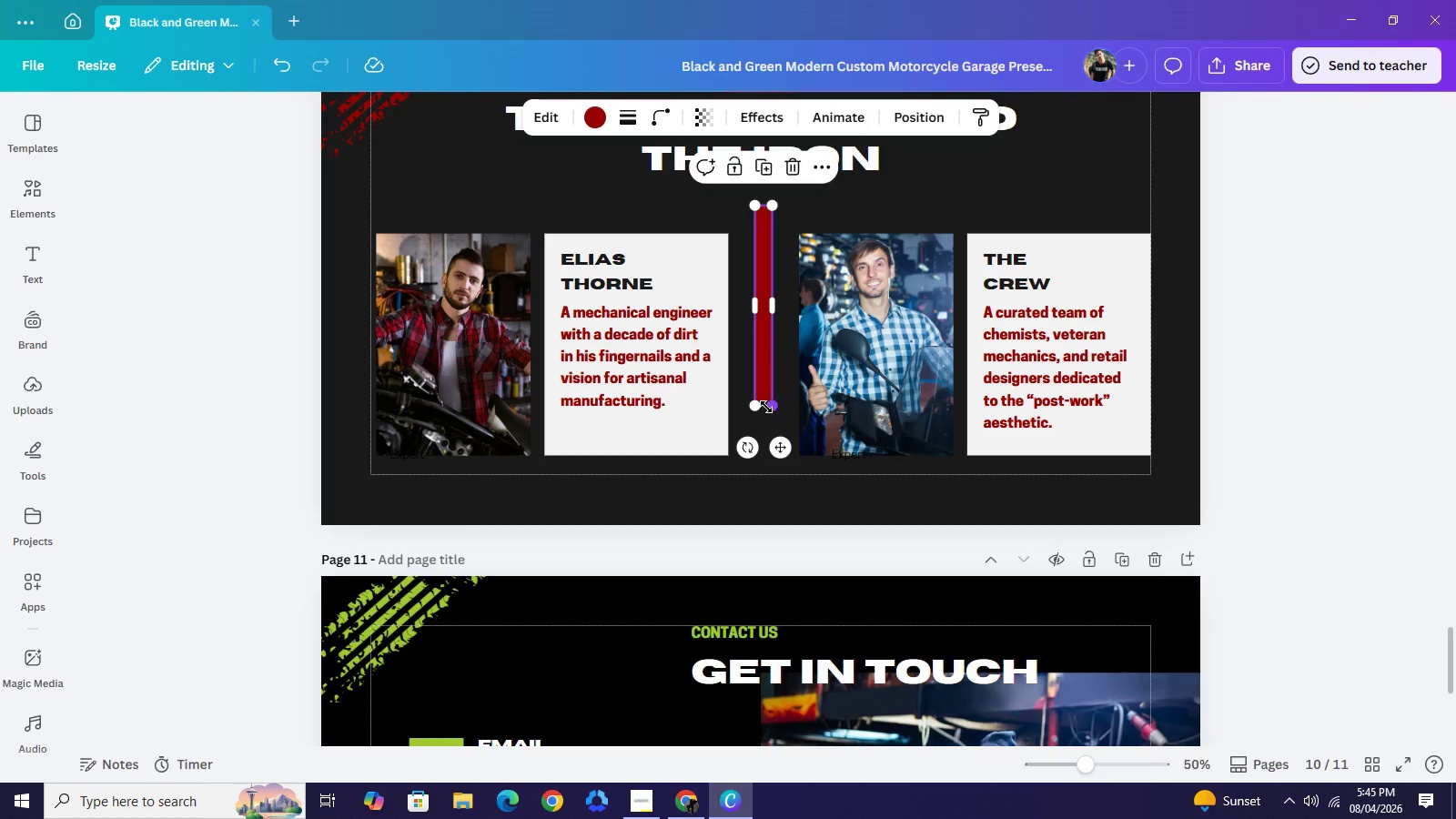 
wait(5.7)
 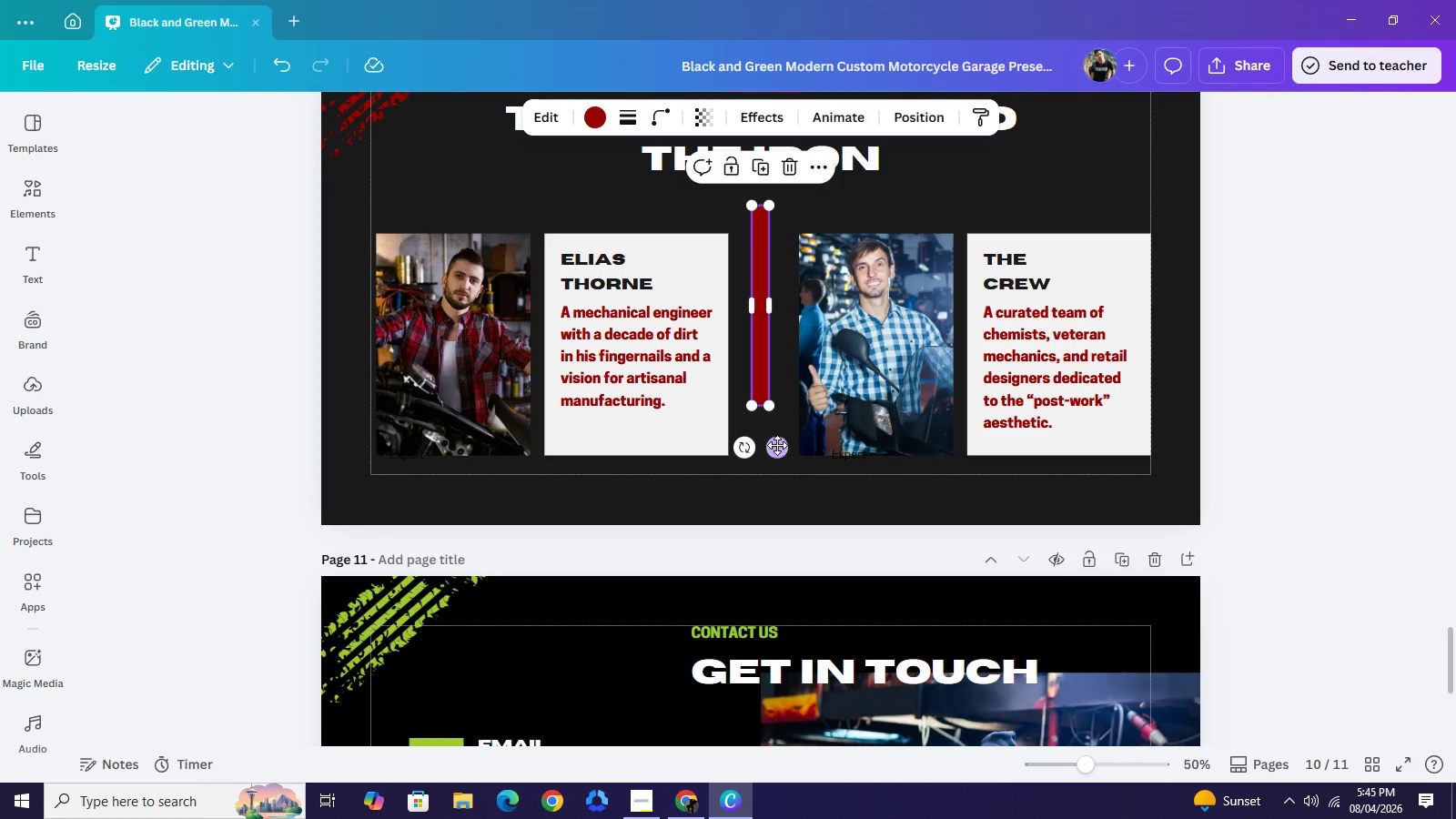 
left_click([1106, 760])
 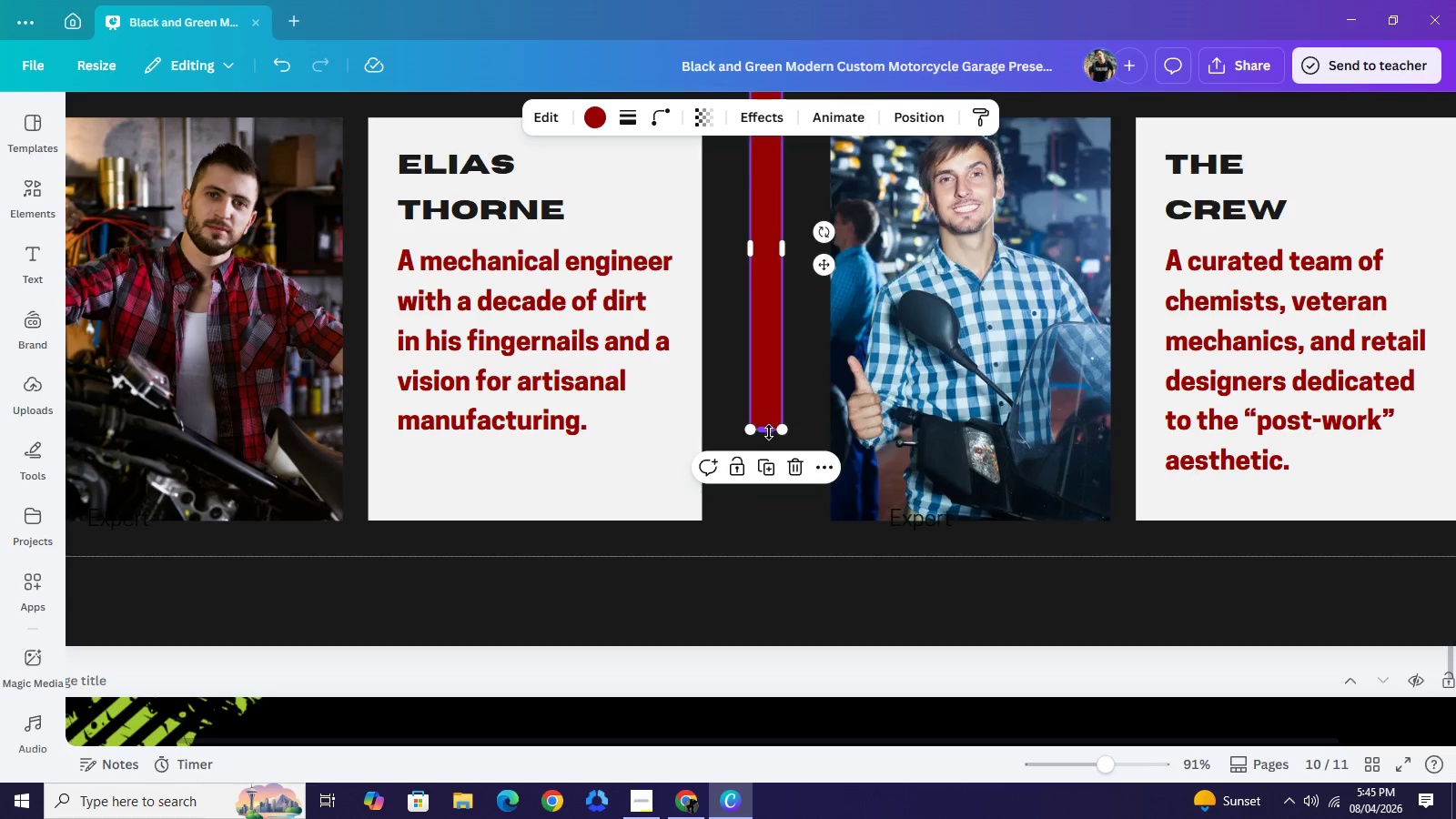 
left_click_drag(start_coordinate=[769, 430], to_coordinate=[779, 578])
 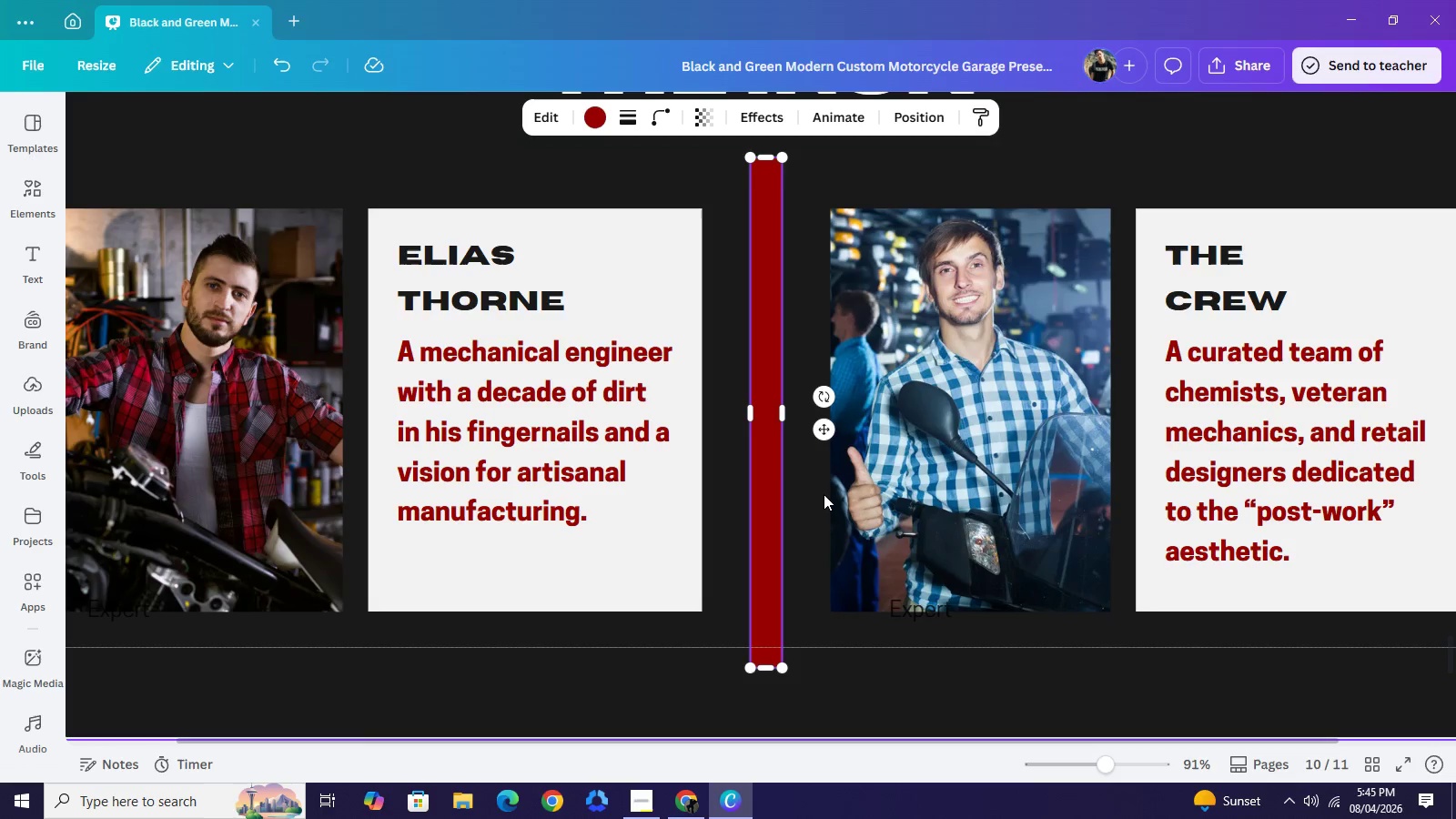 
scroll: coordinate [824, 494], scroll_direction: up, amount: 1.0
 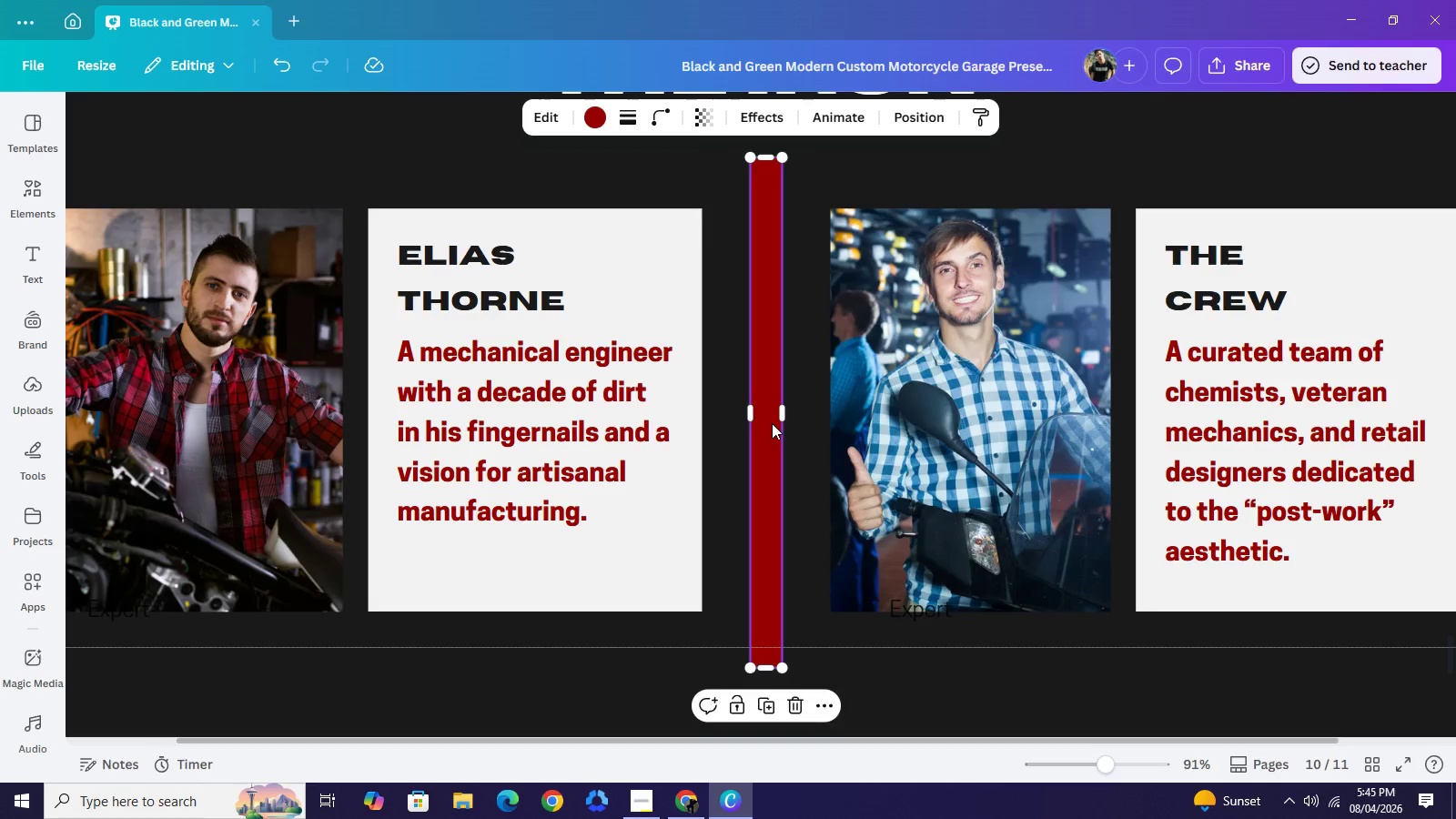 
left_click_drag(start_coordinate=[772, 423], to_coordinate=[774, 433])
 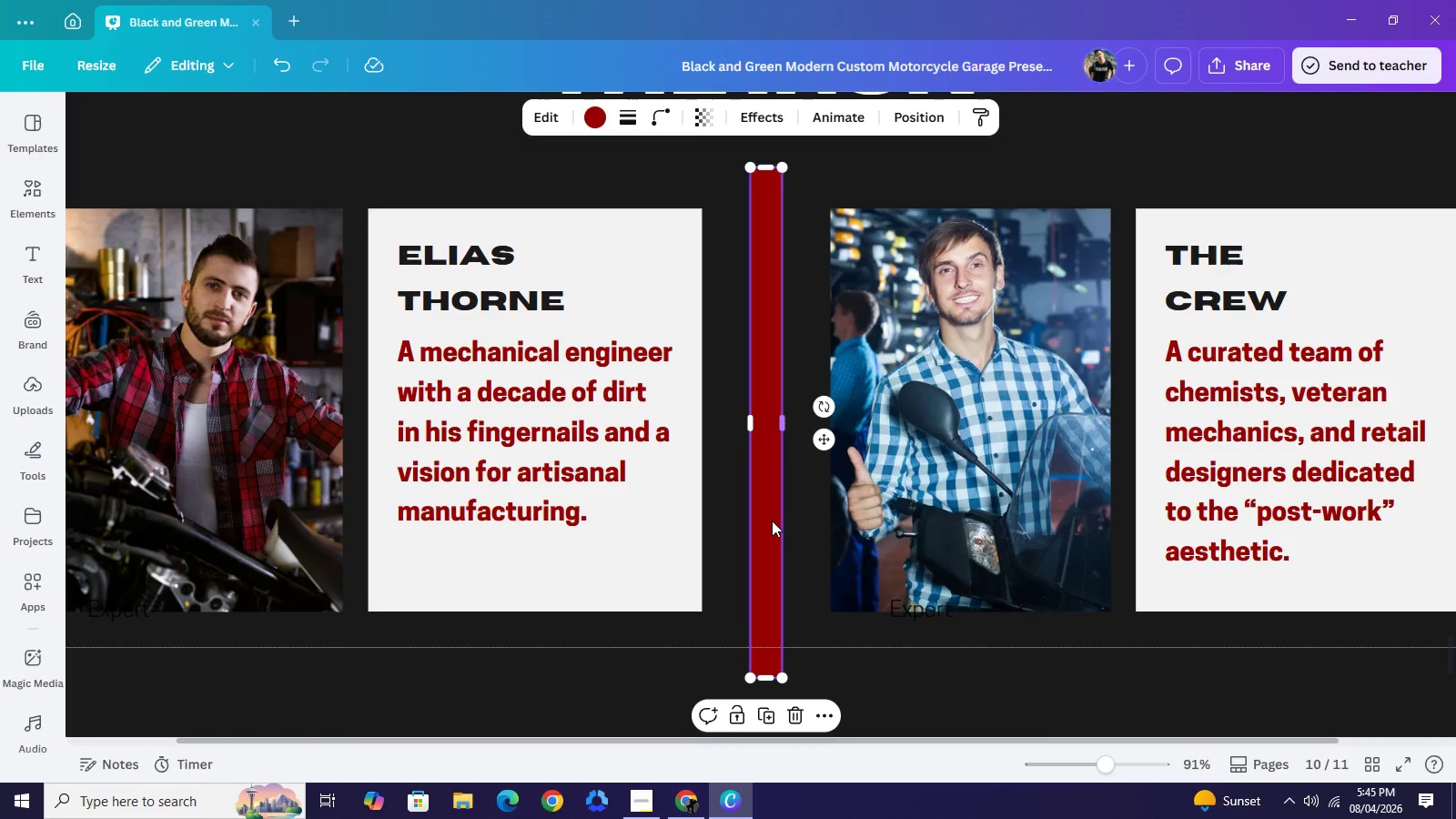 
left_click_drag(start_coordinate=[772, 521], to_coordinate=[771, 516])
 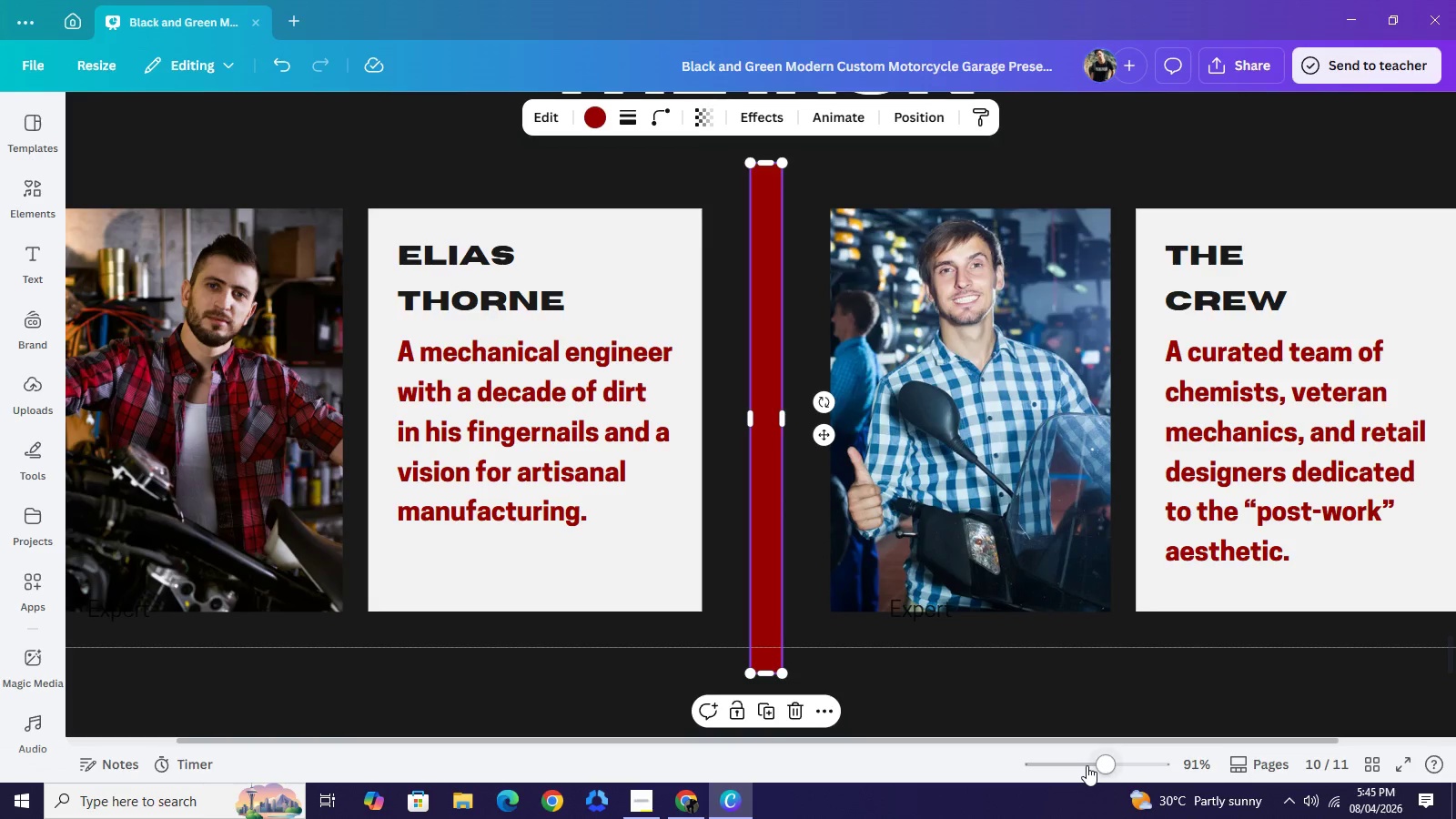 
left_click([1087, 765])
 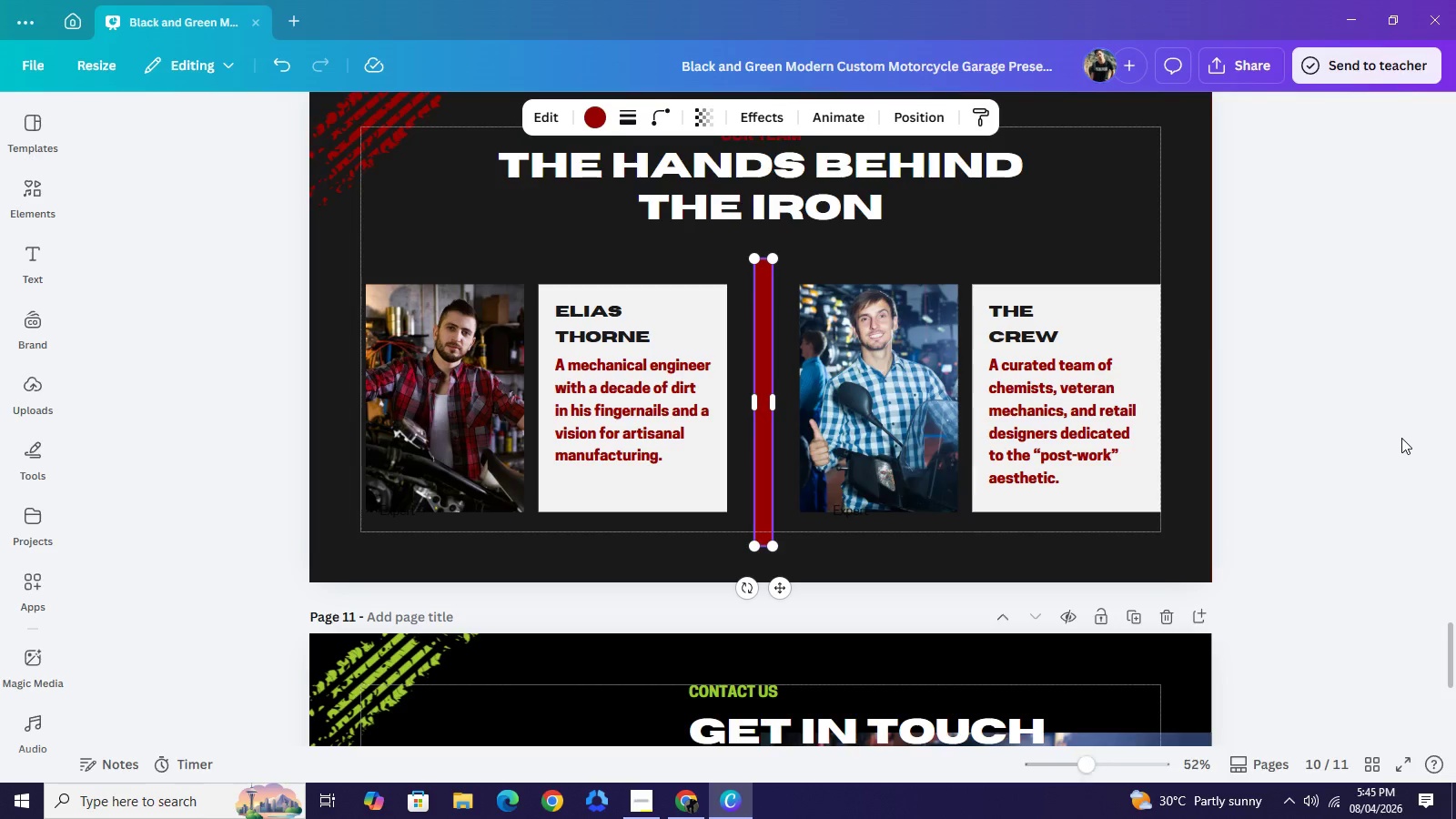 
left_click([1401, 438])
 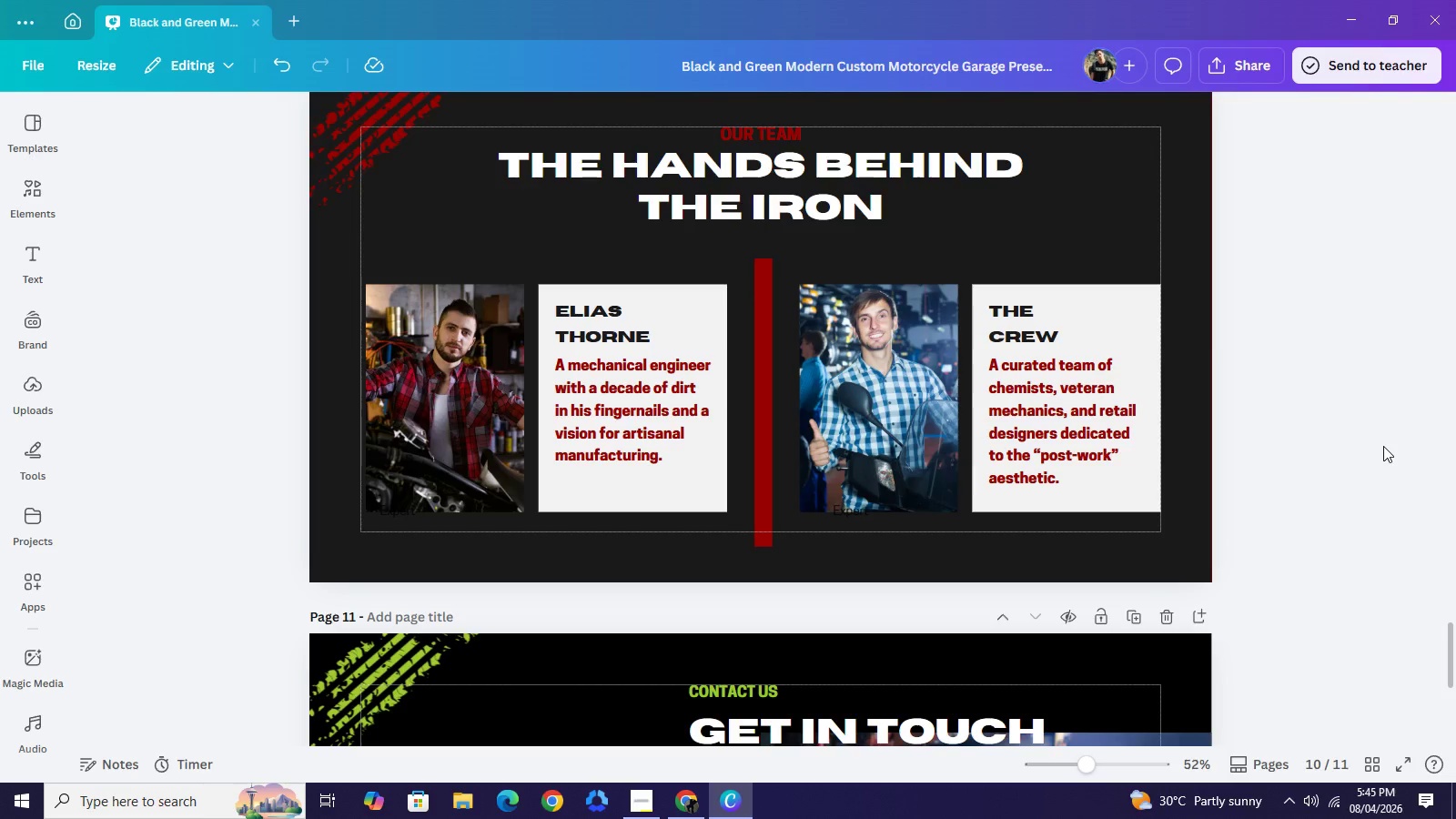 
left_click([1383, 446])
 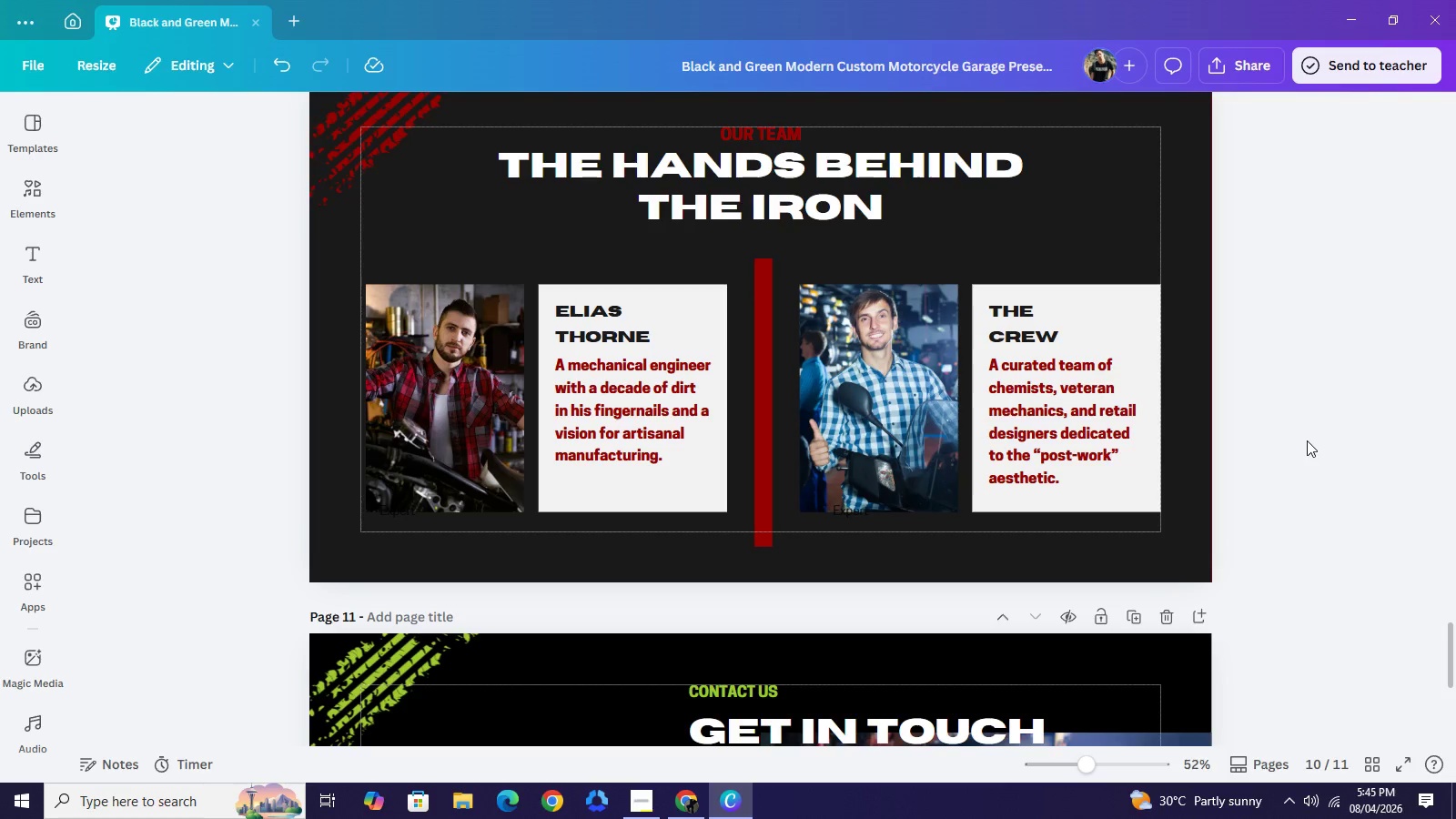 
wait(8.14)
 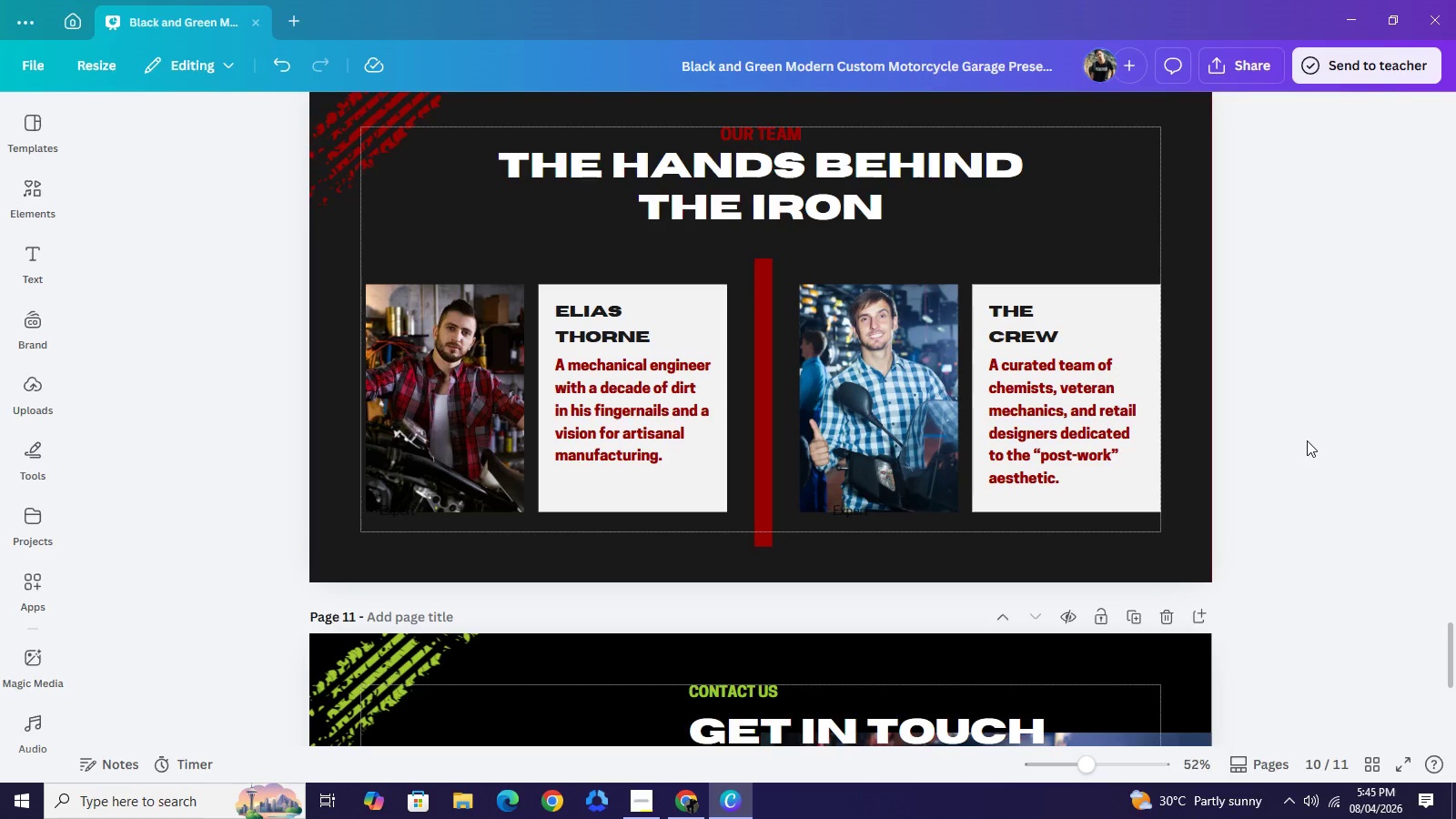 
left_click([689, 796])
 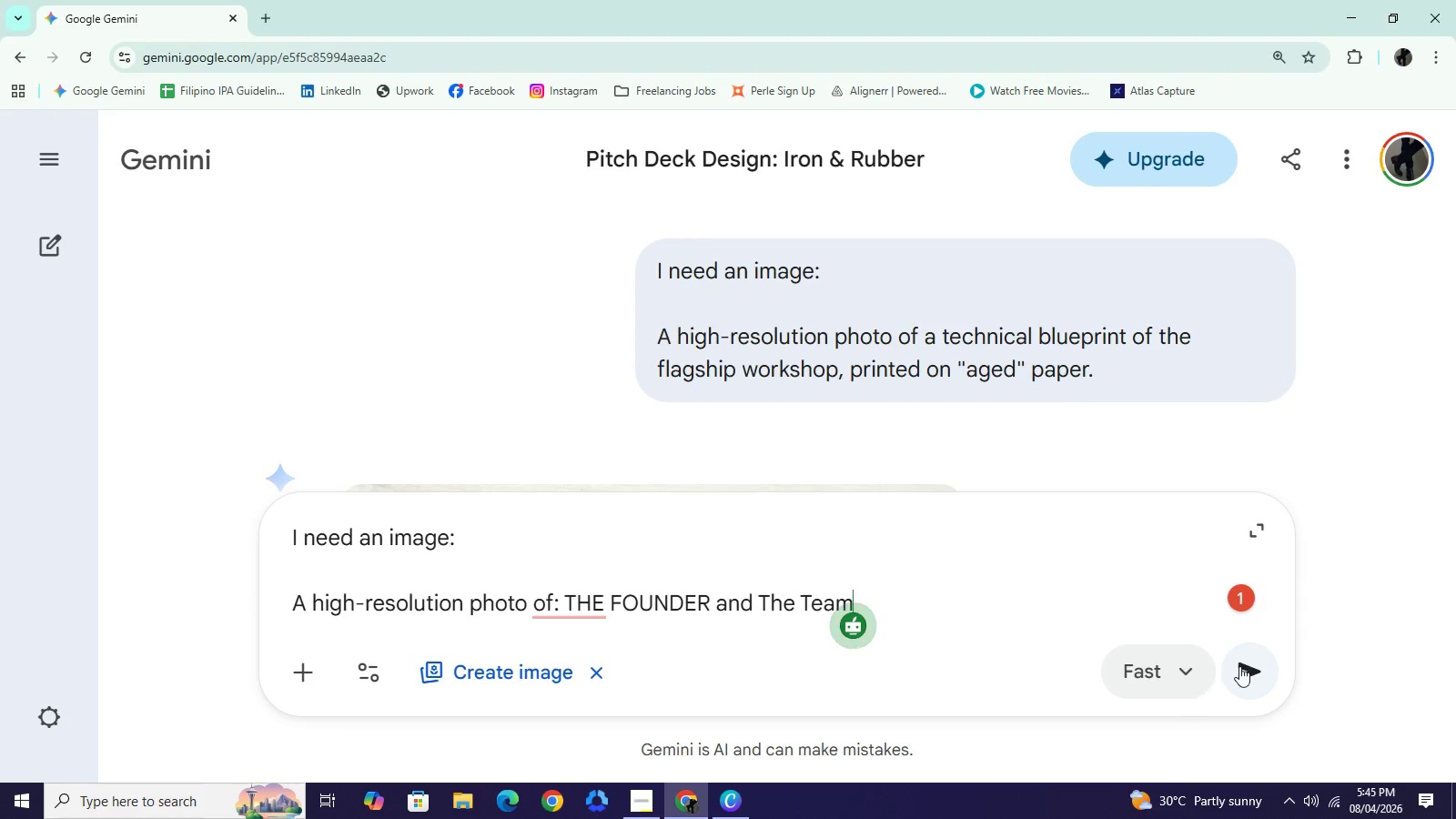 
left_click([1240, 666])
 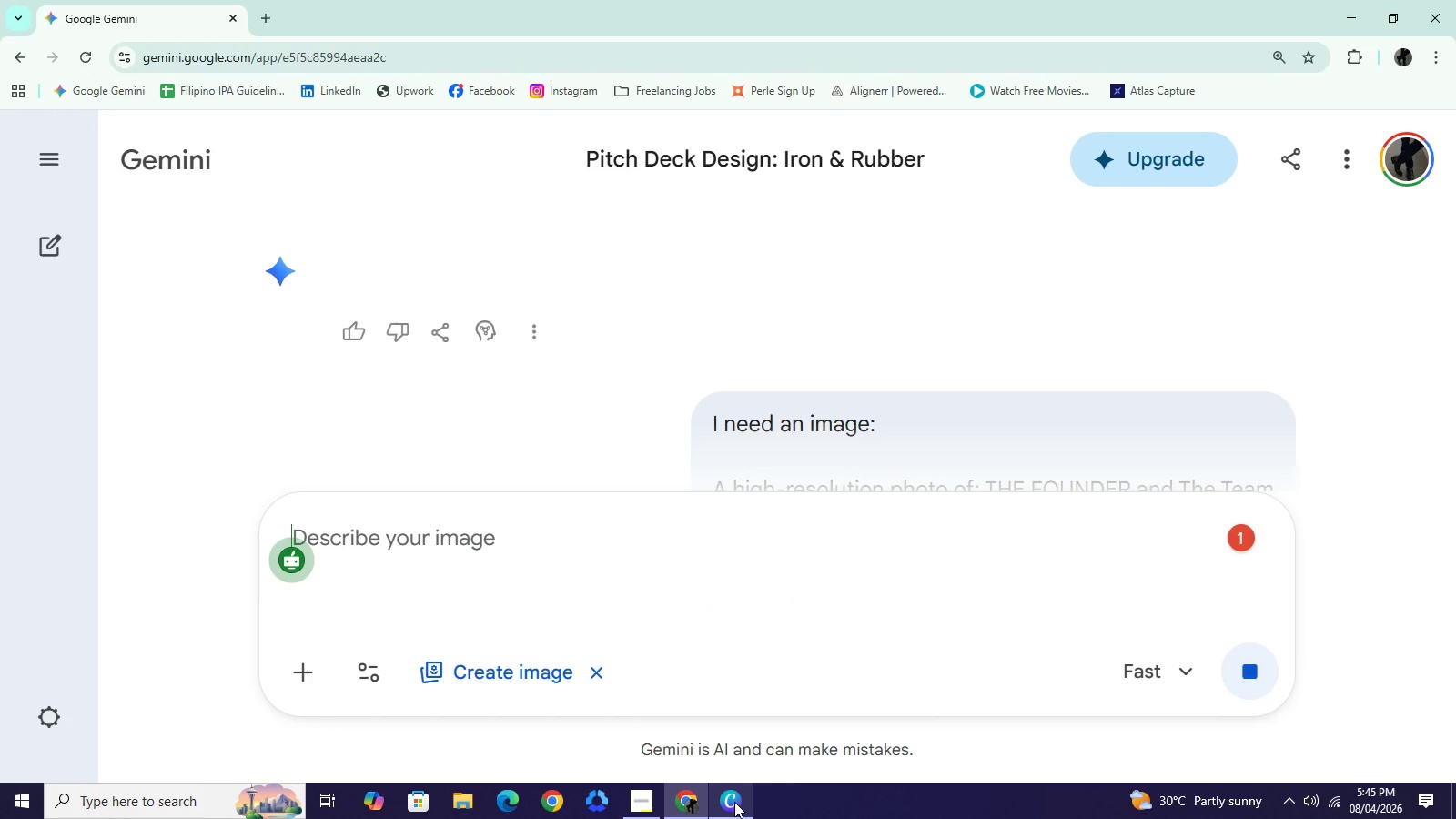 
left_click([734, 802])
 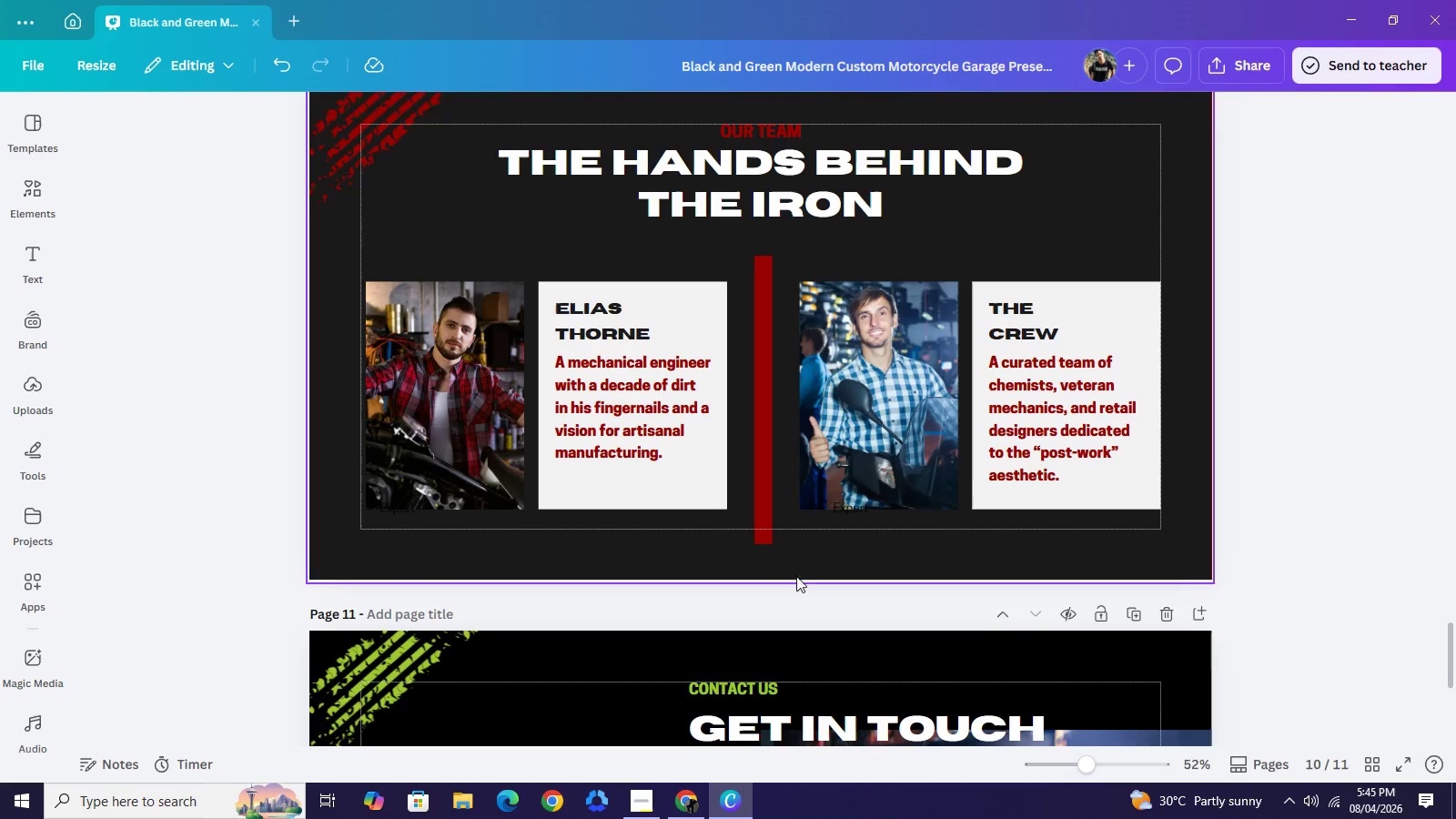 
scroll: coordinate [796, 576], scroll_direction: down, amount: 2.0
 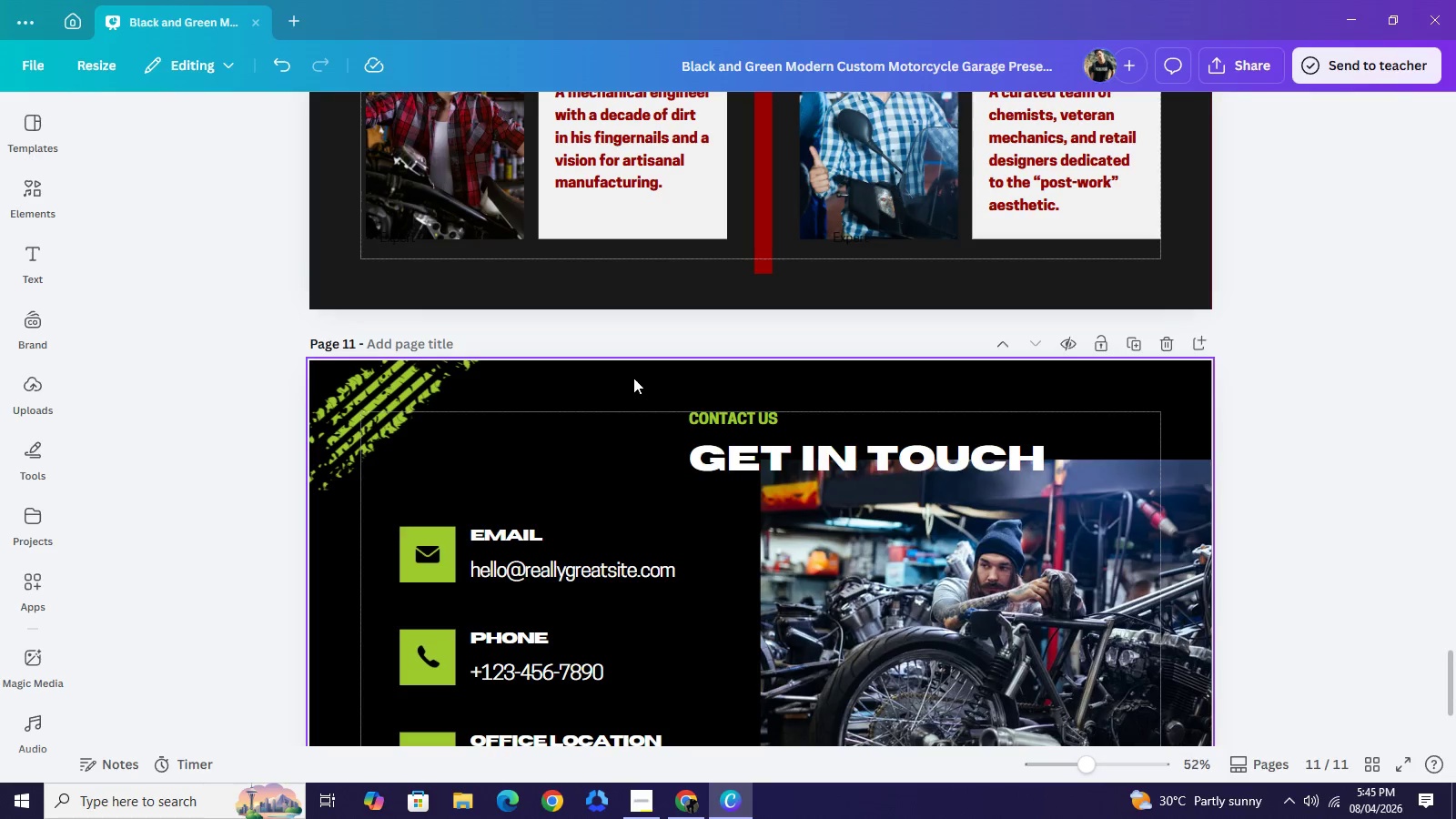 
left_click([631, 370])
 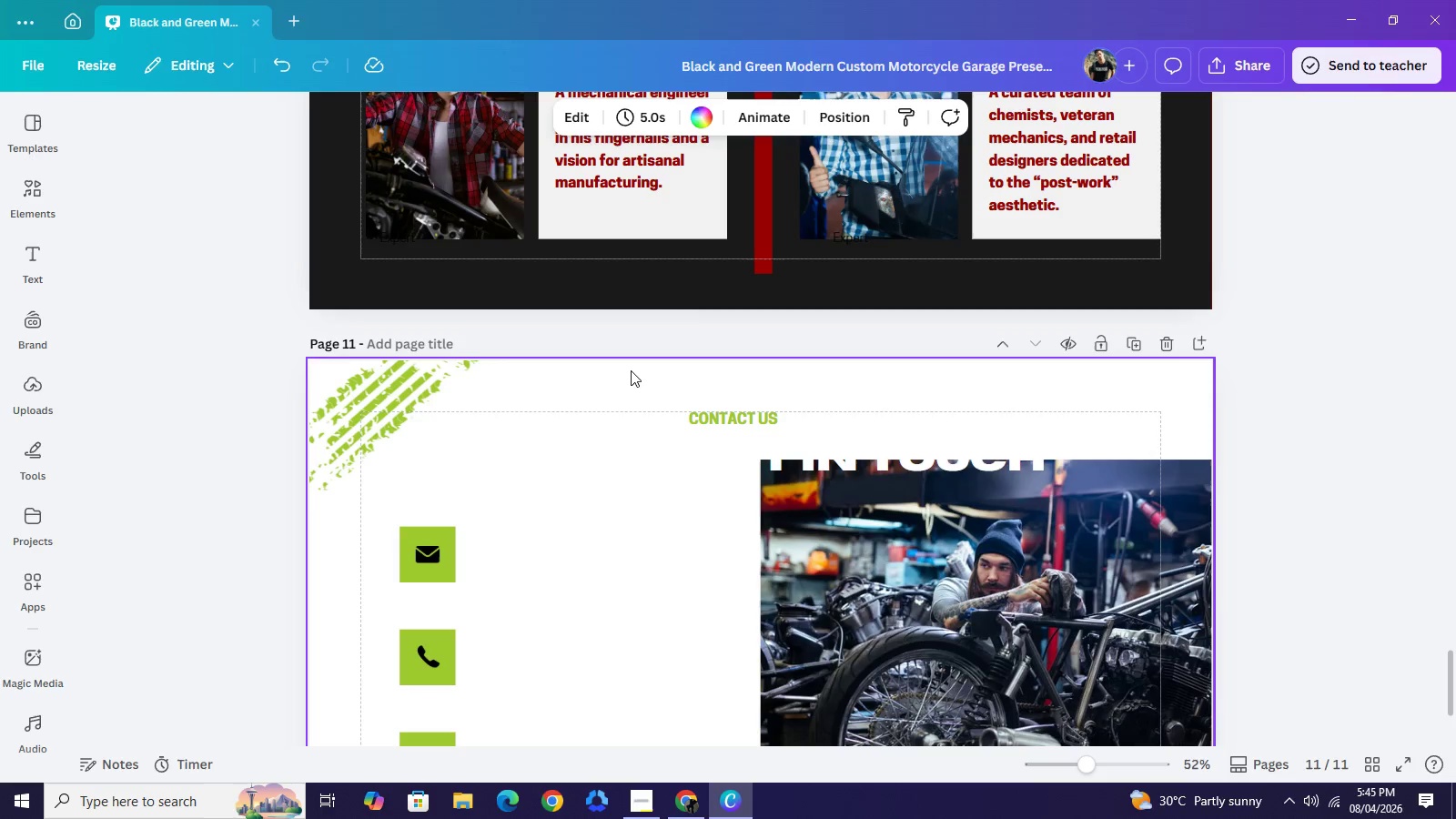 
key(Backspace)
 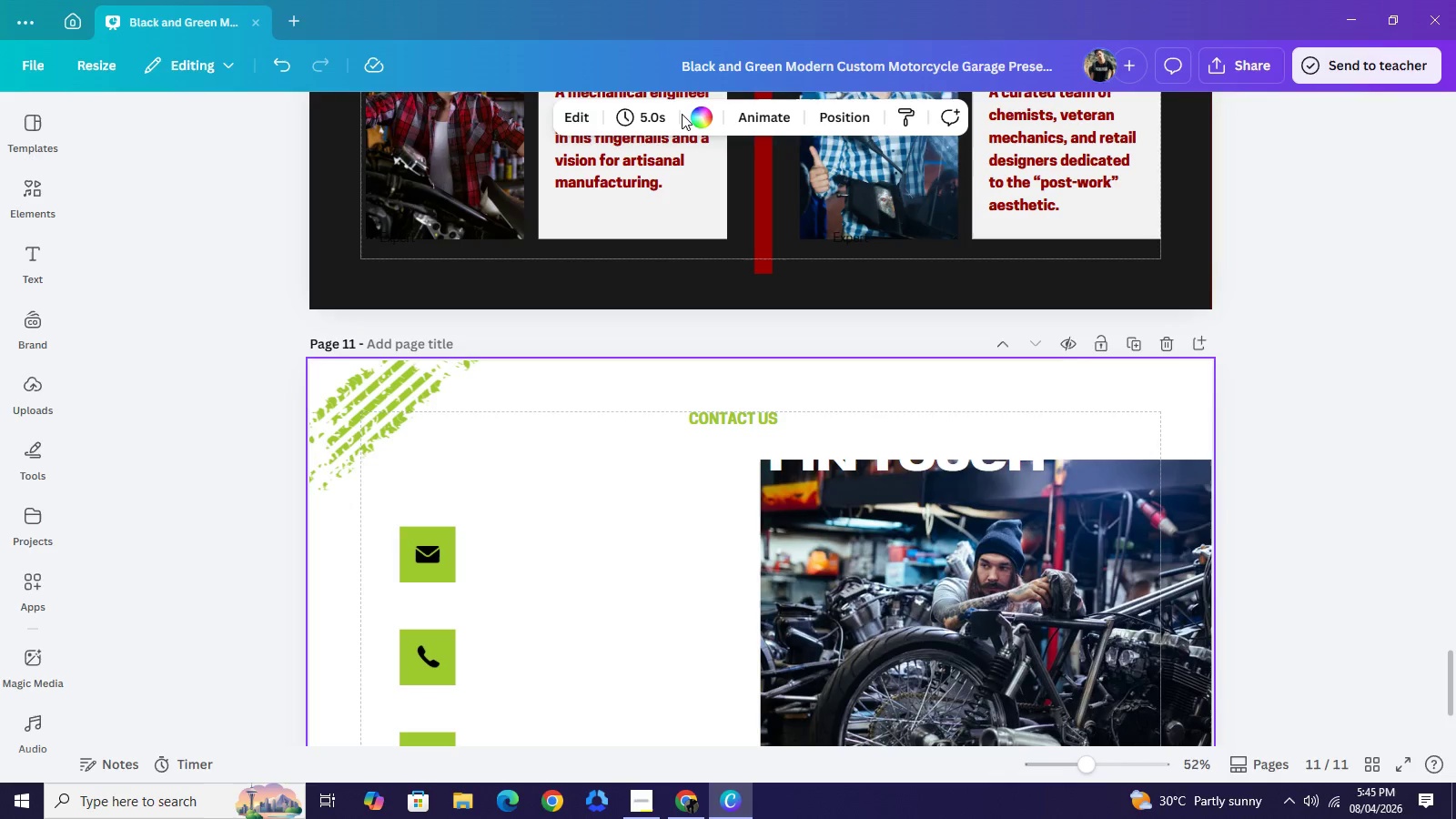 
left_click([682, 114])
 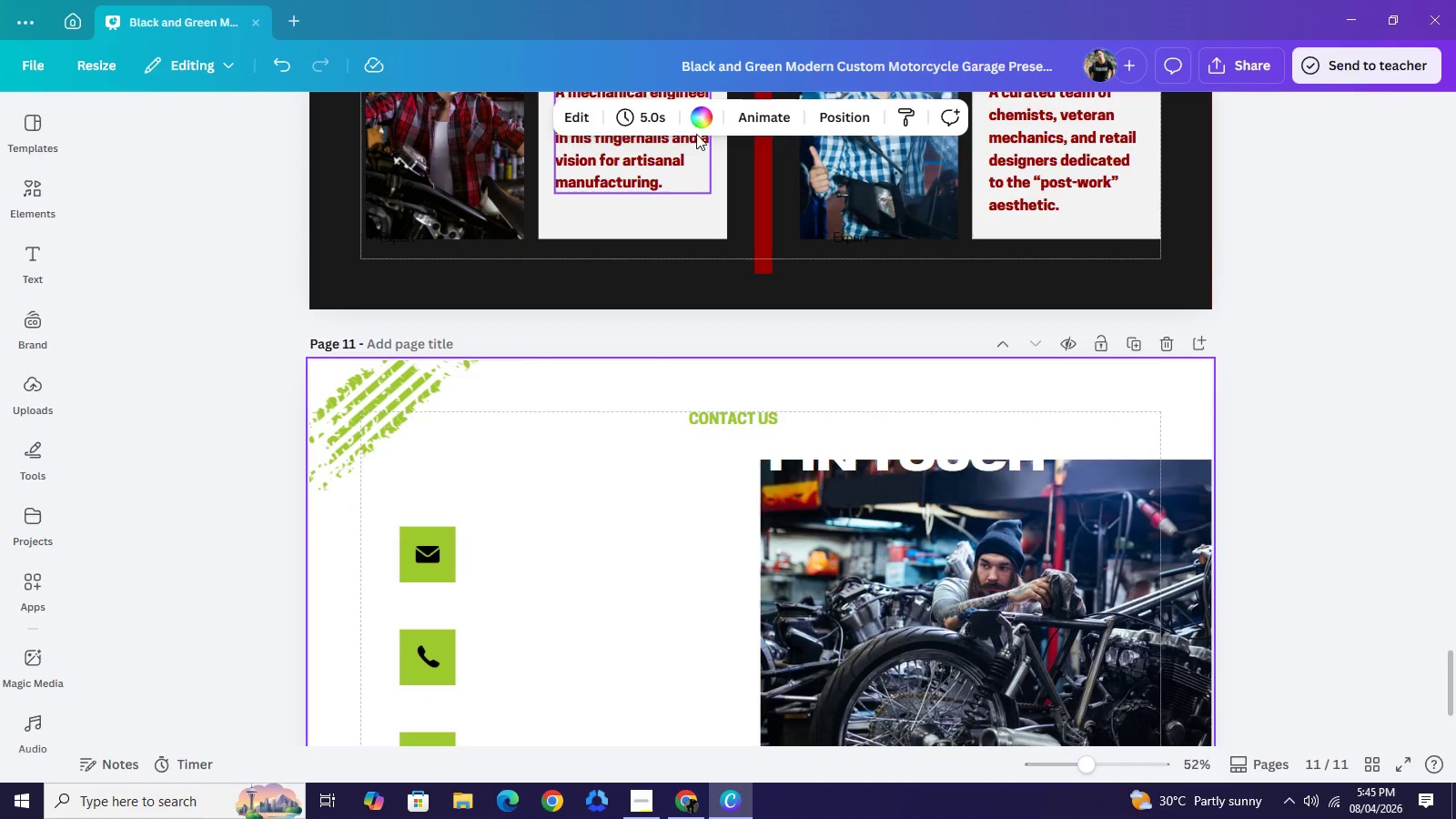 
mouse_move([699, 142])
 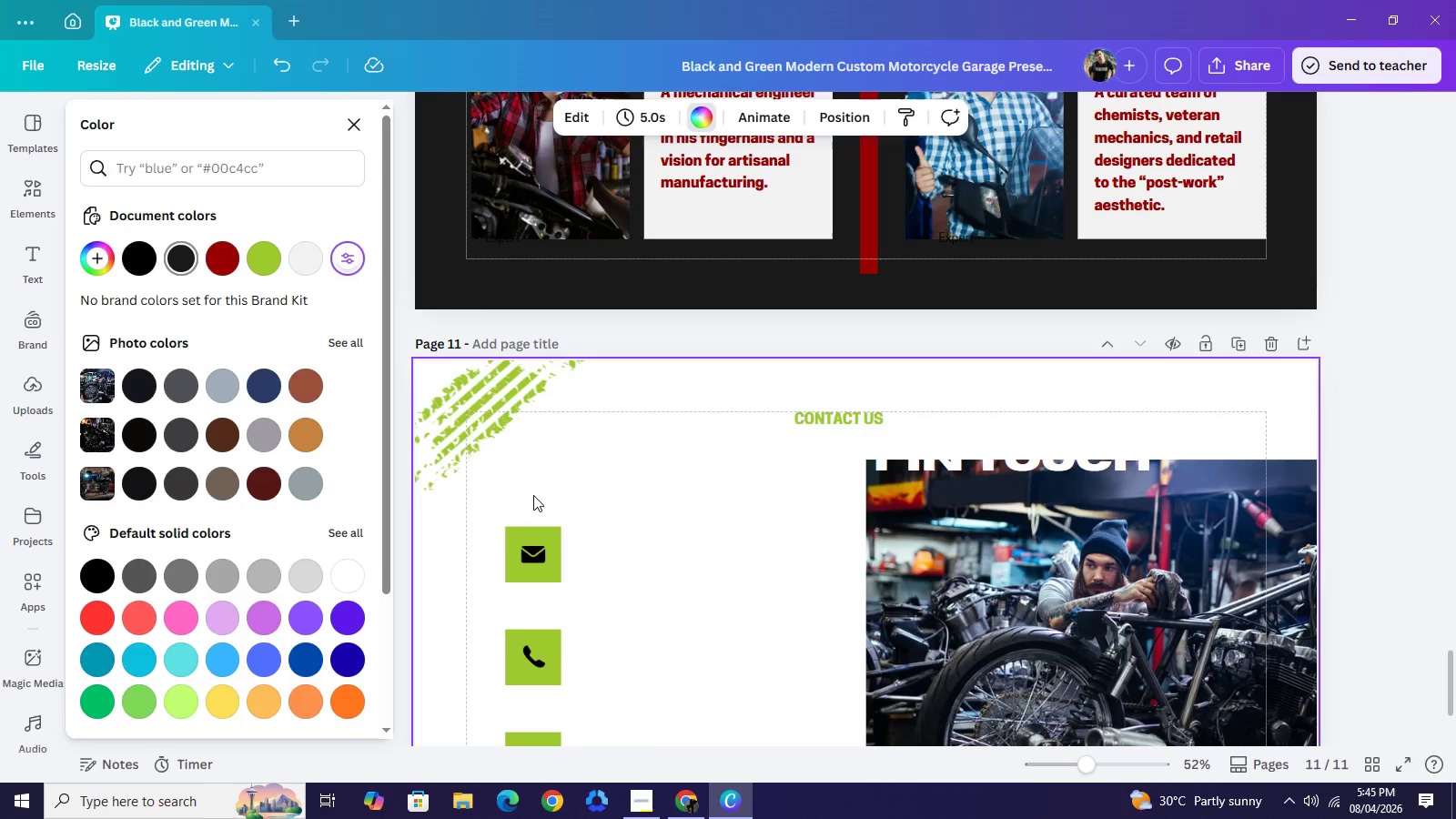 
left_click([711, 545])
 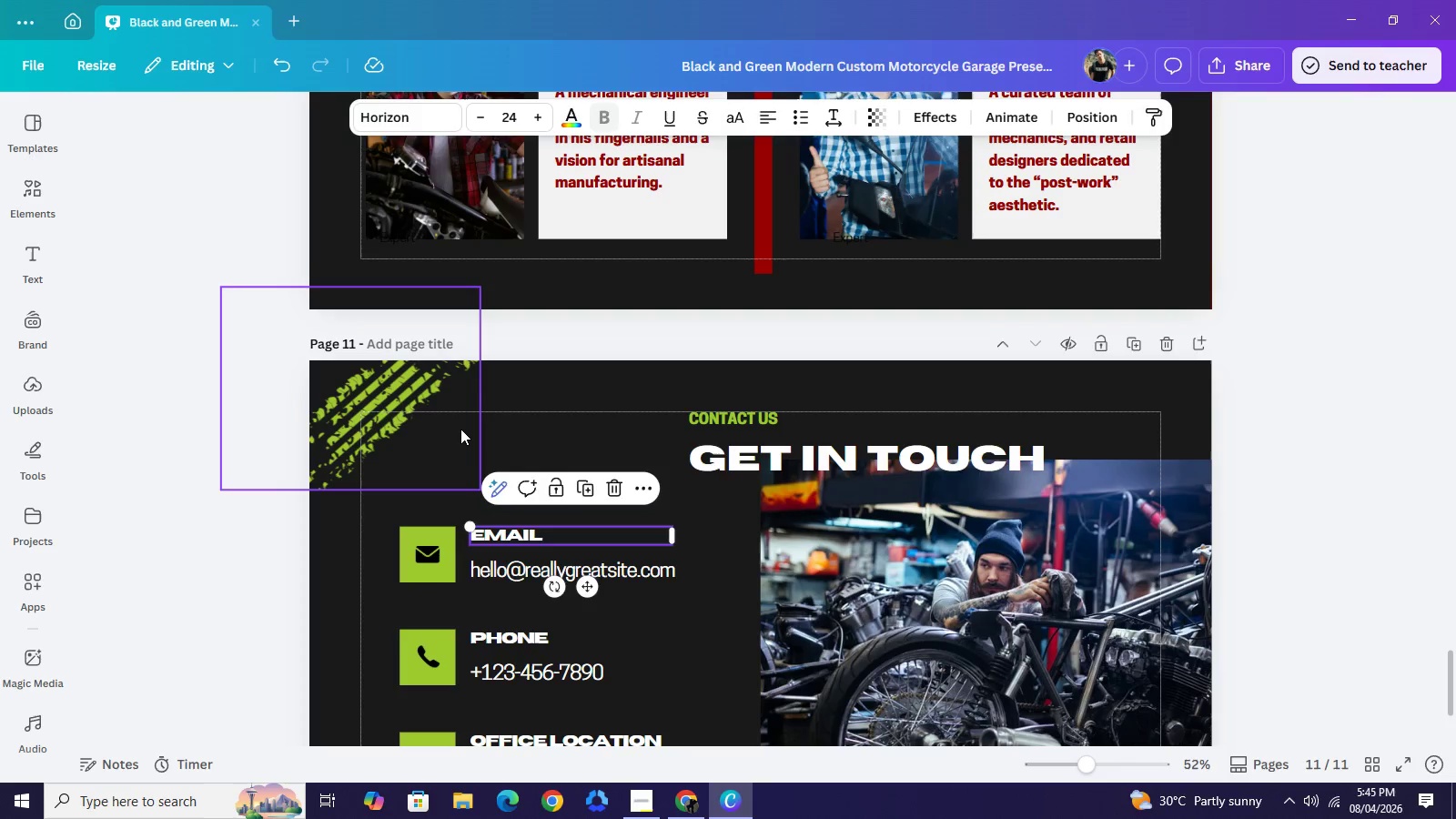 
left_click([460, 429])
 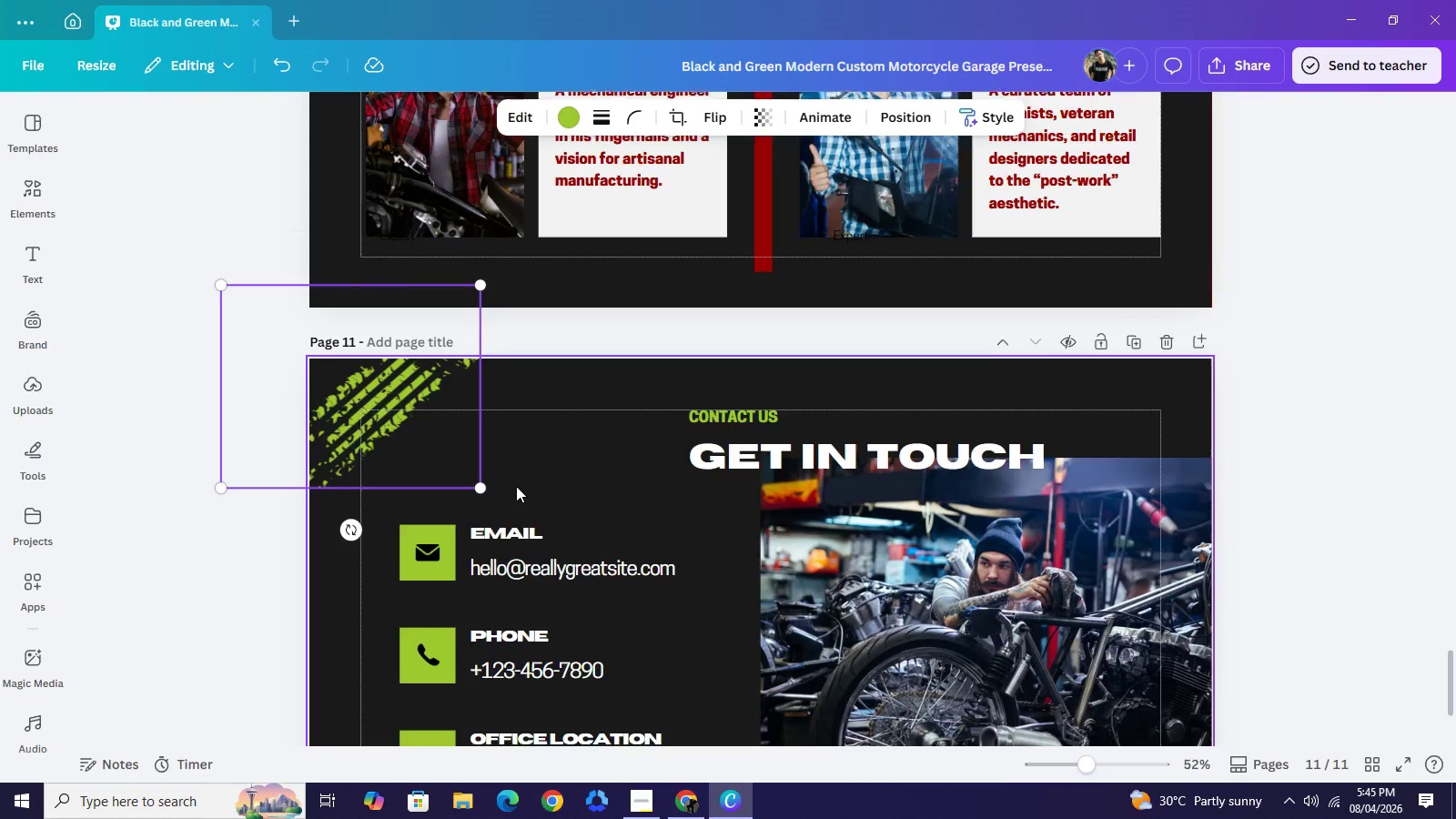 
scroll: coordinate [513, 484], scroll_direction: down, amount: 1.0
 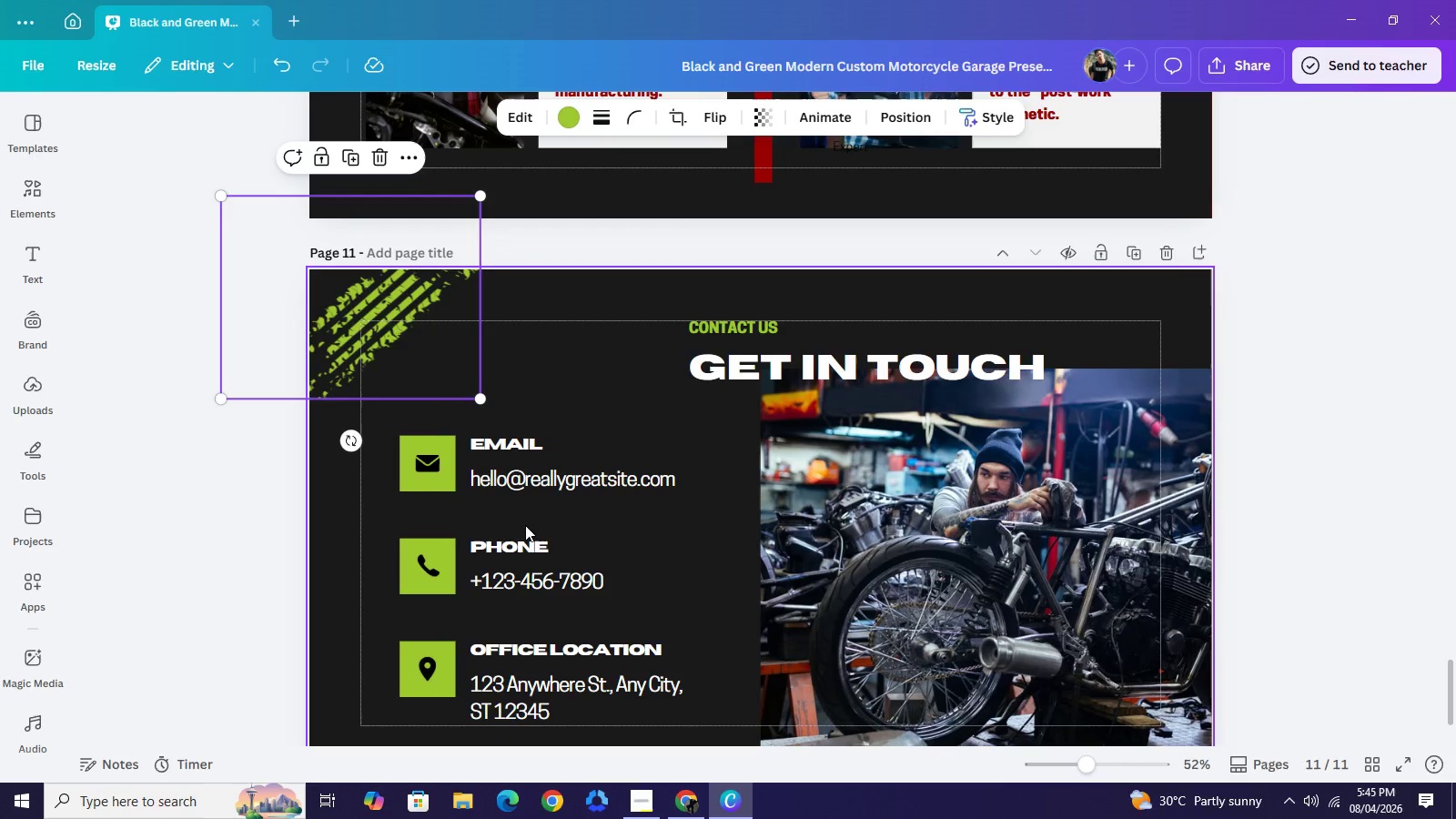 
wait(11.62)
 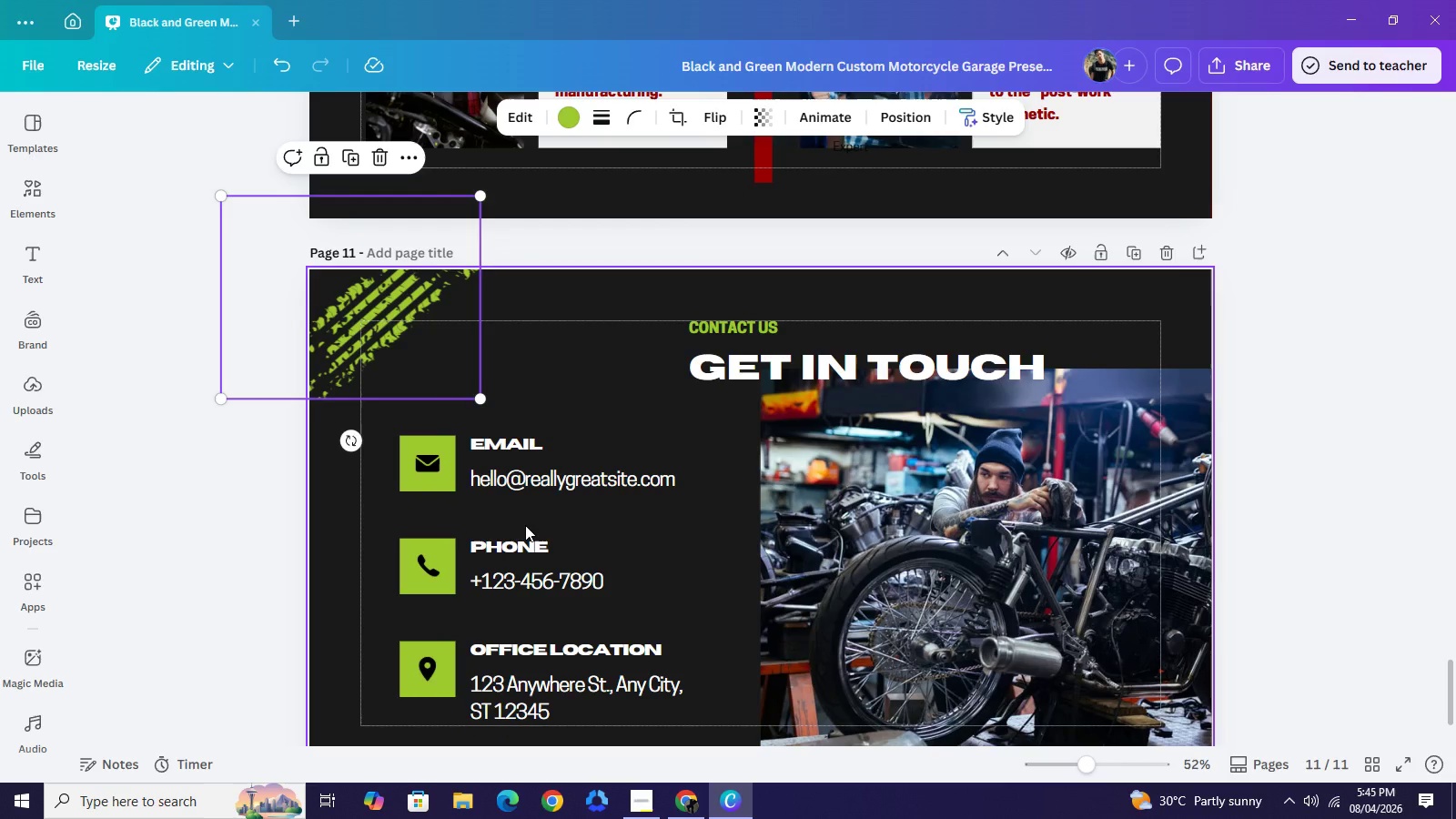 
left_click([705, 802])
 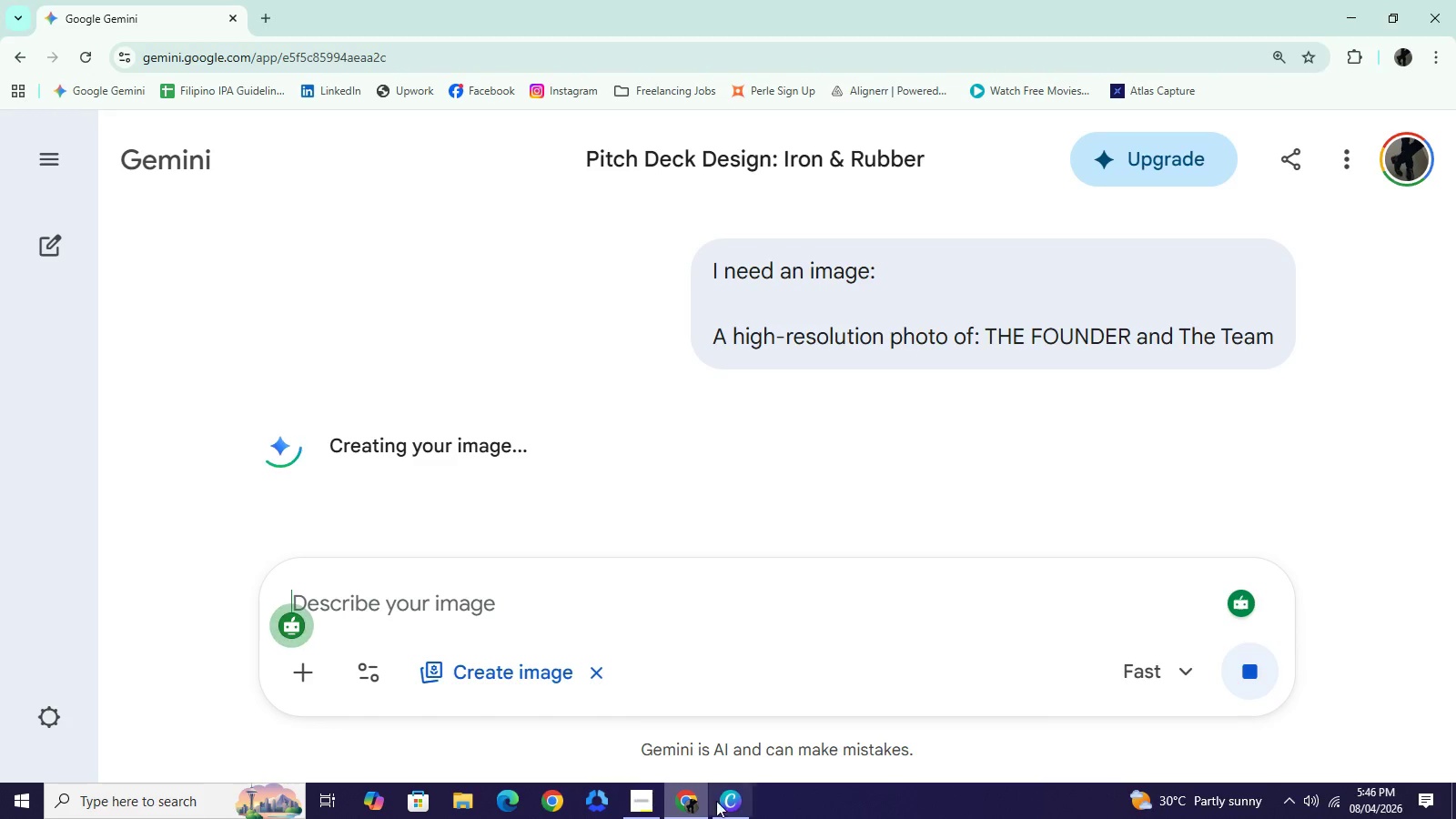 
mouse_move([728, 782])
 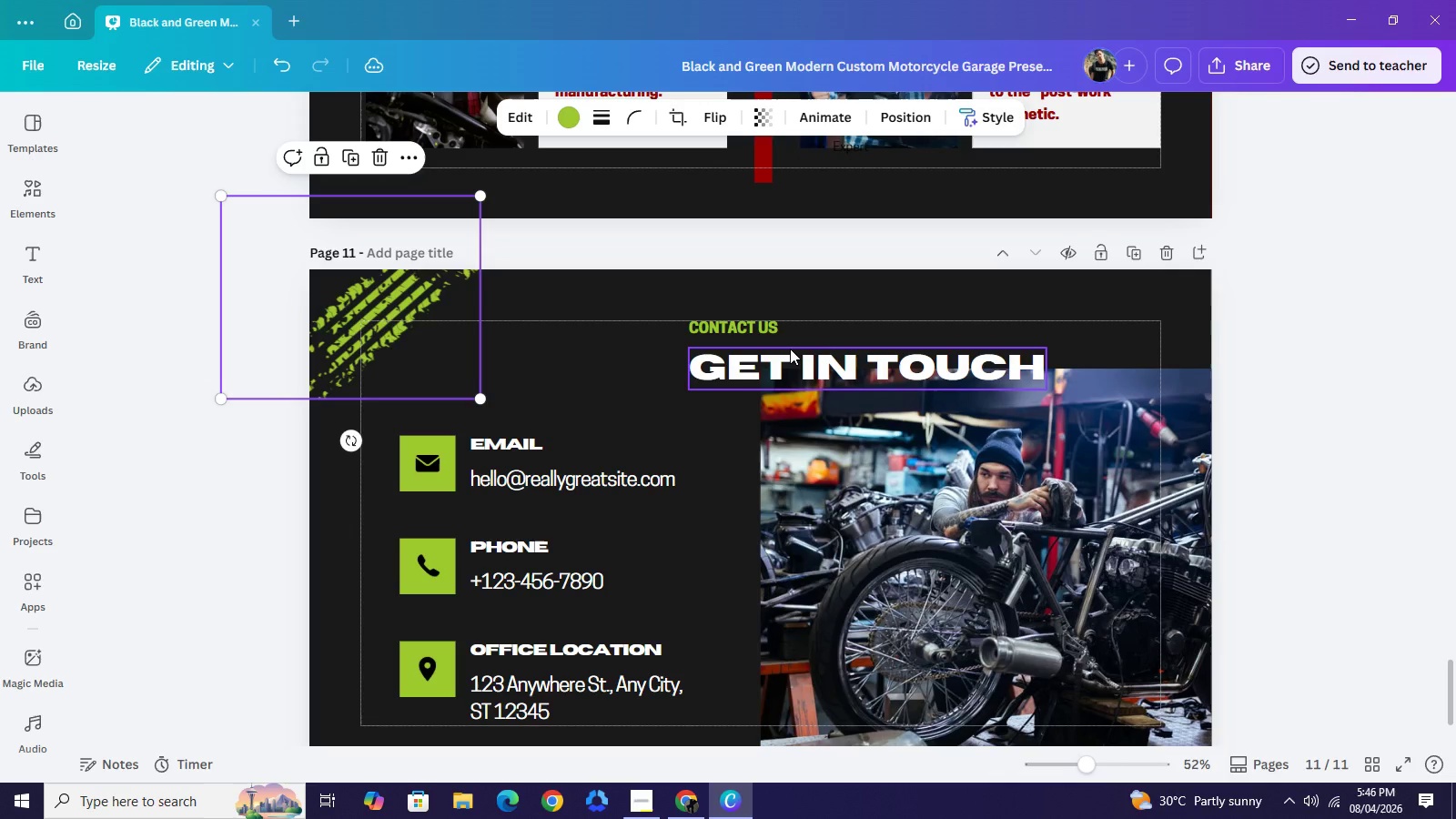 
wait(53.97)
 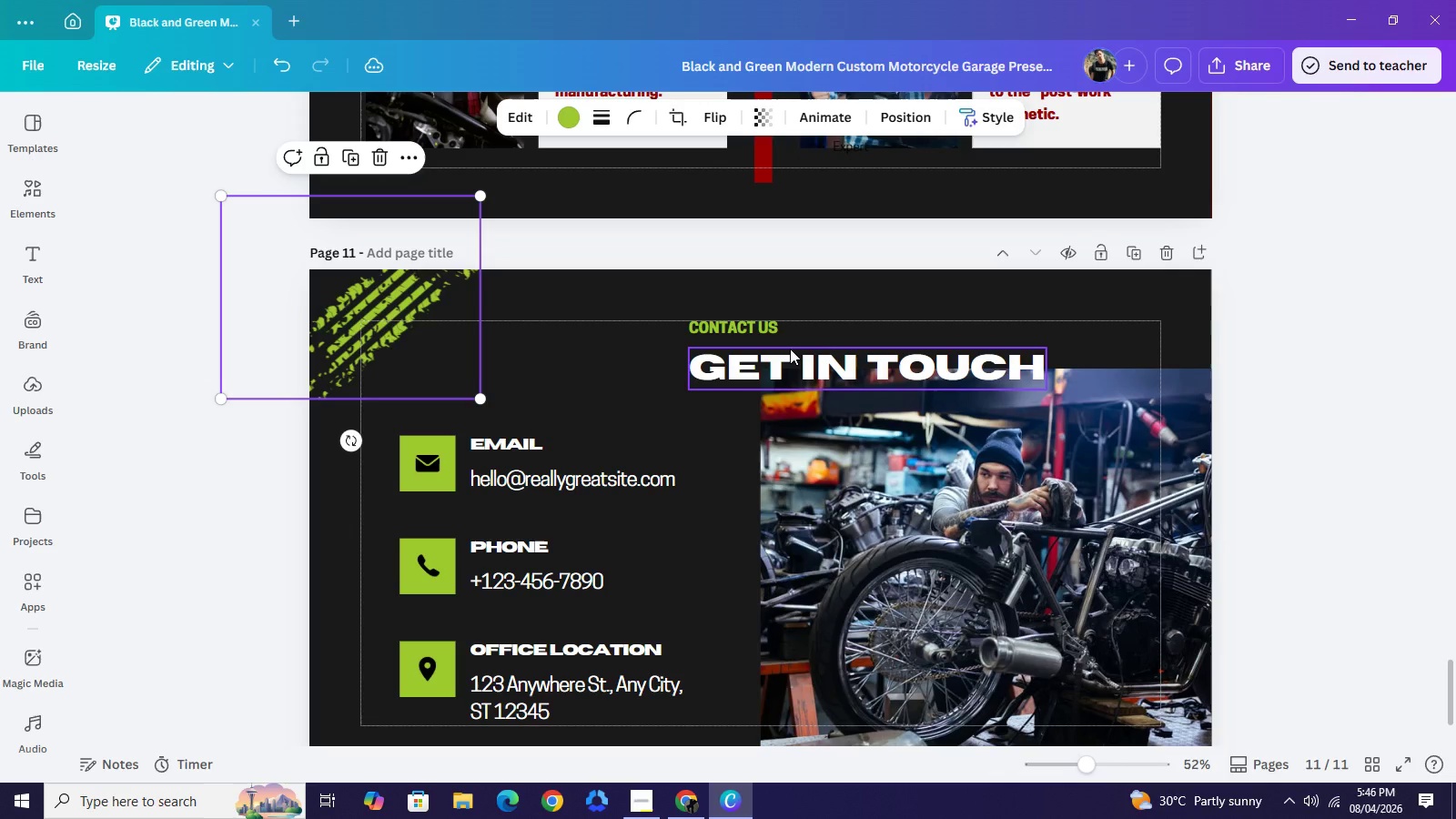 
left_click([681, 808])
 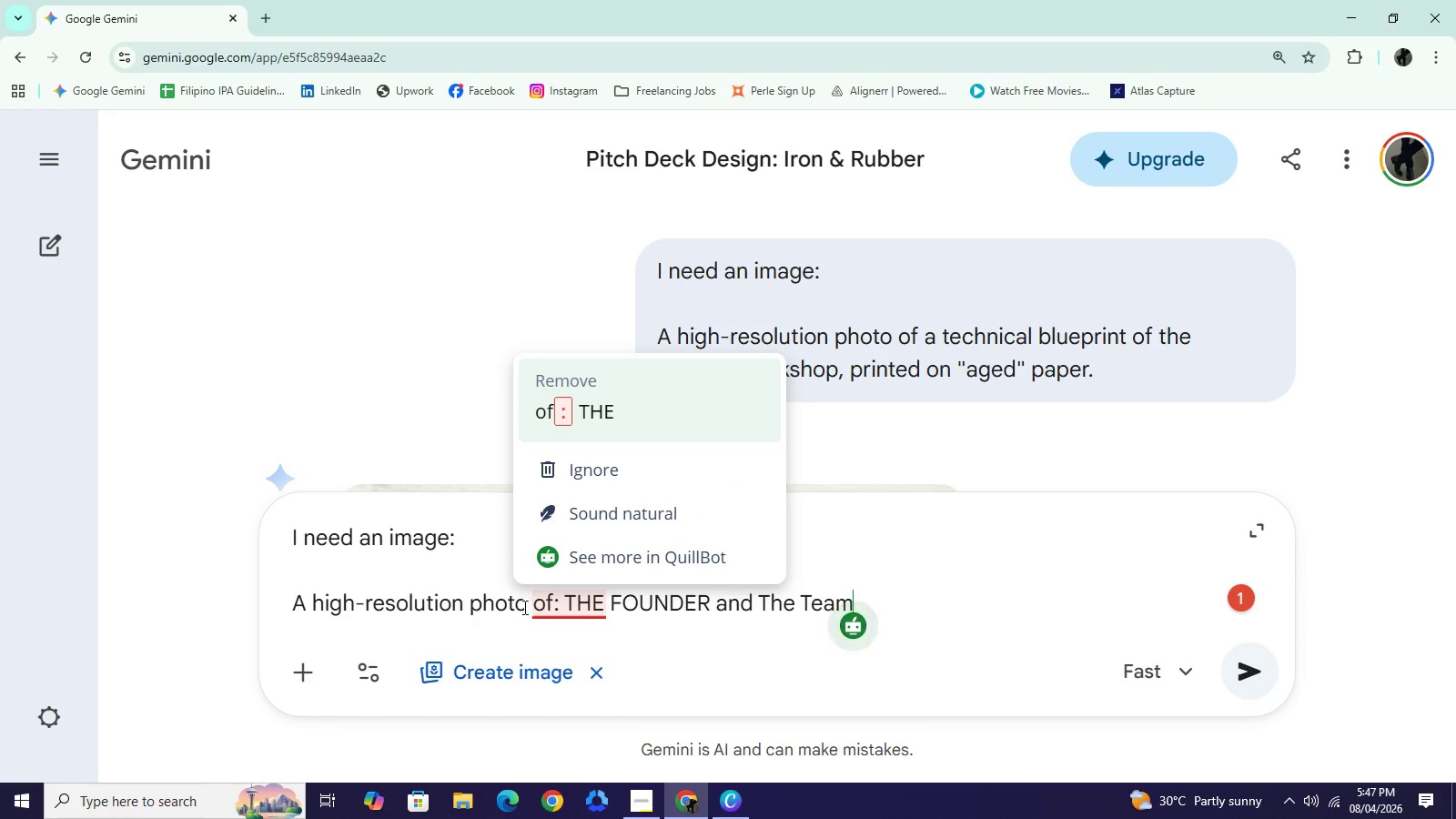 
left_click_drag(start_coordinate=[533, 604], to_coordinate=[879, 597])
 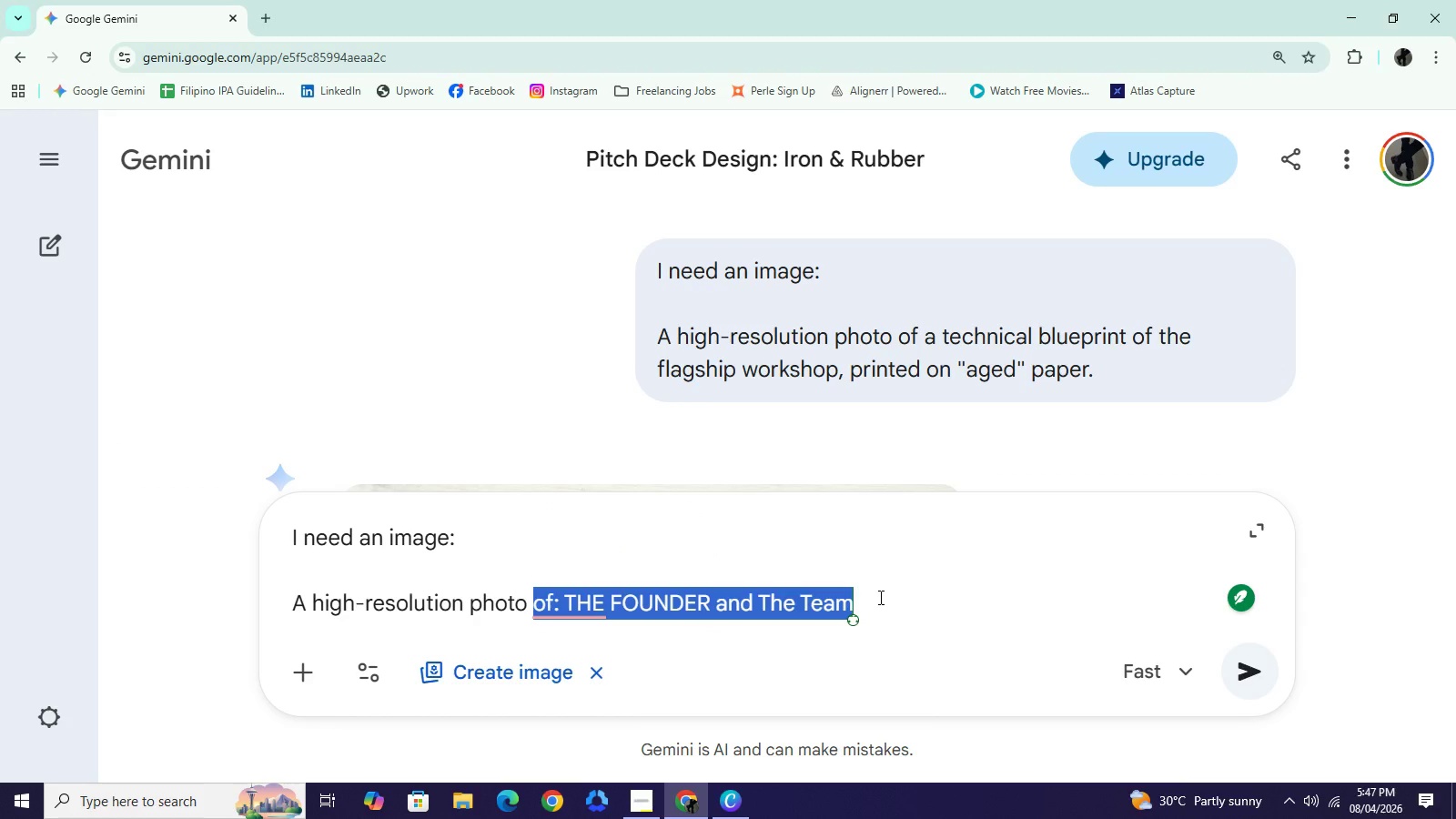 
type(a gritty, high-contrast porta)
key(Backspace)
type(rait og)
key(Backspace)
type(f Elias Torne in a heay keath)
key(Backspace)
key(Backspace)
key(Backspace)
key(Backspace)
key(Backspace)
type(;)
key(Backspace)
type(leather)
 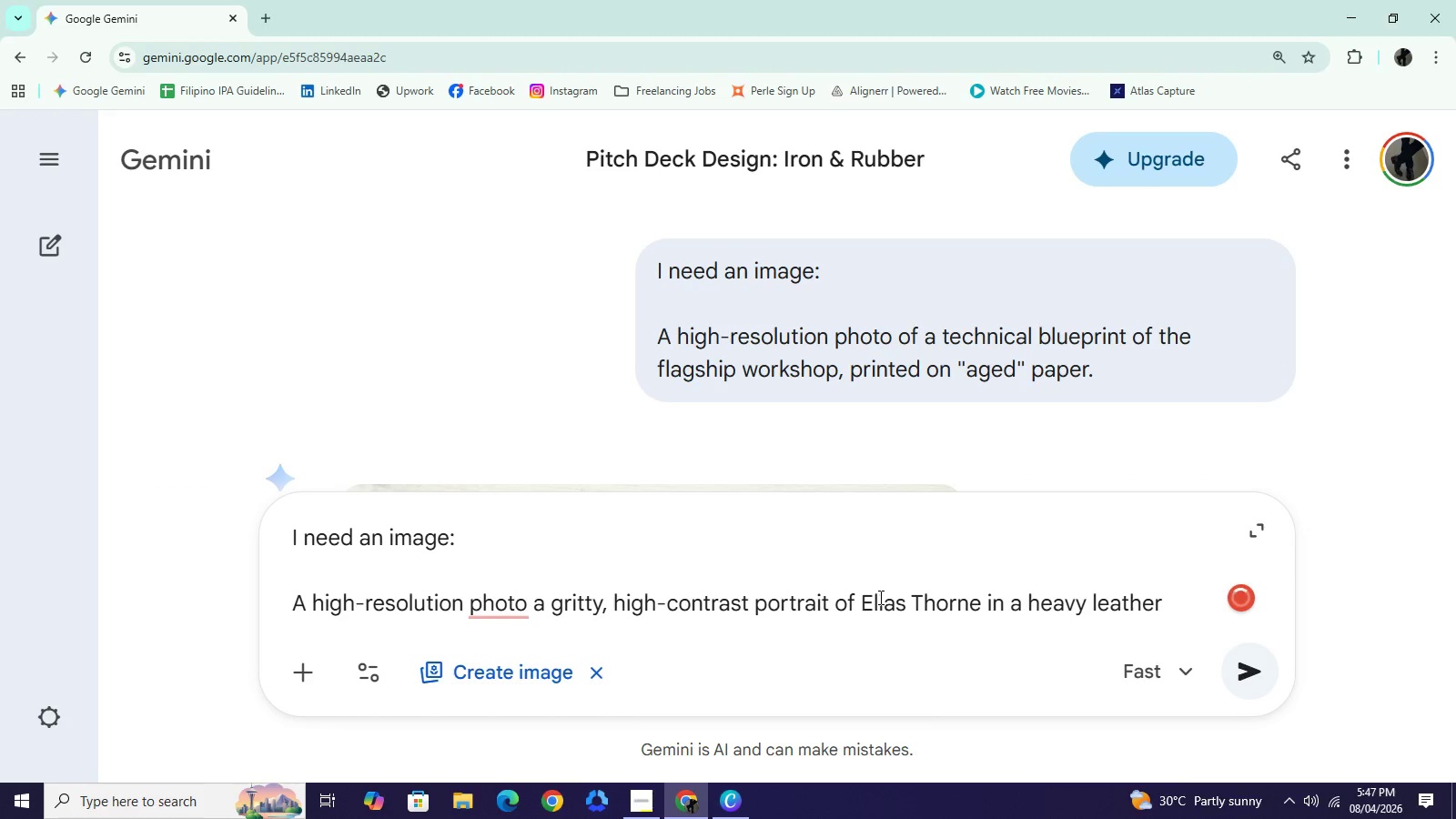 
 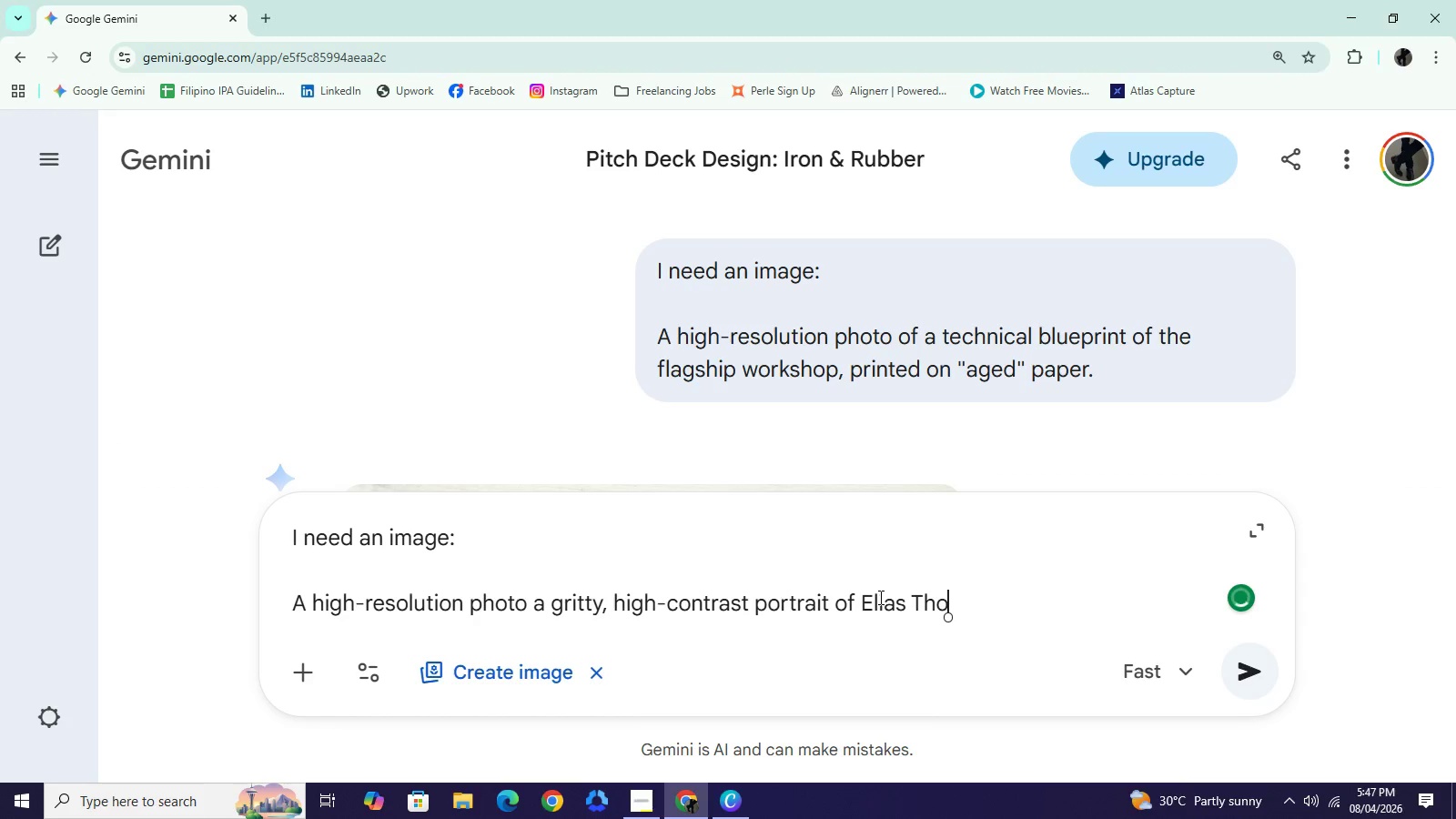 
hold_key(key=V, duration=0.31)
 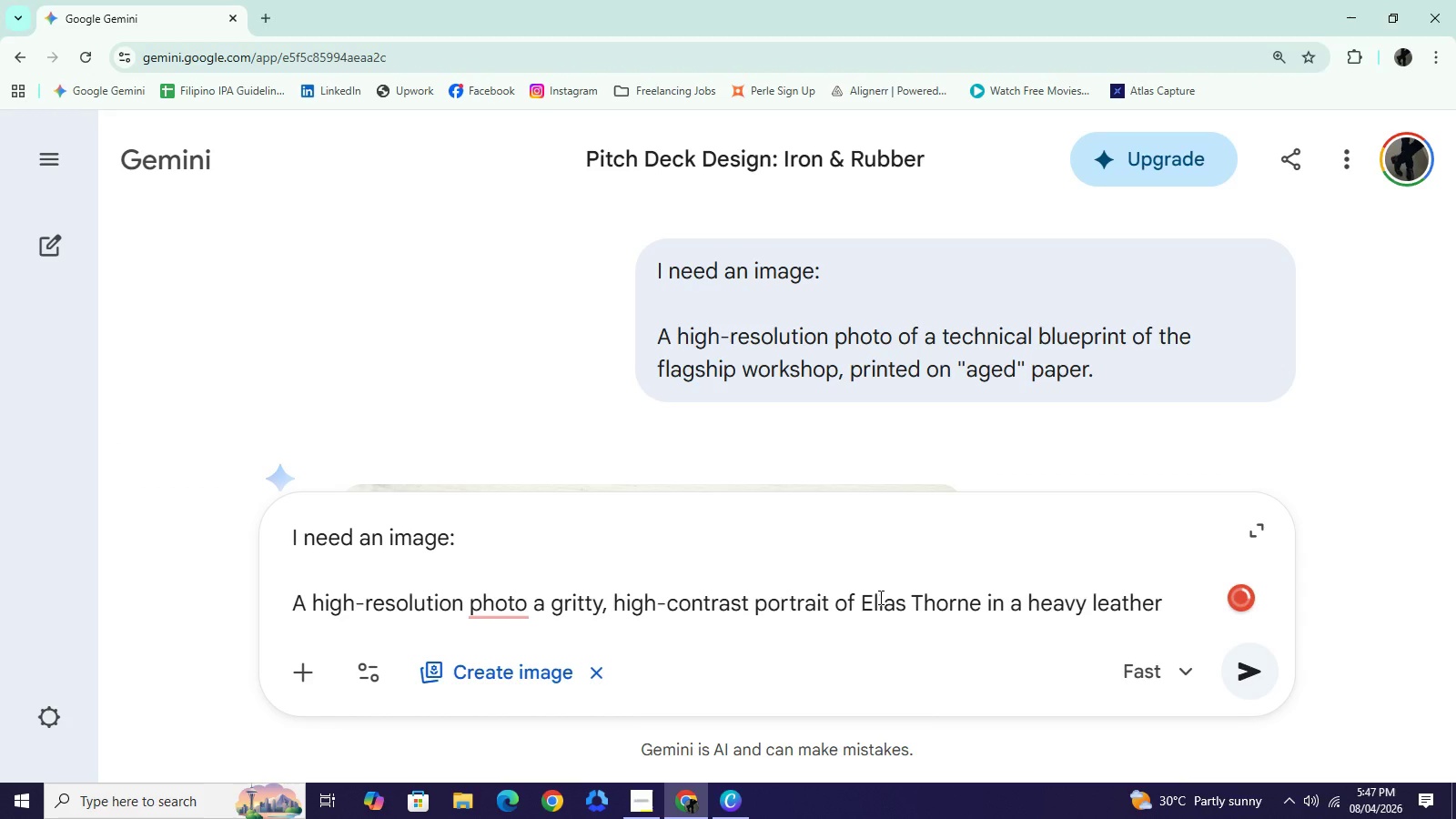 
wait(9.66)
 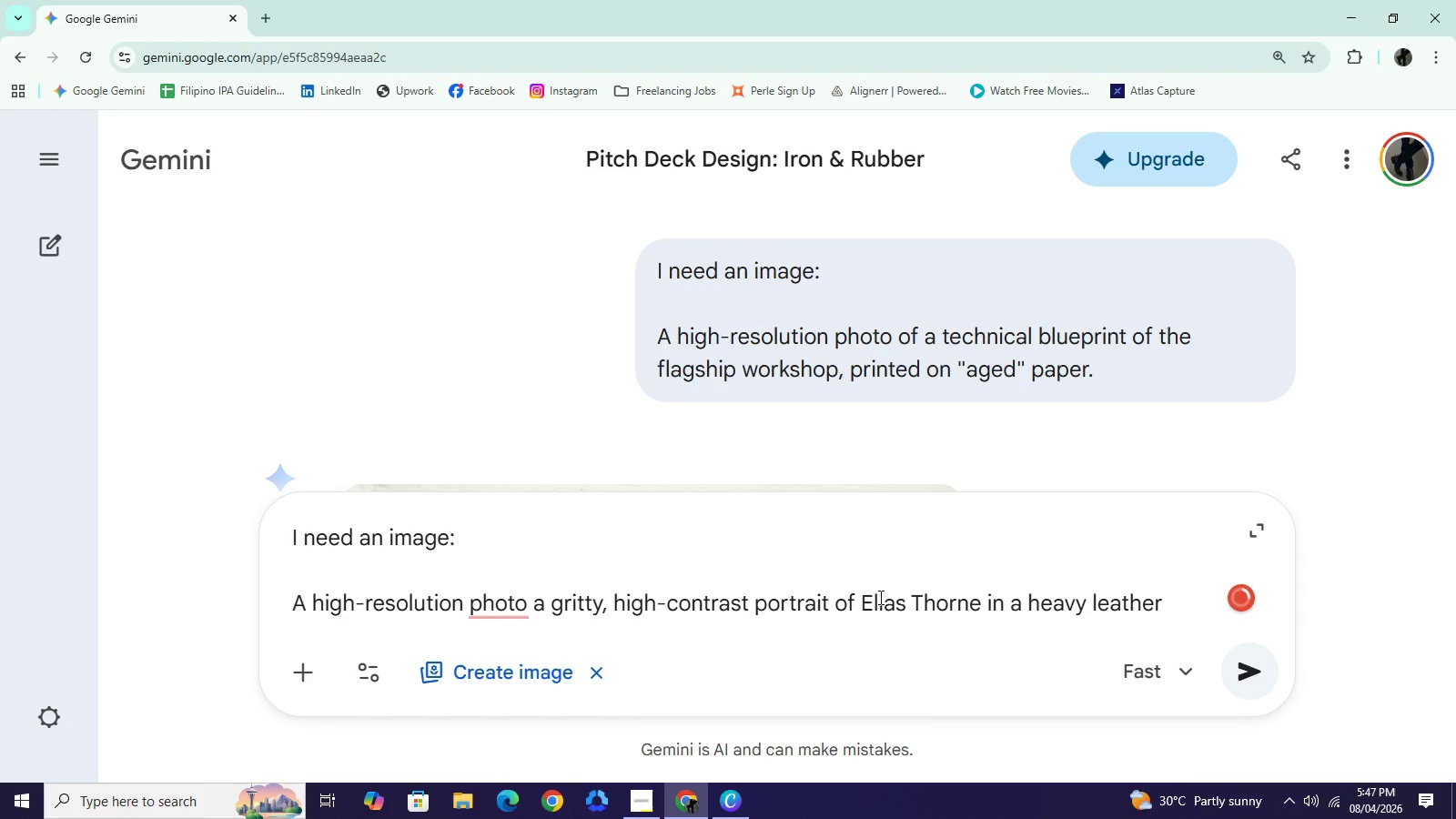 
type( aprn)
key(Backspace)
type(on, blurred workshop )
key(Backspace)
type(and other photo with his team.)
 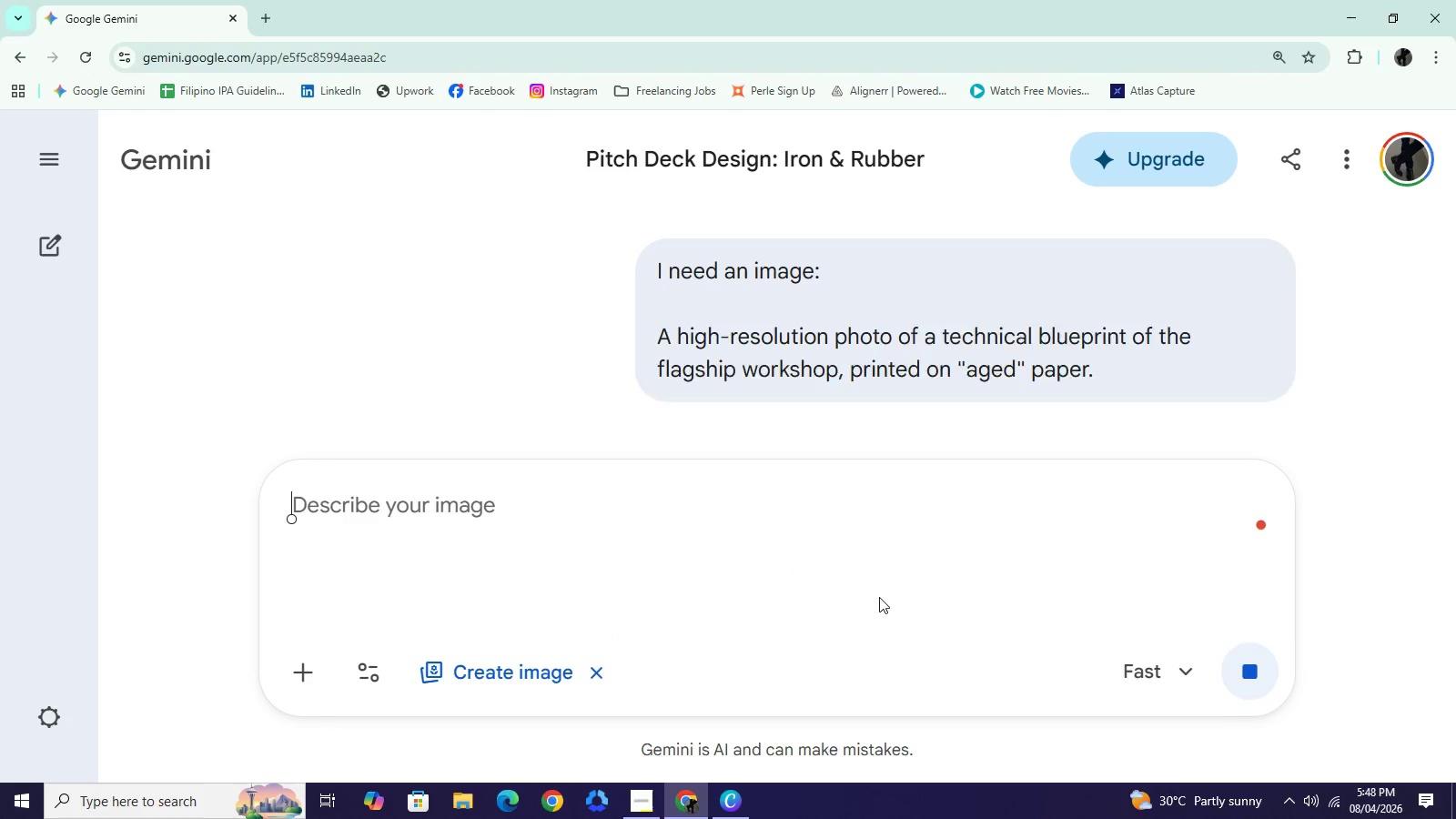 
key(Enter)
 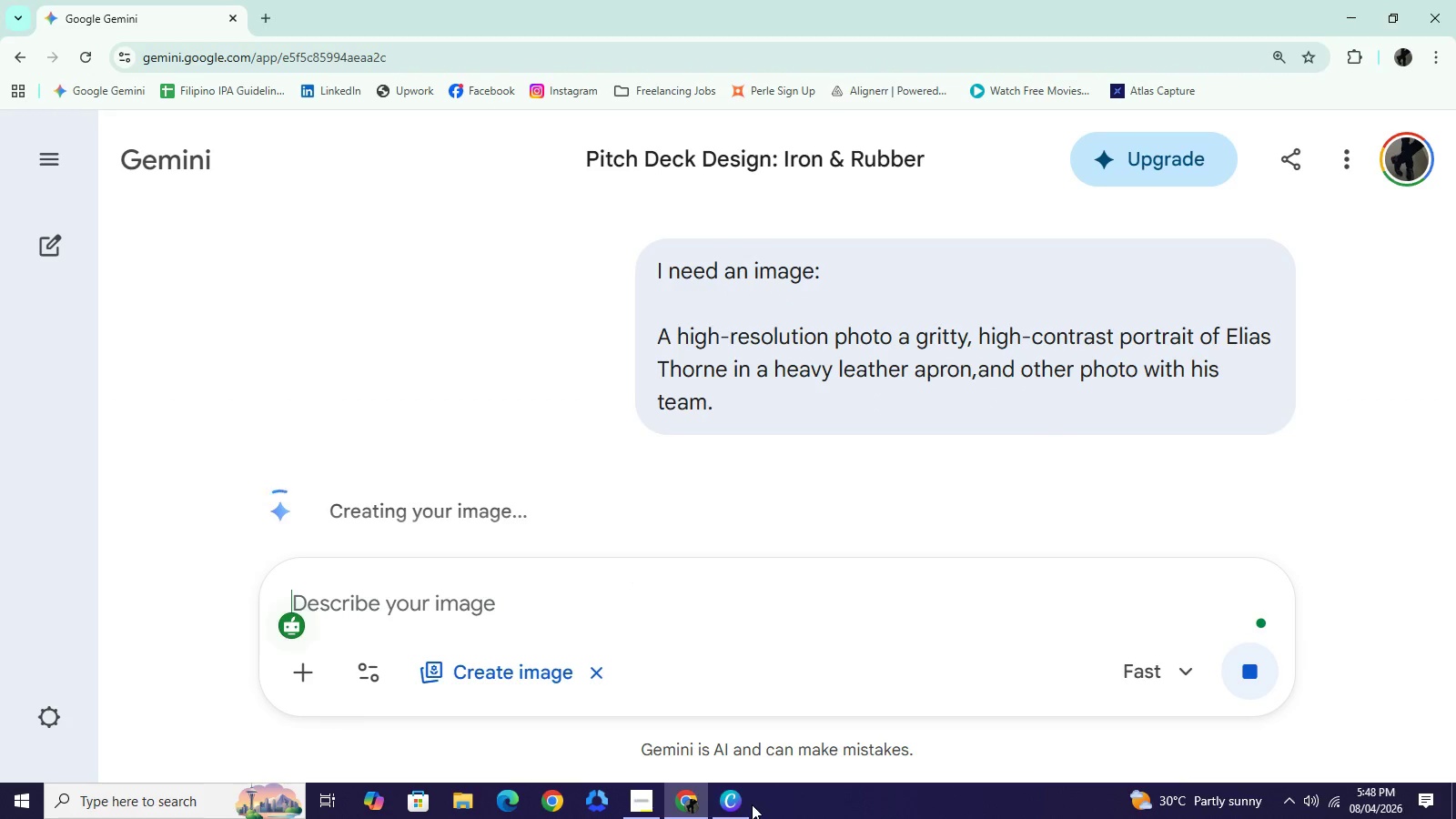 
left_click([731, 799])
 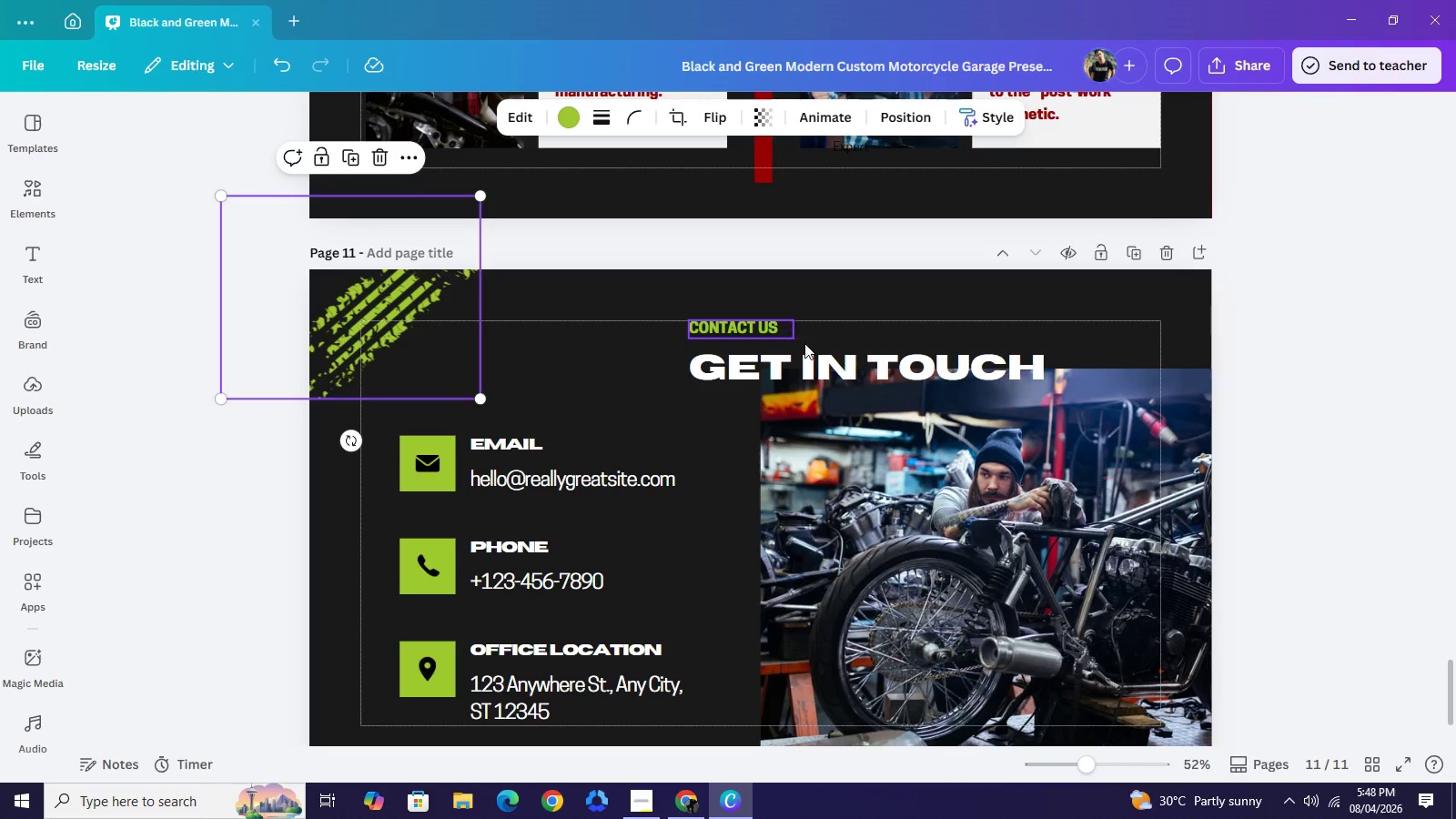 
left_click([835, 366])
 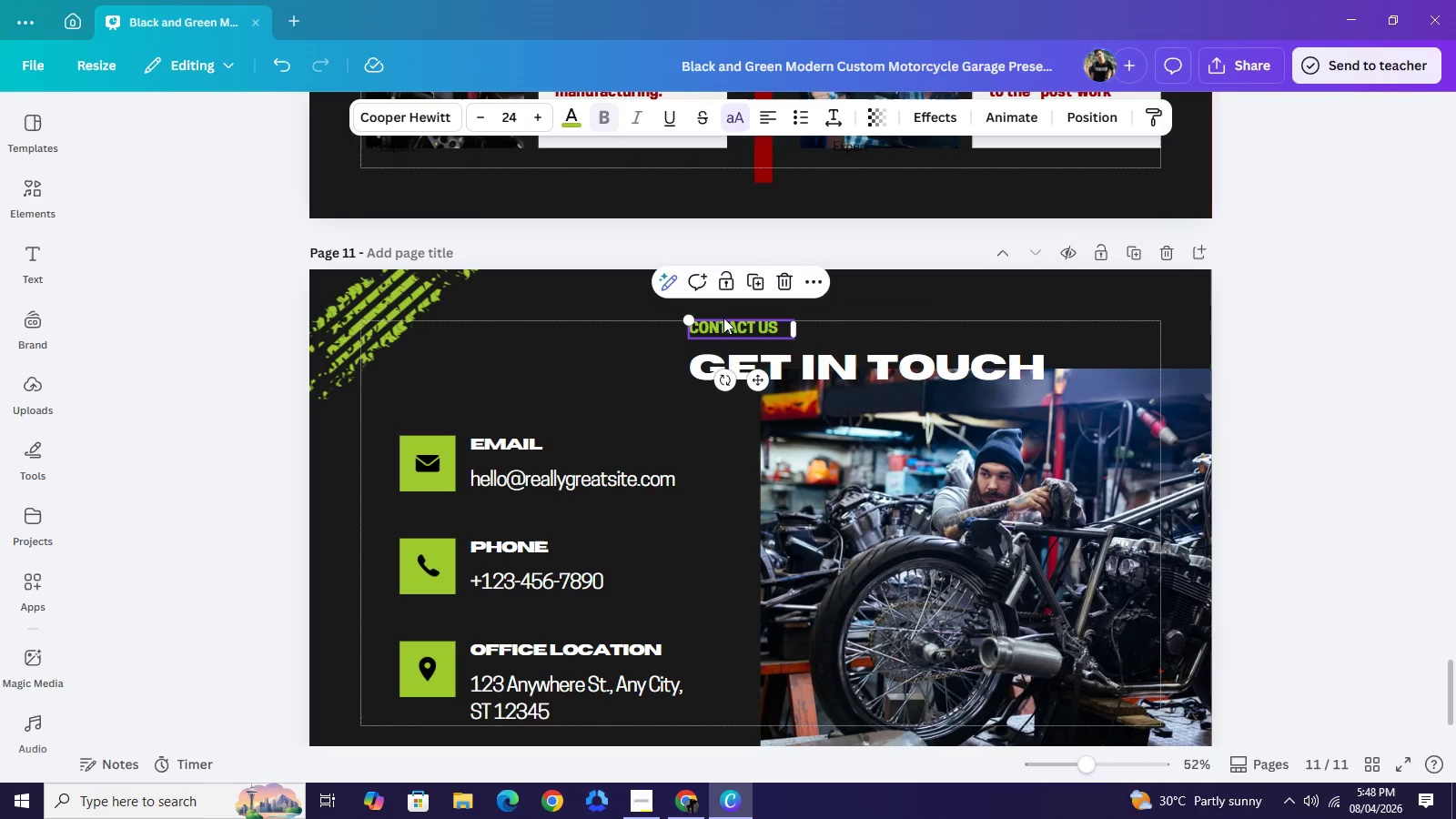 
left_click([723, 318])
 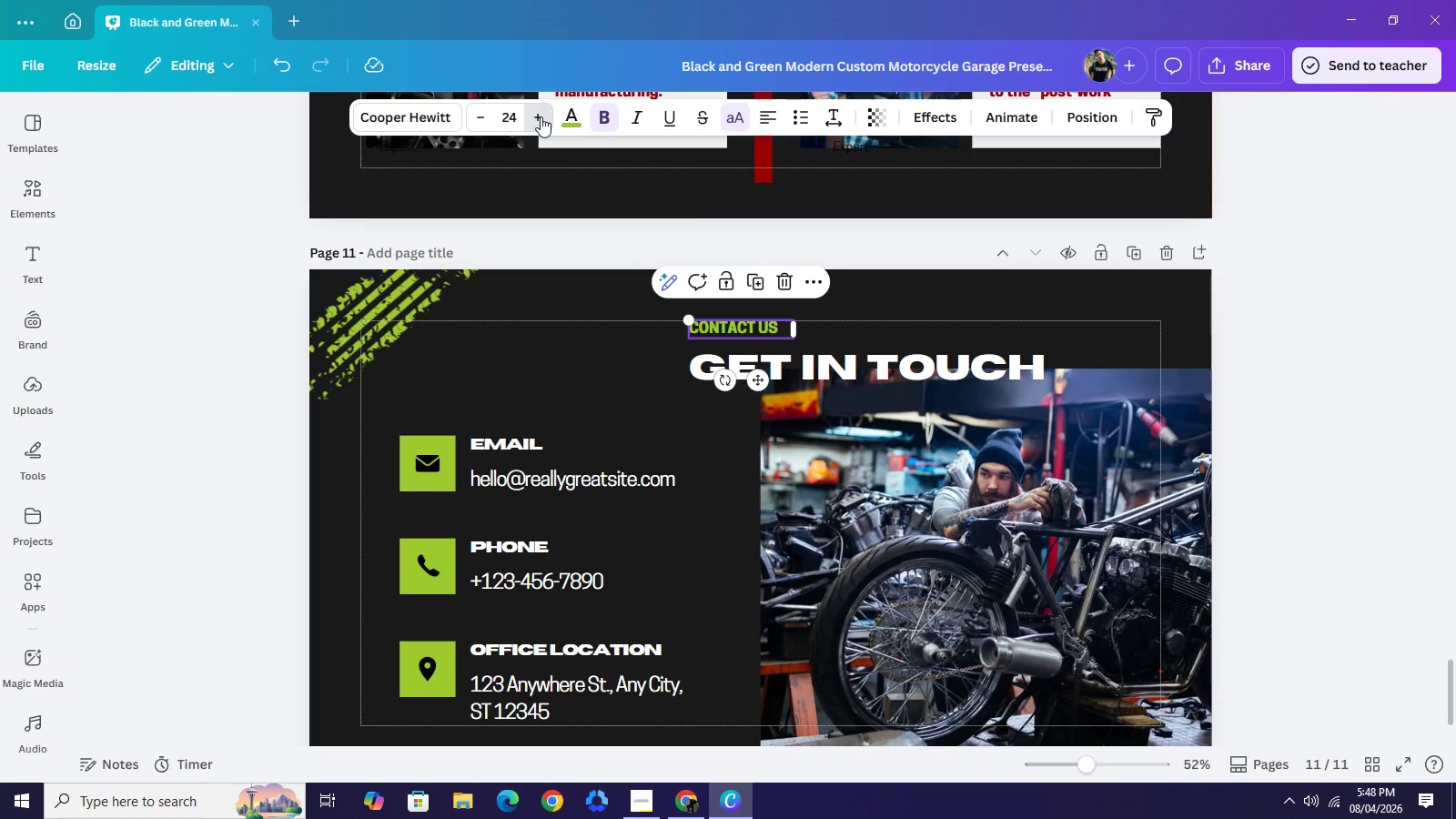 
double_click([541, 116])
 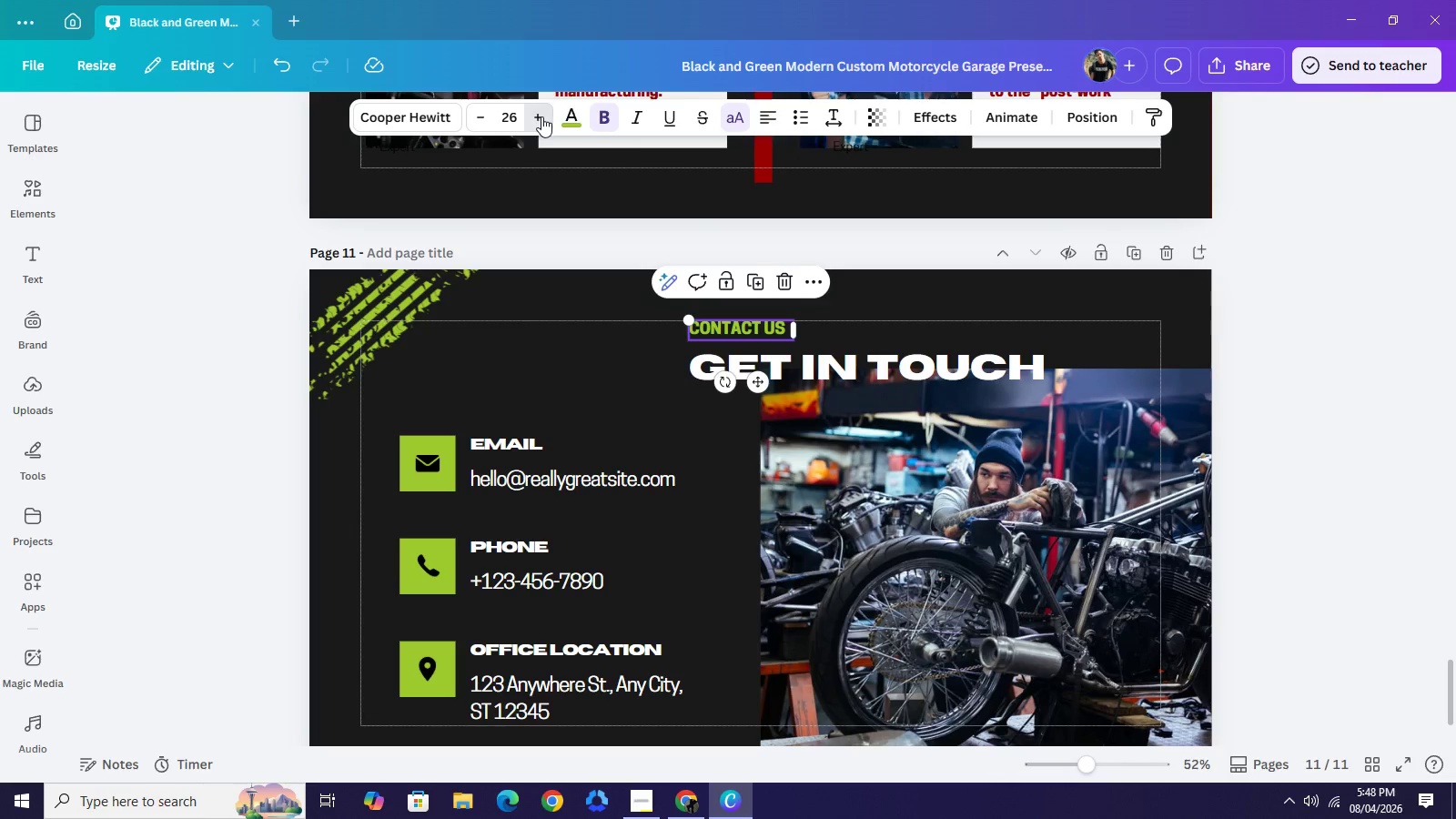 
left_click([541, 116])
 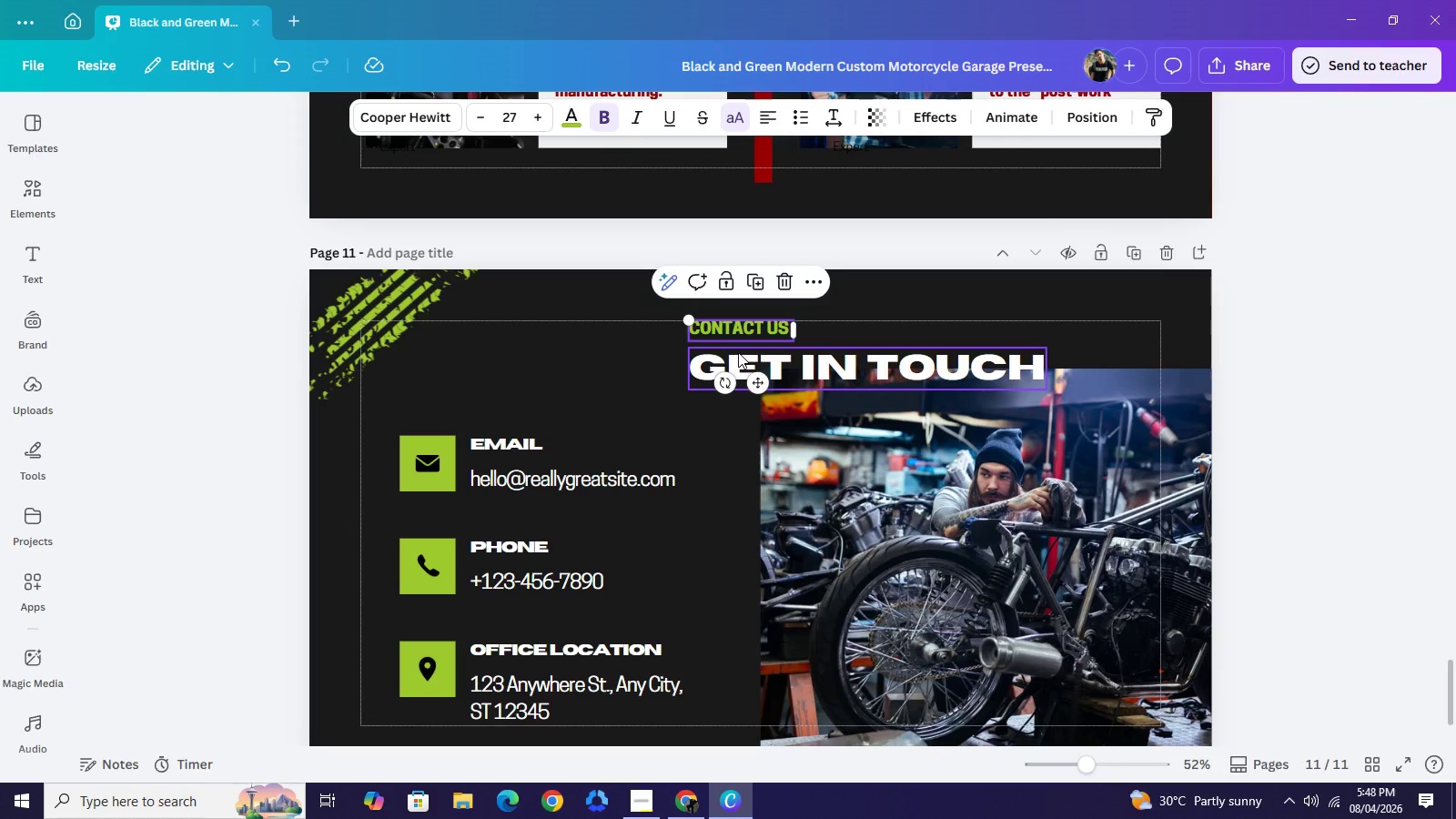 
wait(5.39)
 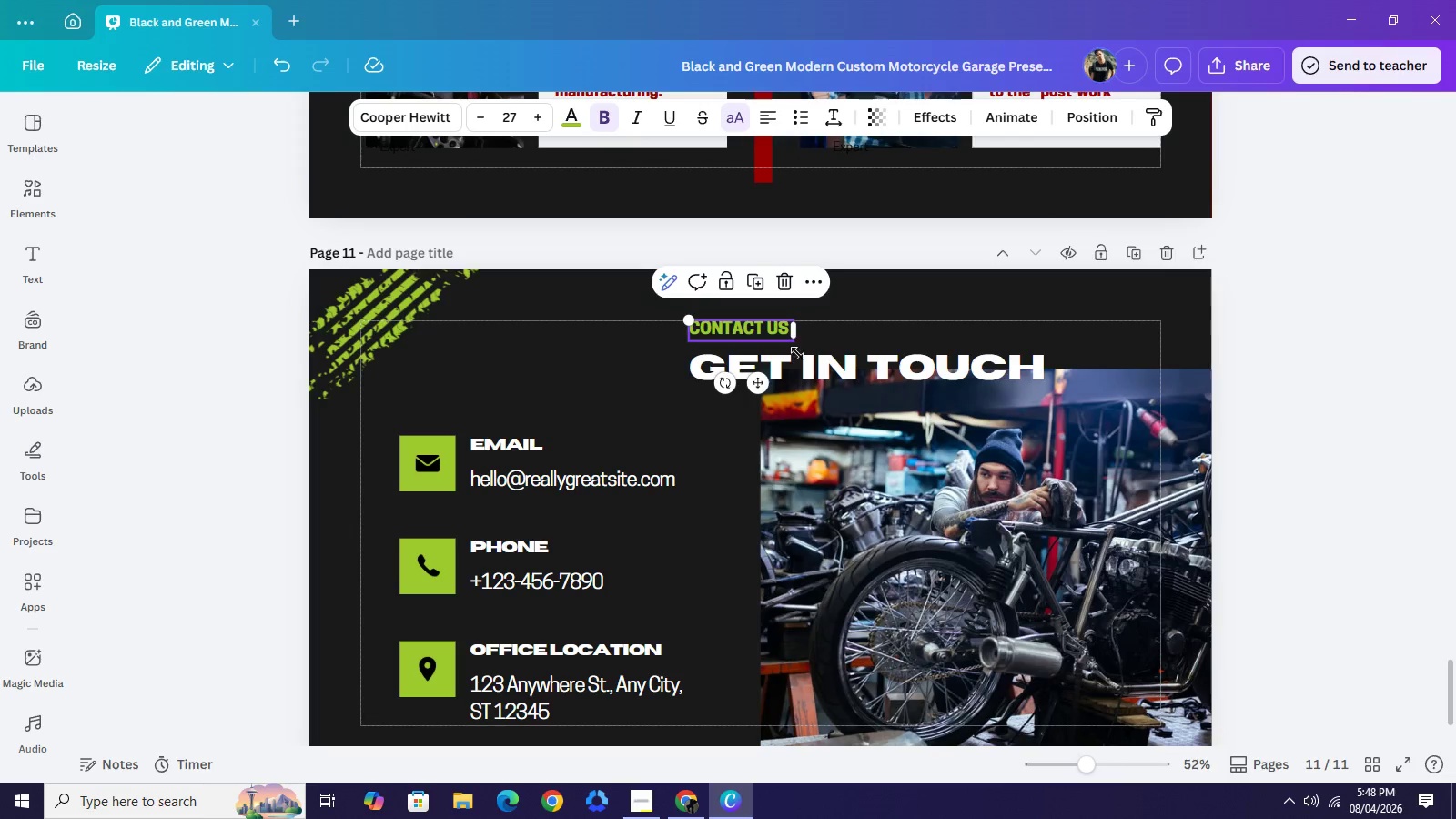 
double_click([826, 376])
 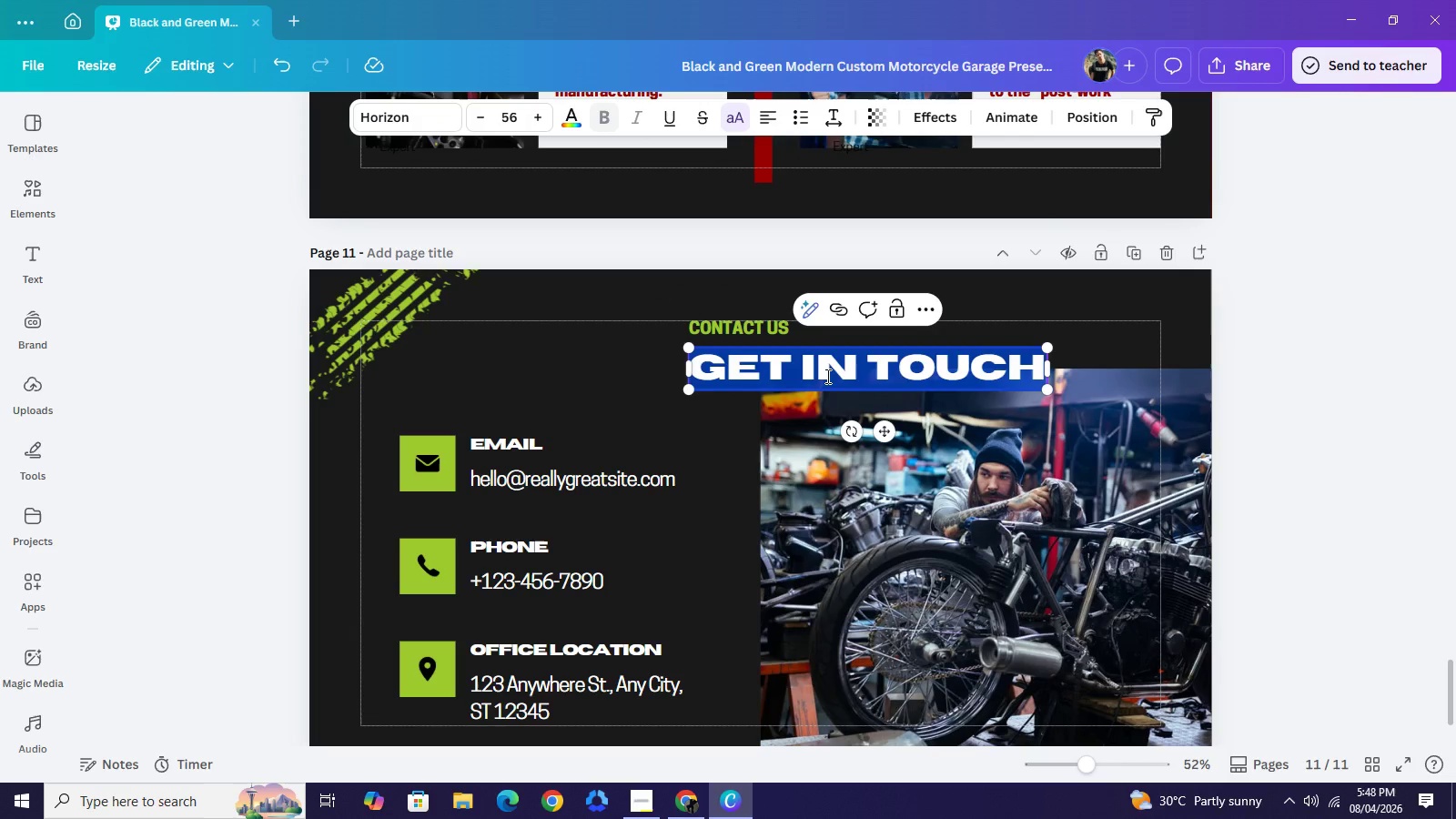 
type(JOIN THE RE)
 